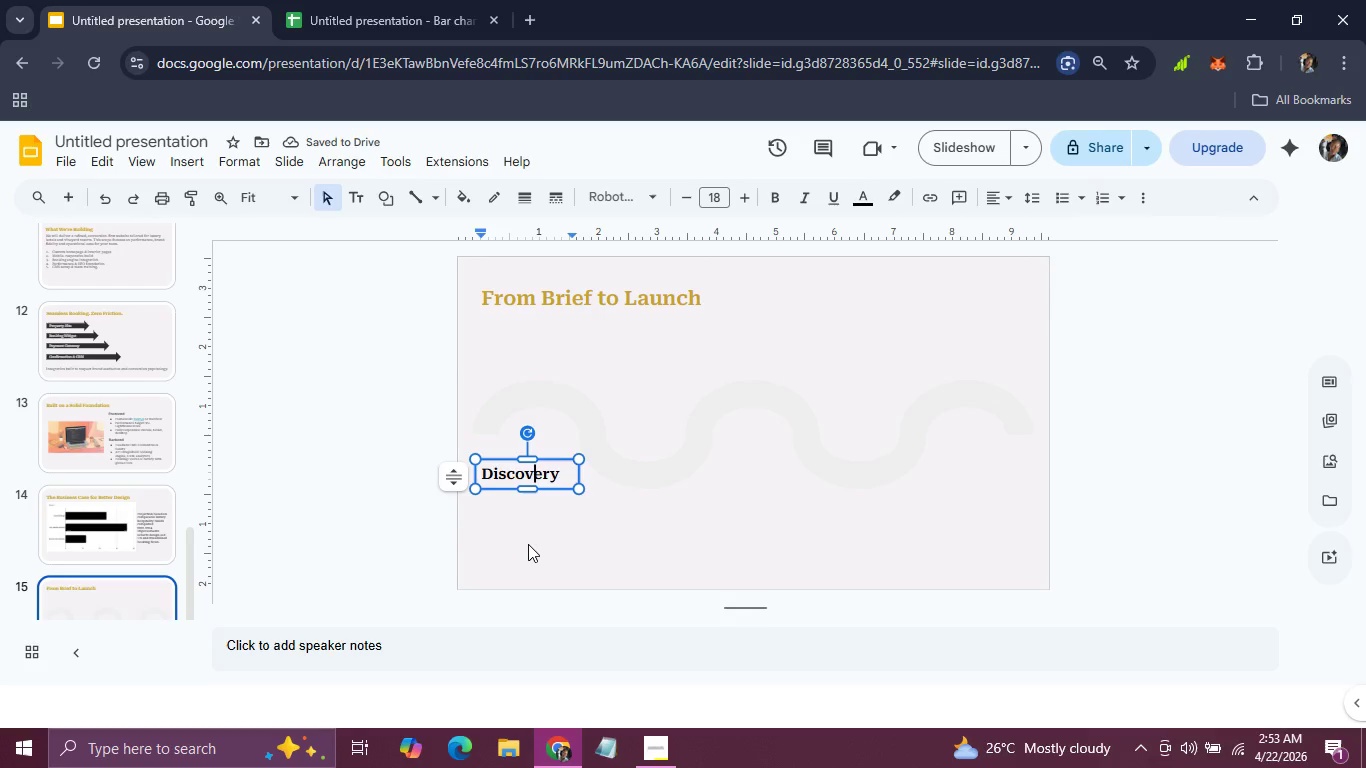 
wait(7.09)
 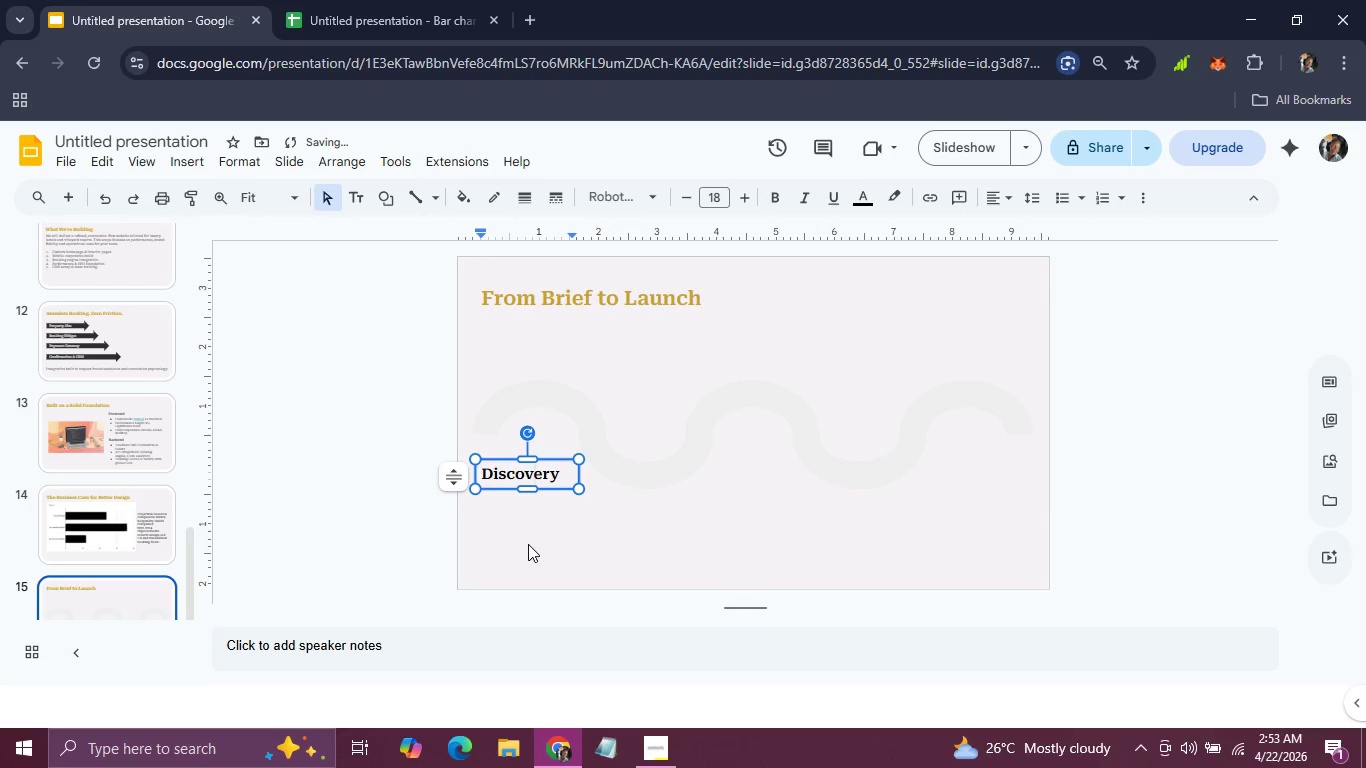 
left_click_drag(start_coordinate=[505, 491], to_coordinate=[512, 541])
 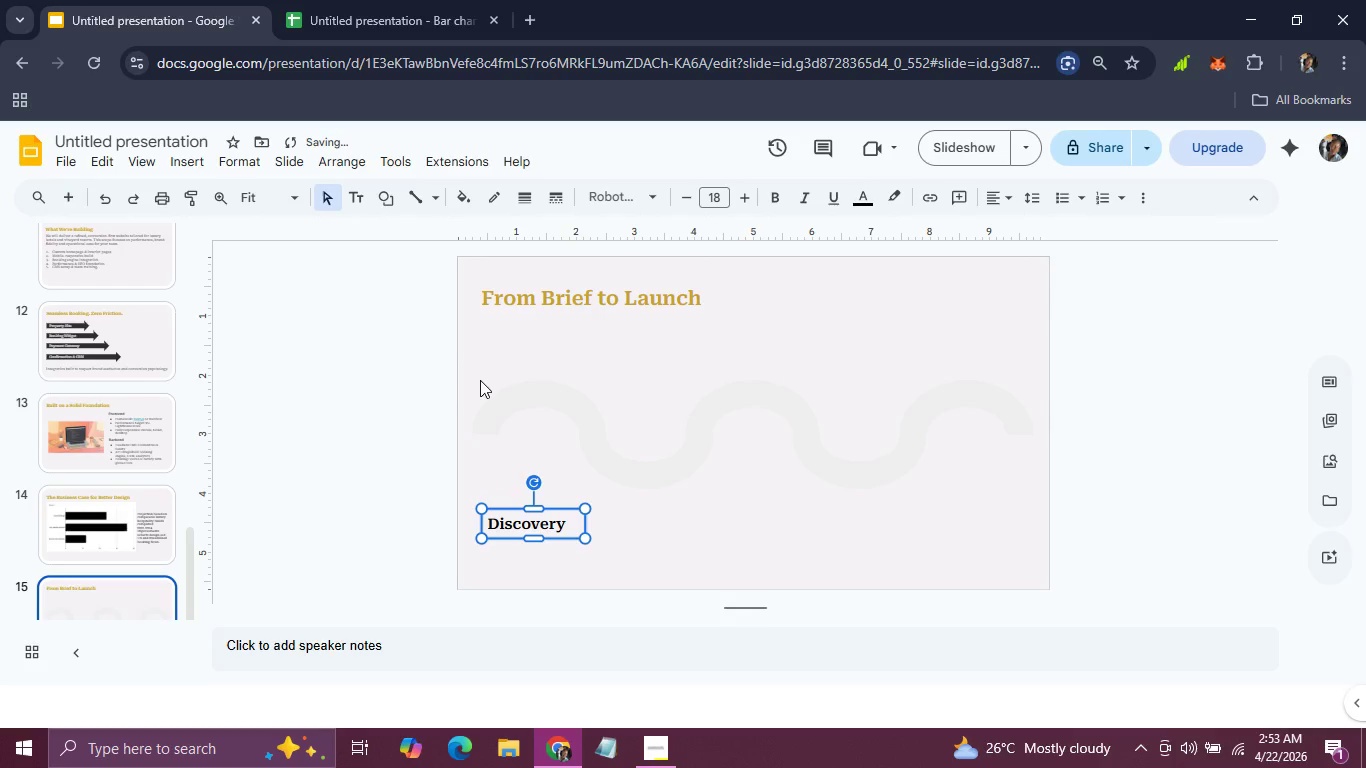 
left_click_drag(start_coordinate=[474, 367], to_coordinate=[1018, 480])
 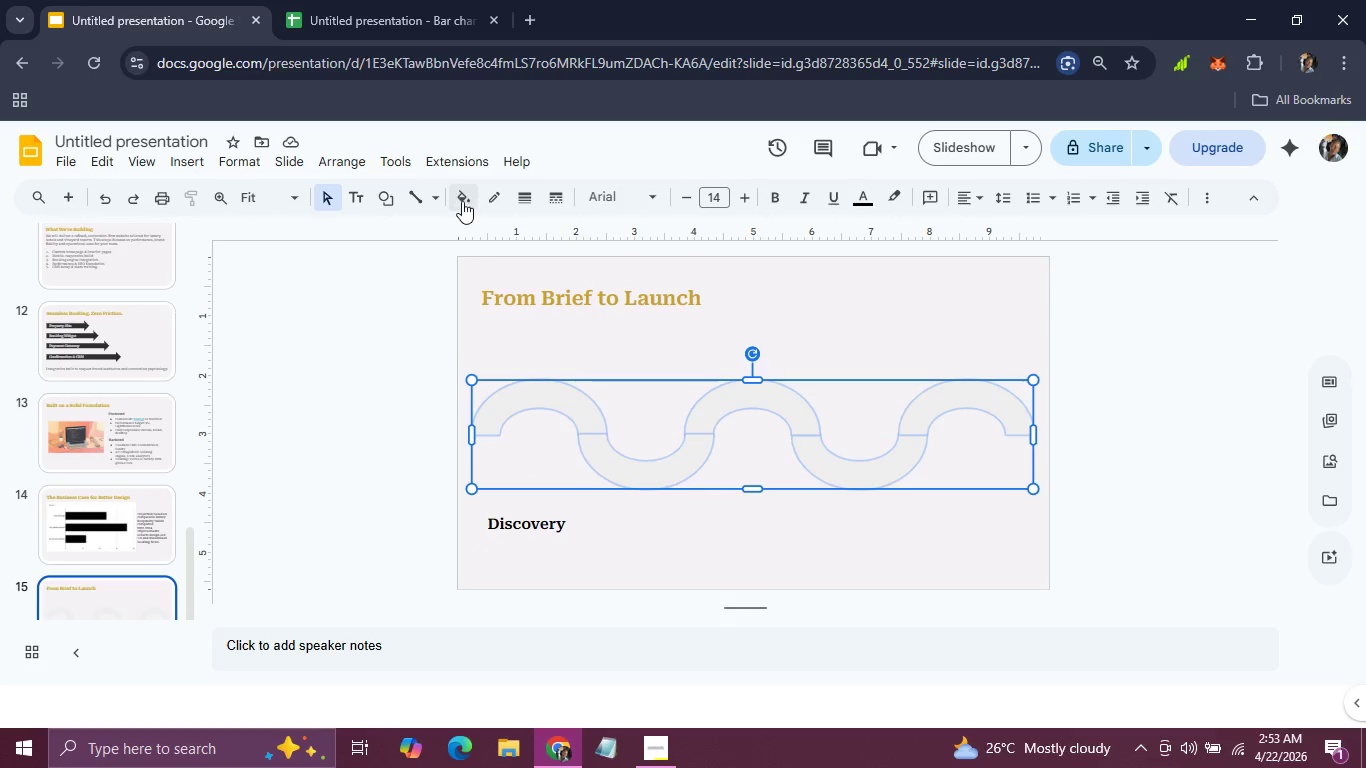 
left_click([461, 201])
 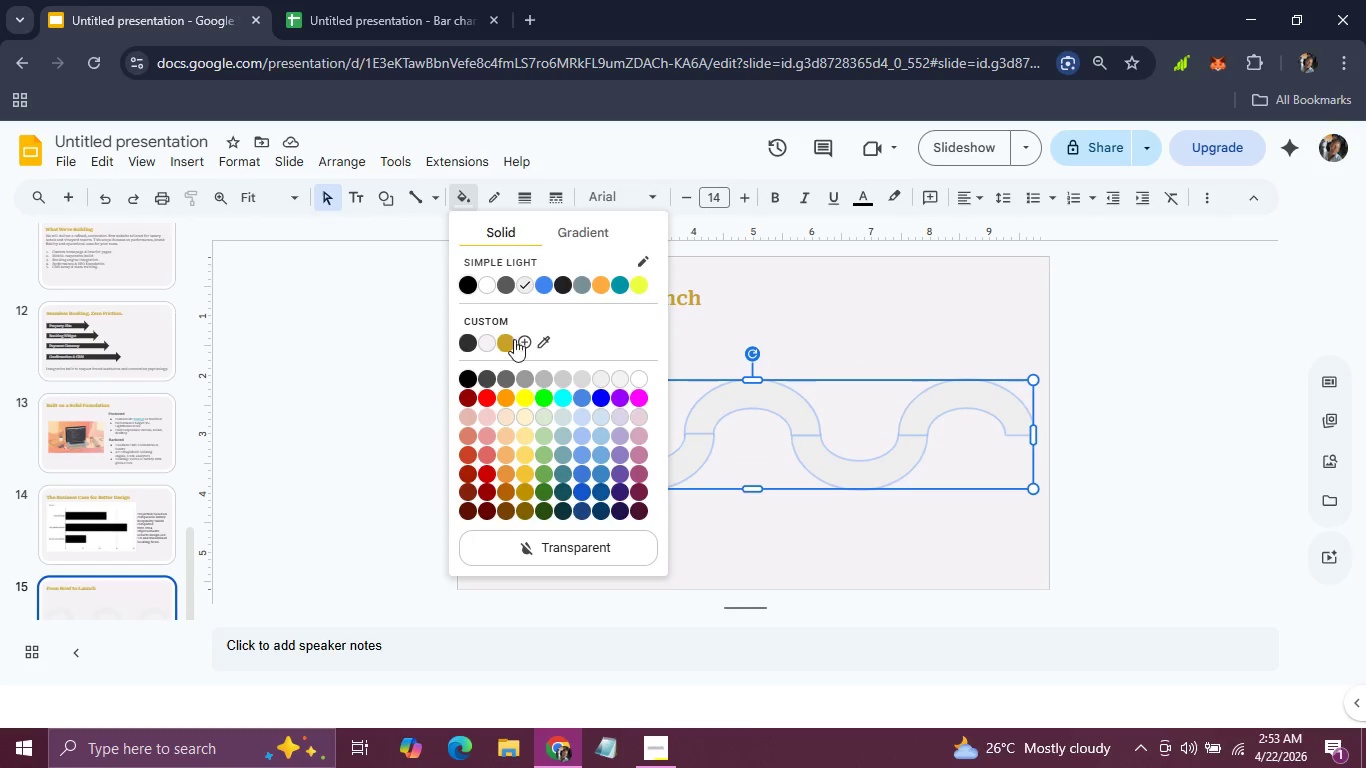 
left_click([512, 339])
 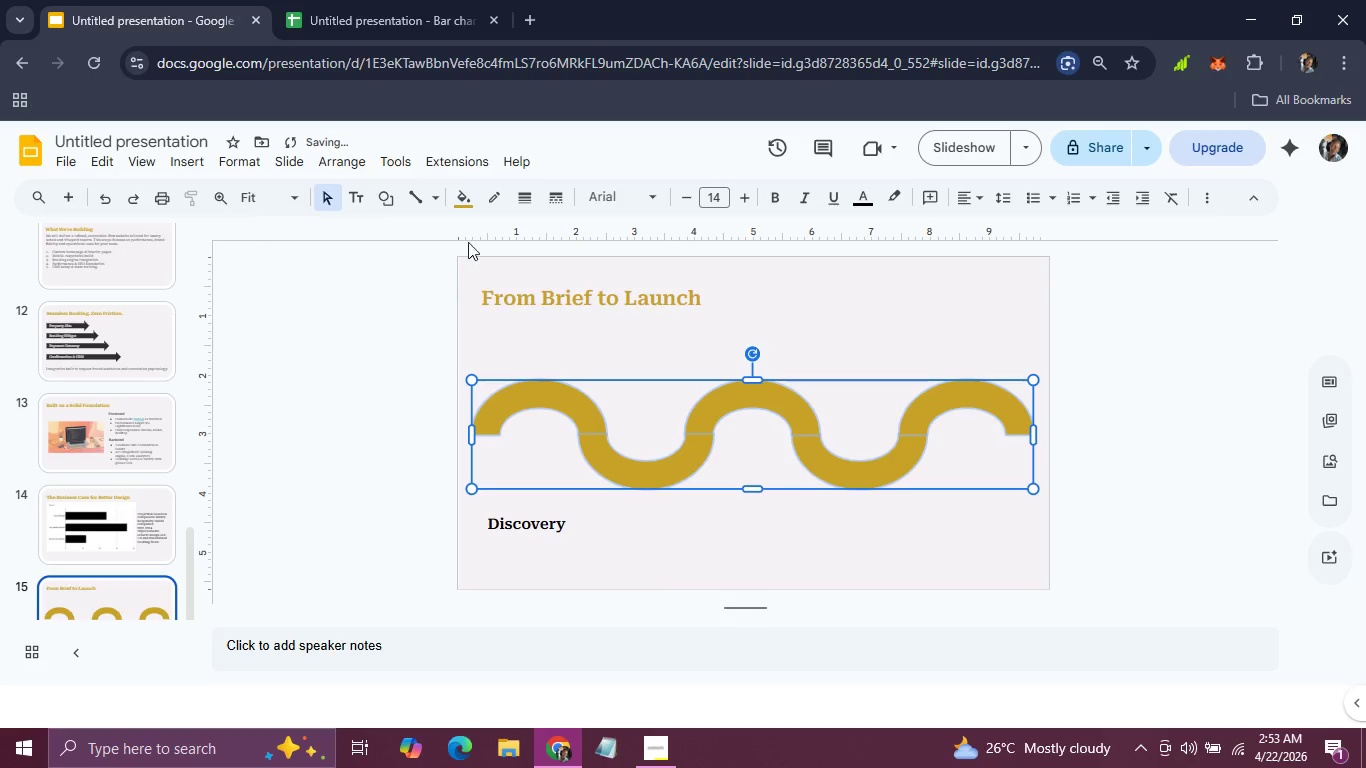 
left_click([469, 206])
 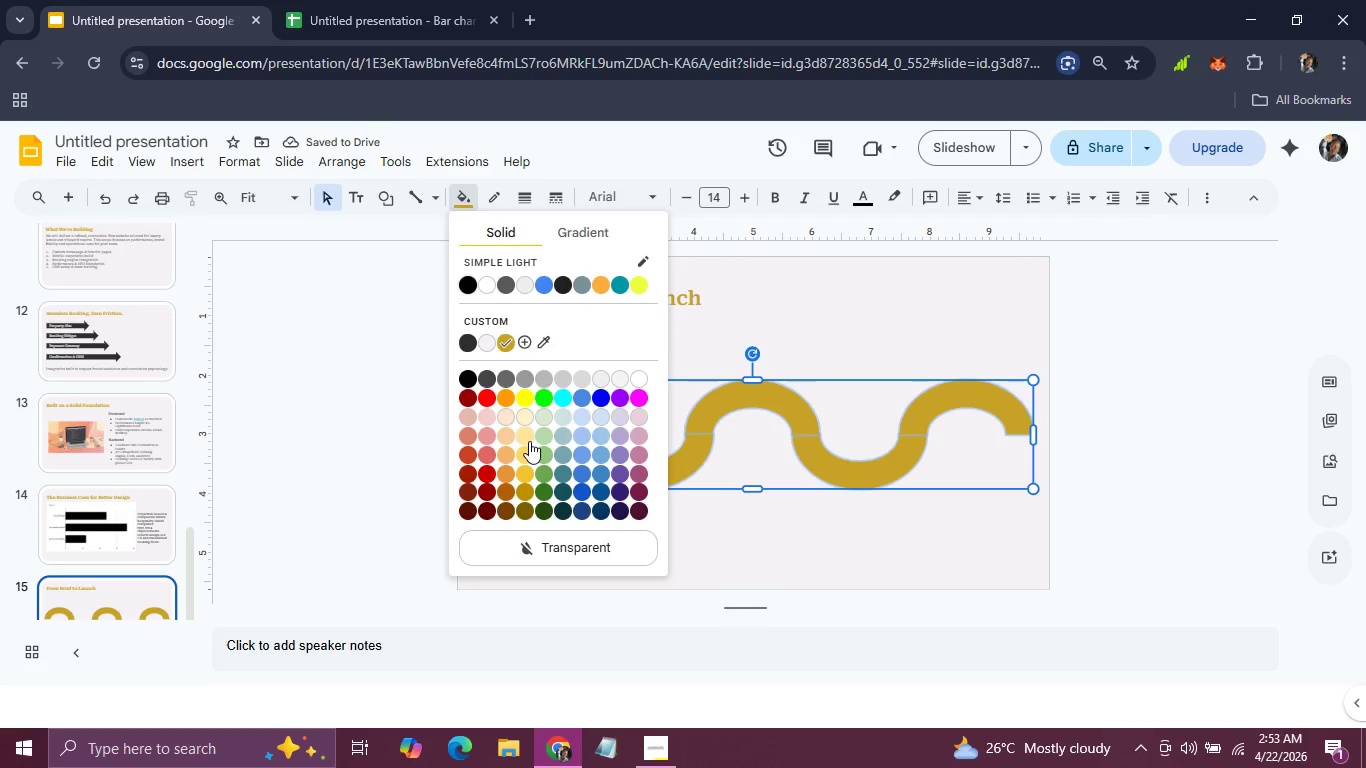 
left_click([529, 440])
 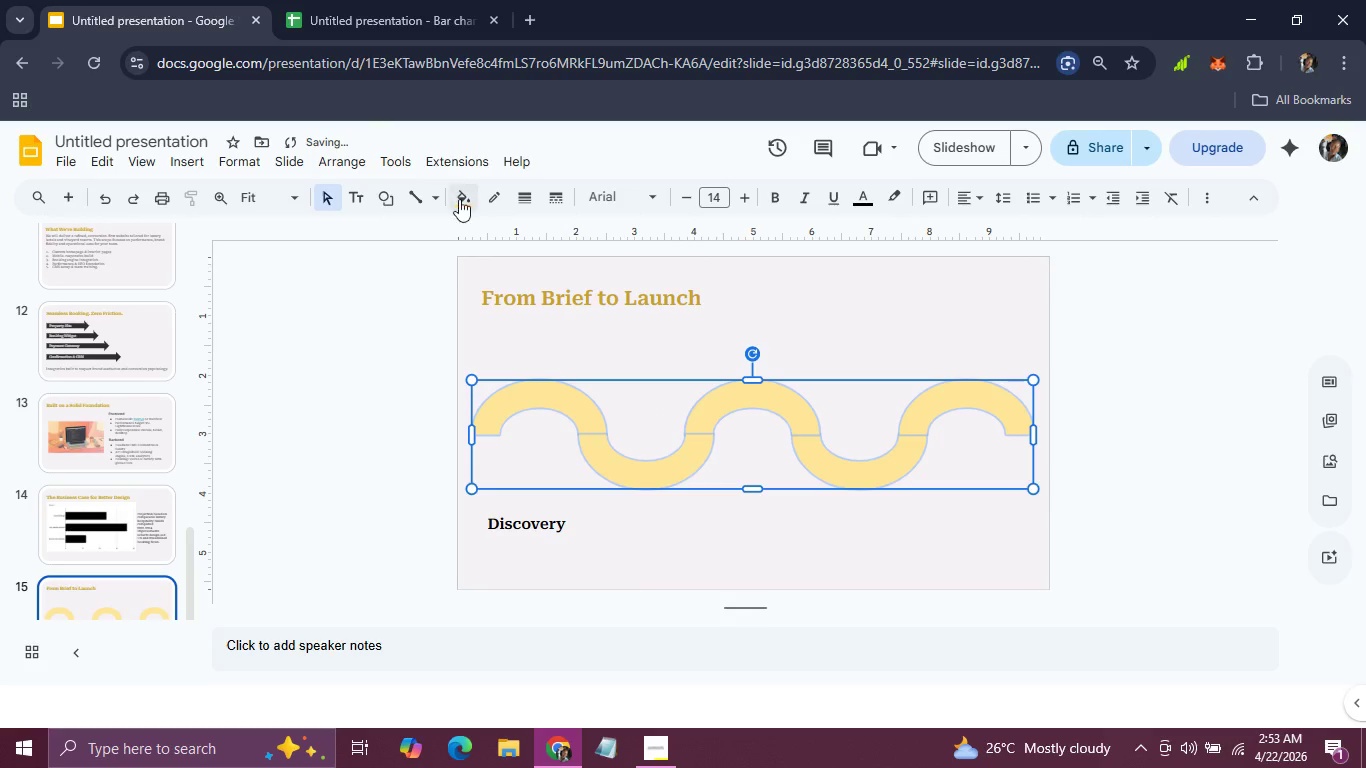 
left_click([457, 196])
 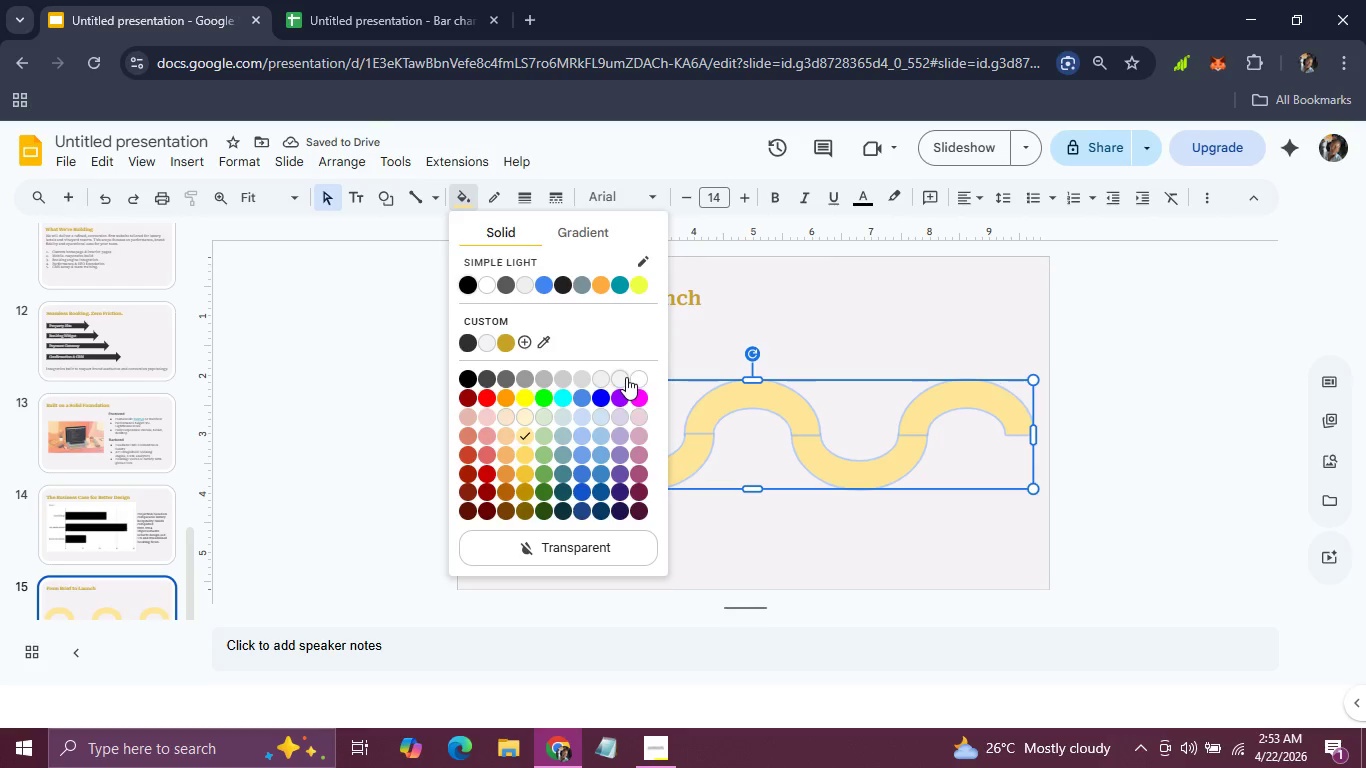 
left_click([638, 379])
 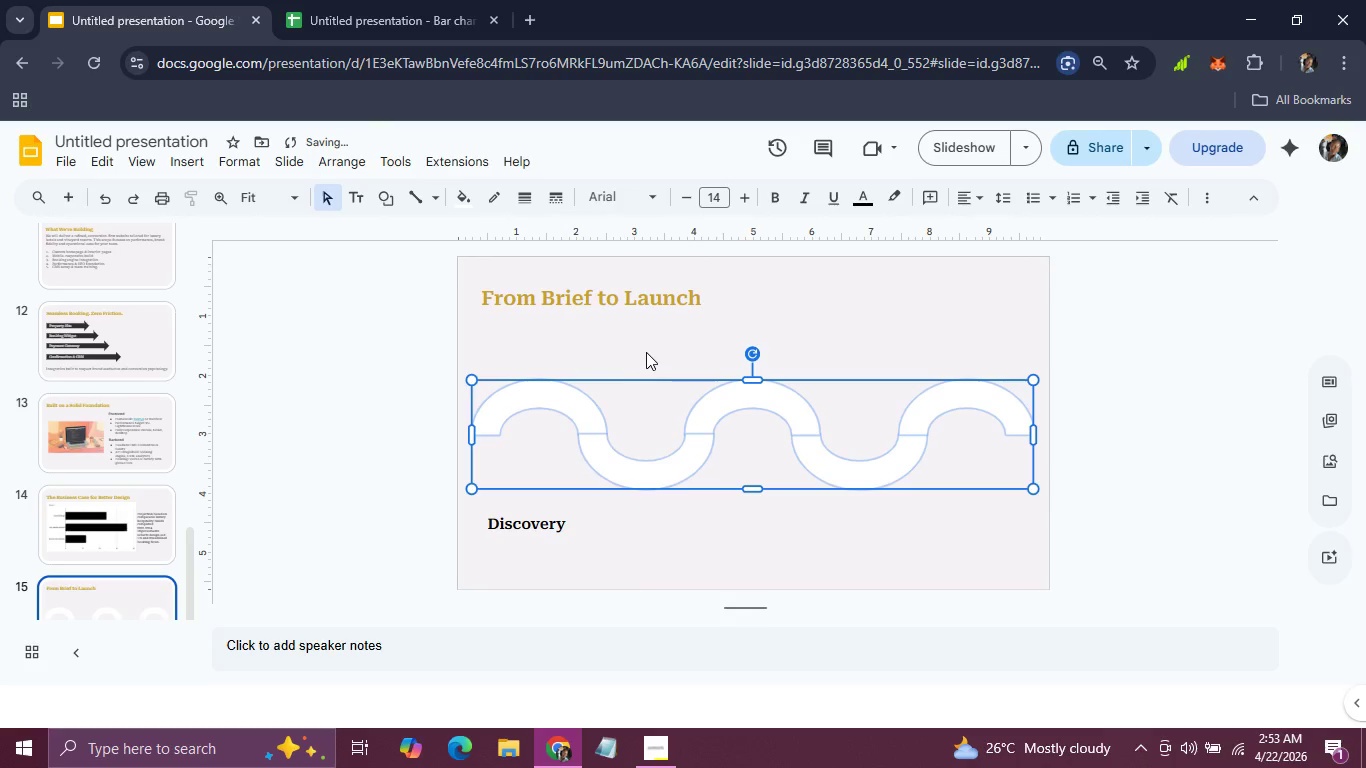 
left_click([646, 352])
 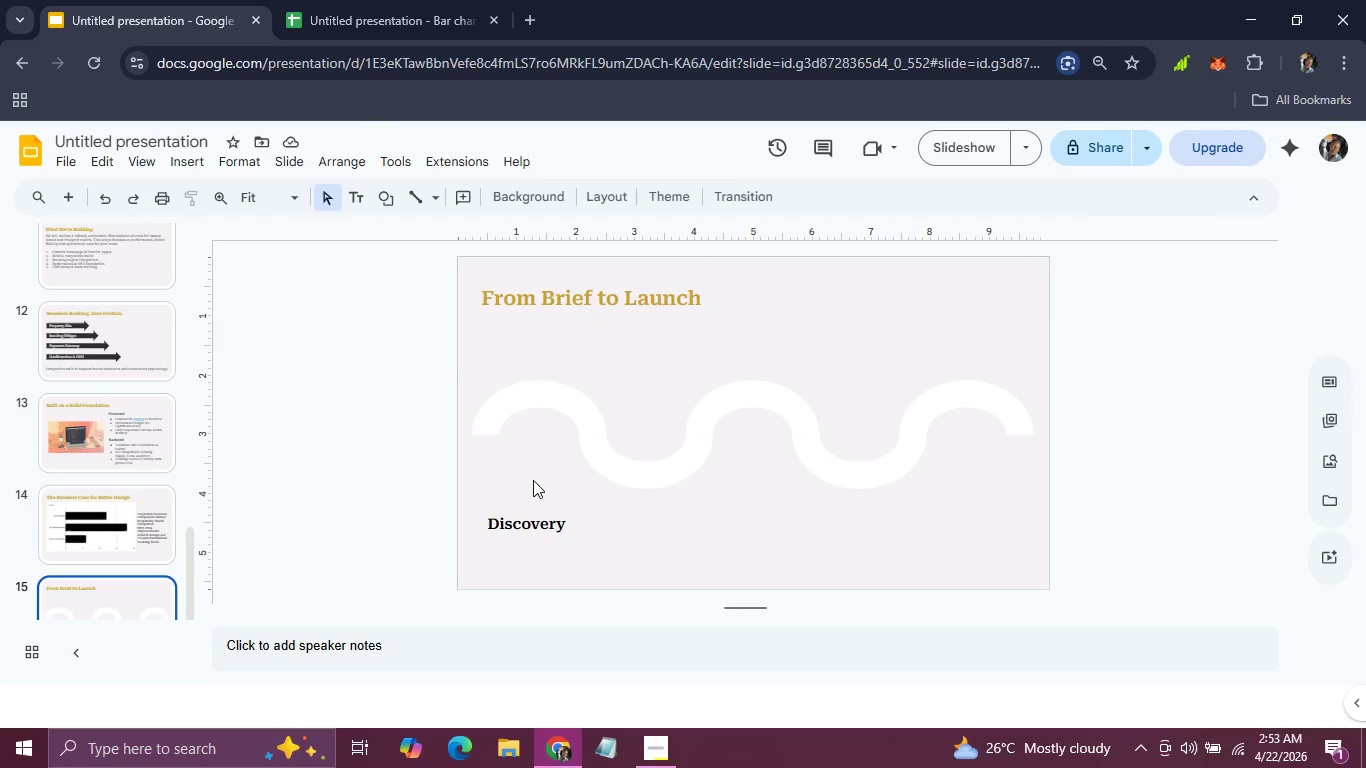 
wait(5.84)
 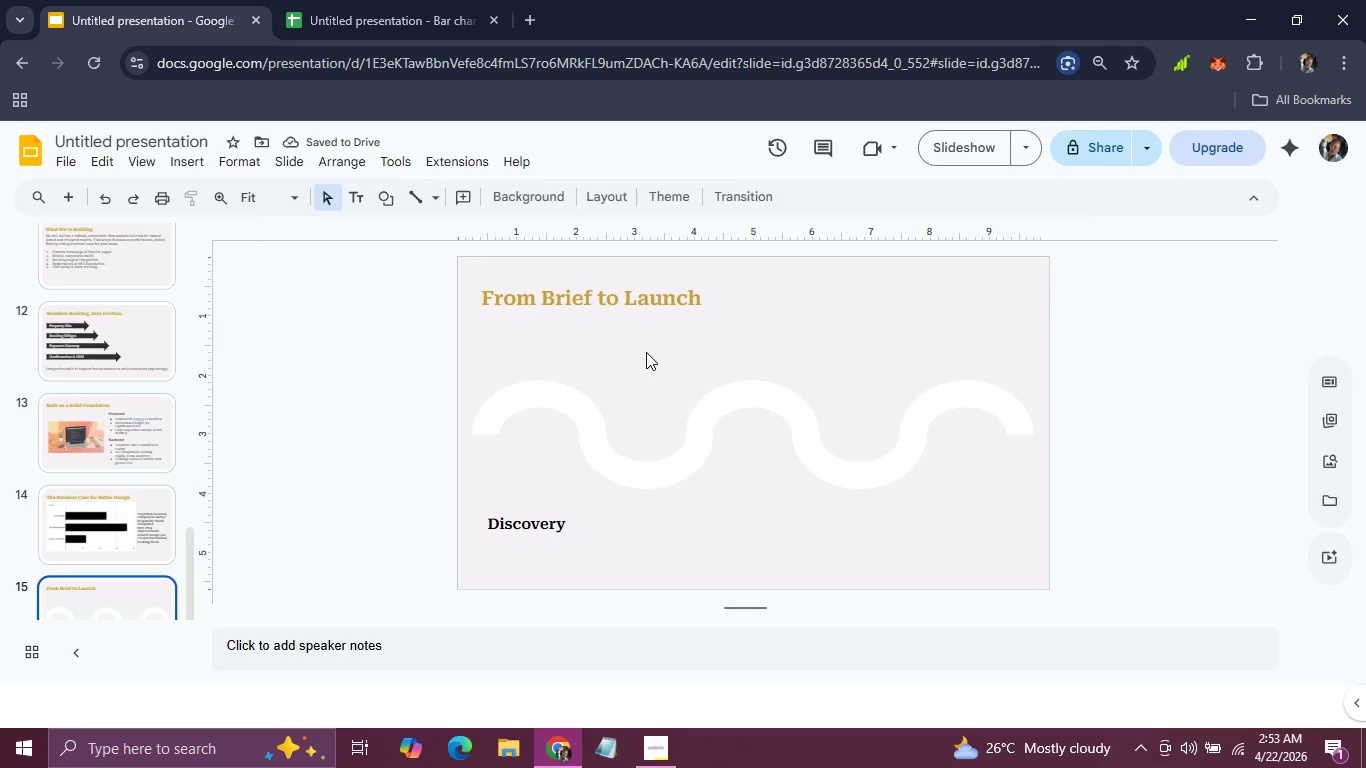 
left_click([535, 512])
 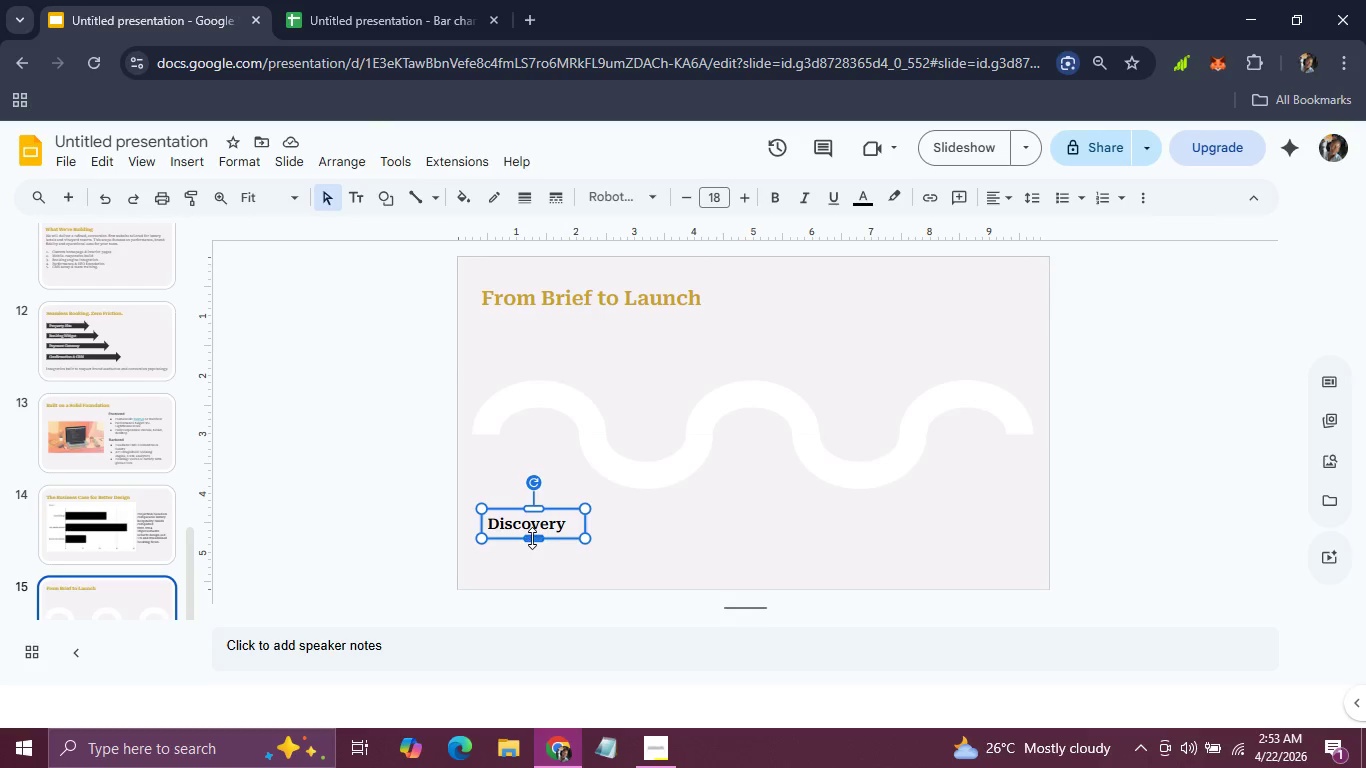 
left_click_drag(start_coordinate=[511, 539], to_coordinate=[504, 473])
 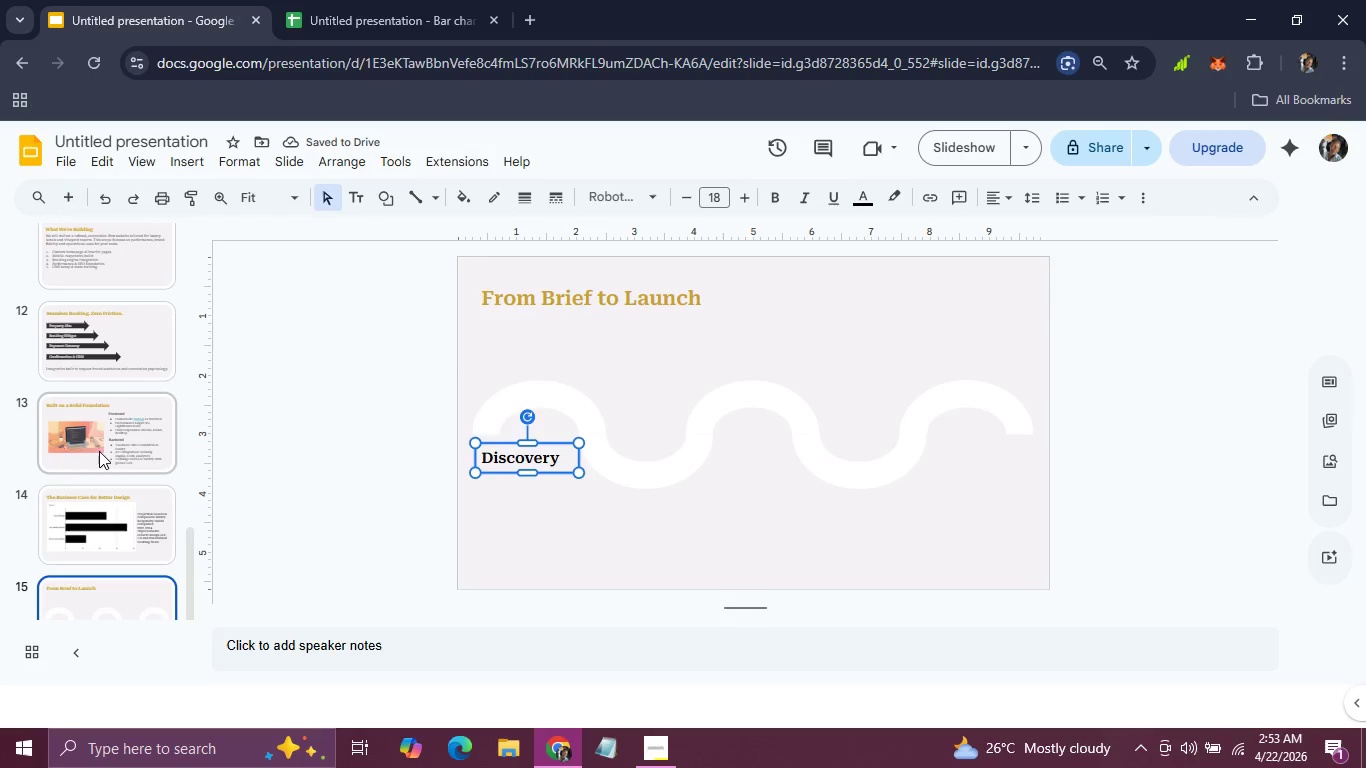 
left_click([134, 494])
 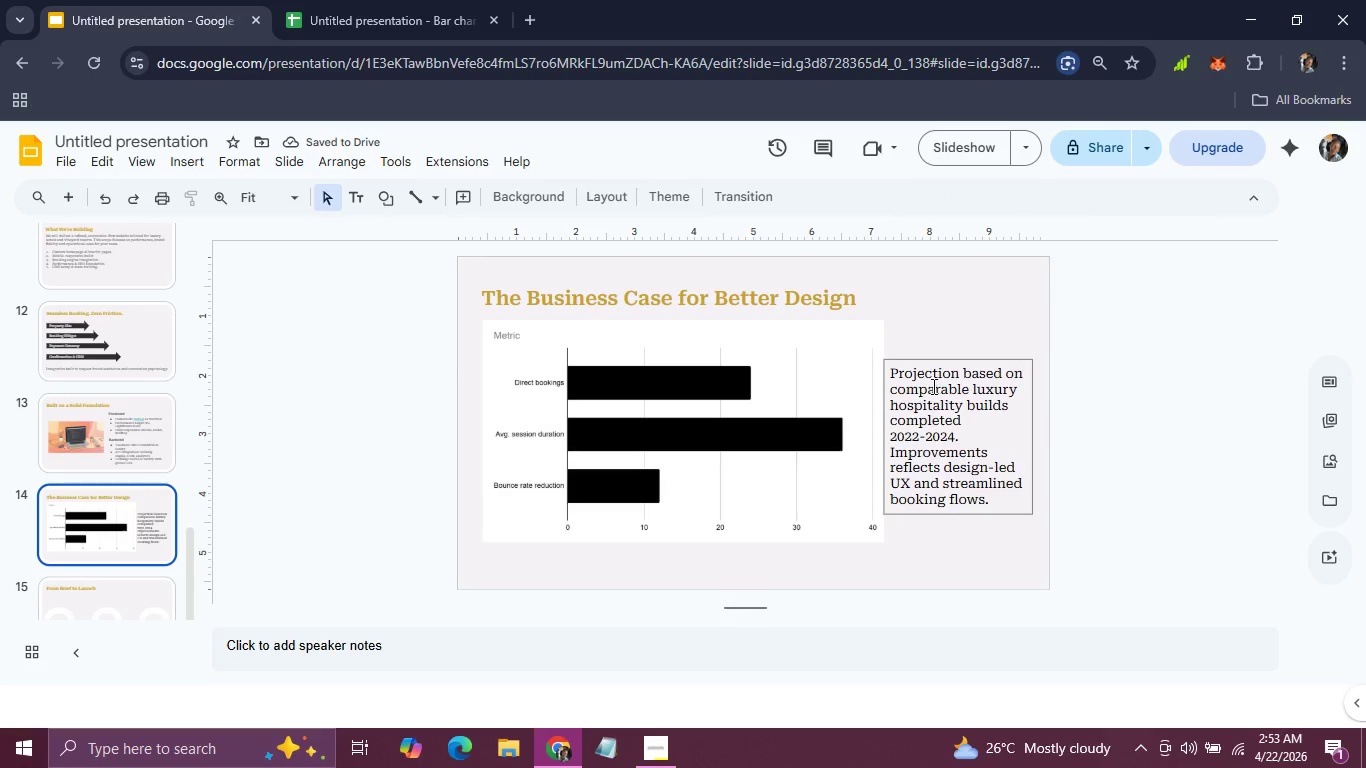 
left_click([931, 385])
 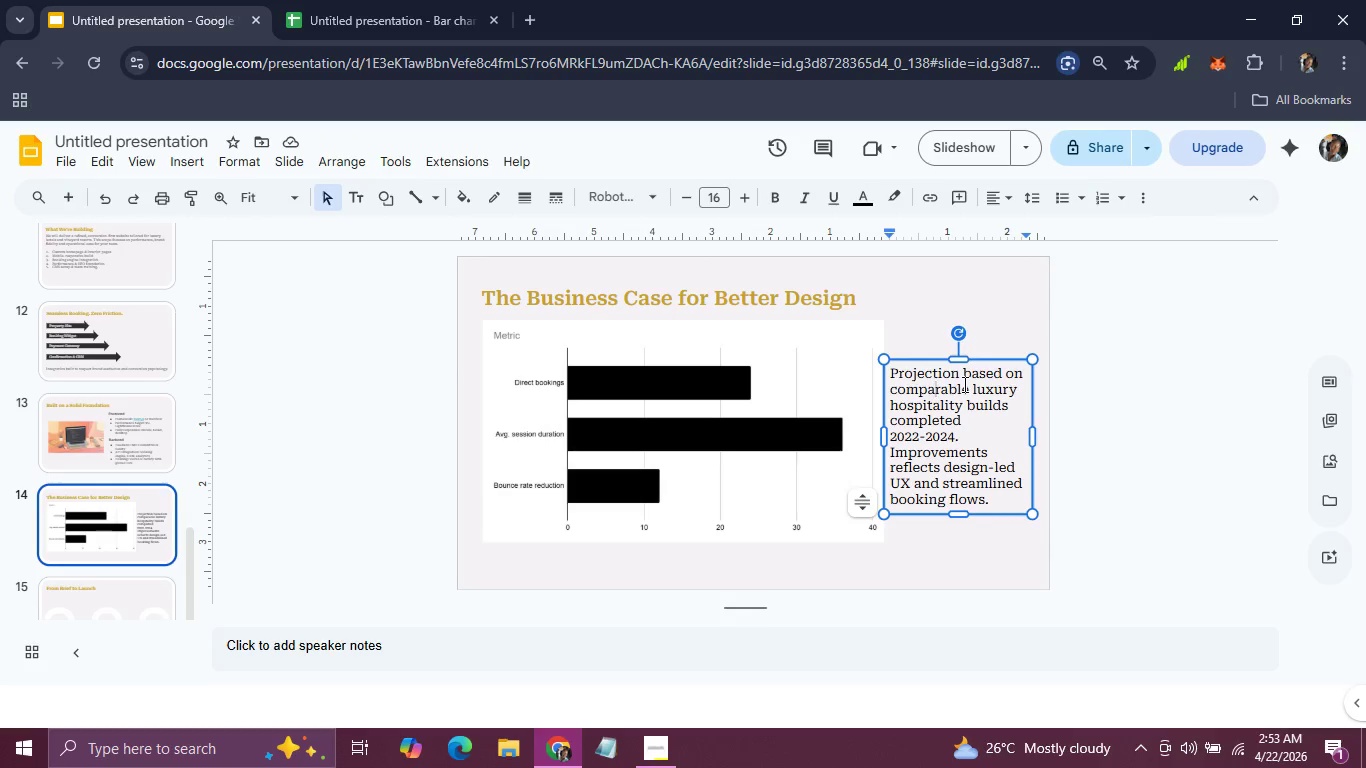 
left_click_drag(start_coordinate=[963, 384], to_coordinate=[883, 363])
 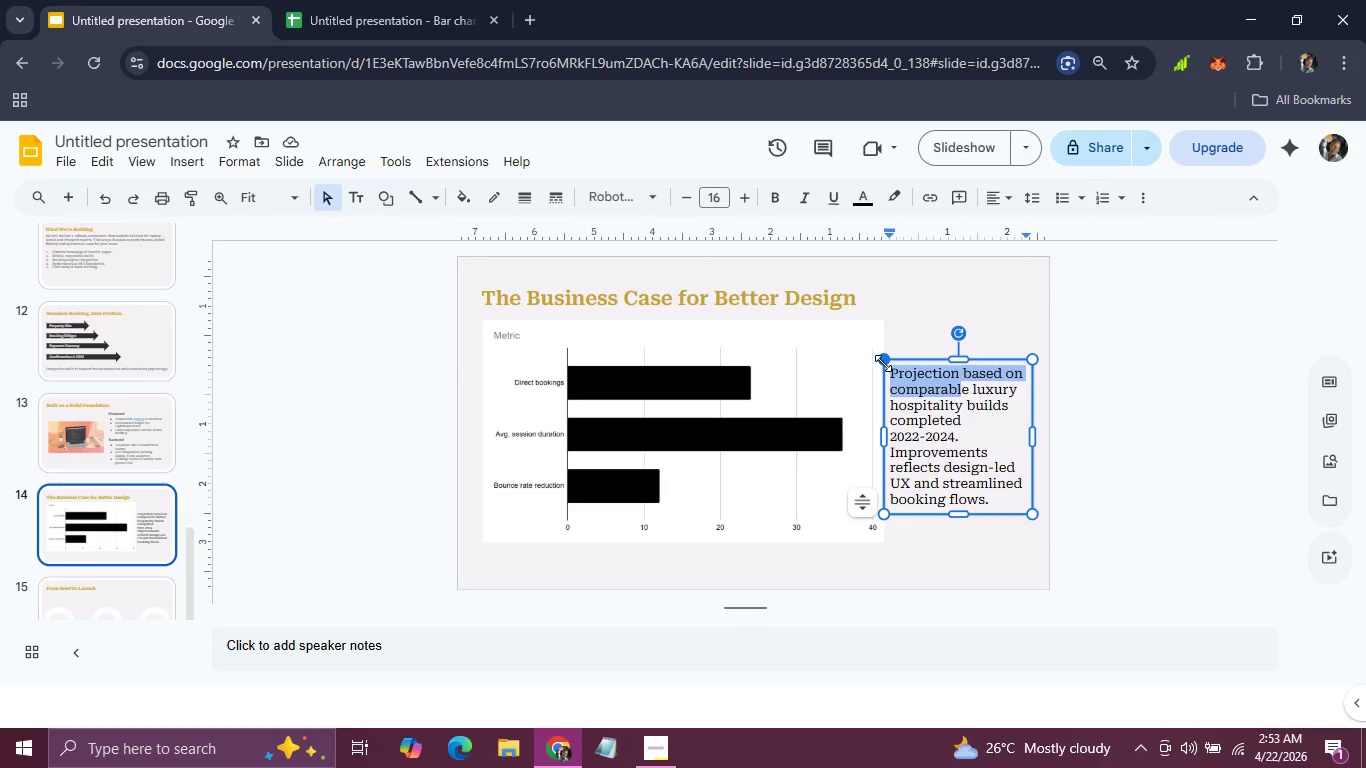 
key(Control+C)
 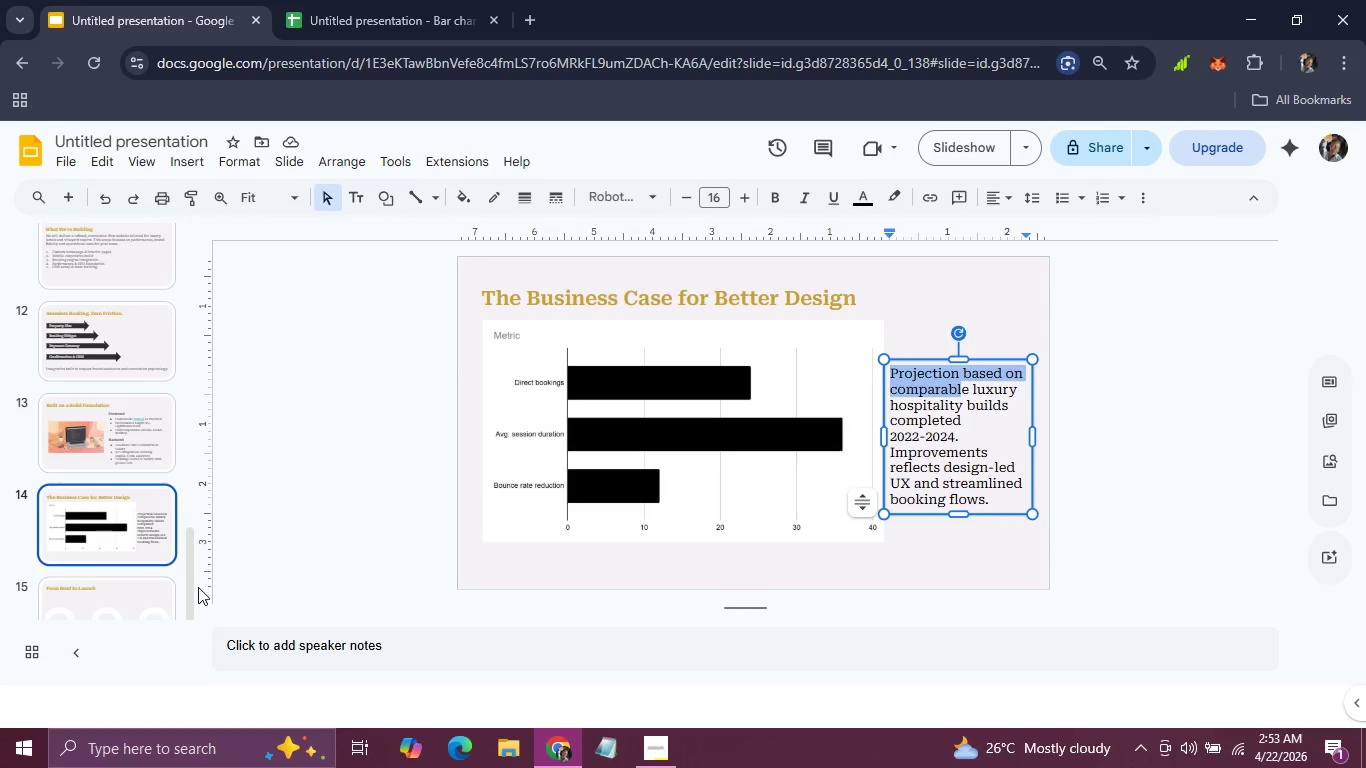 
left_click([145, 585])
 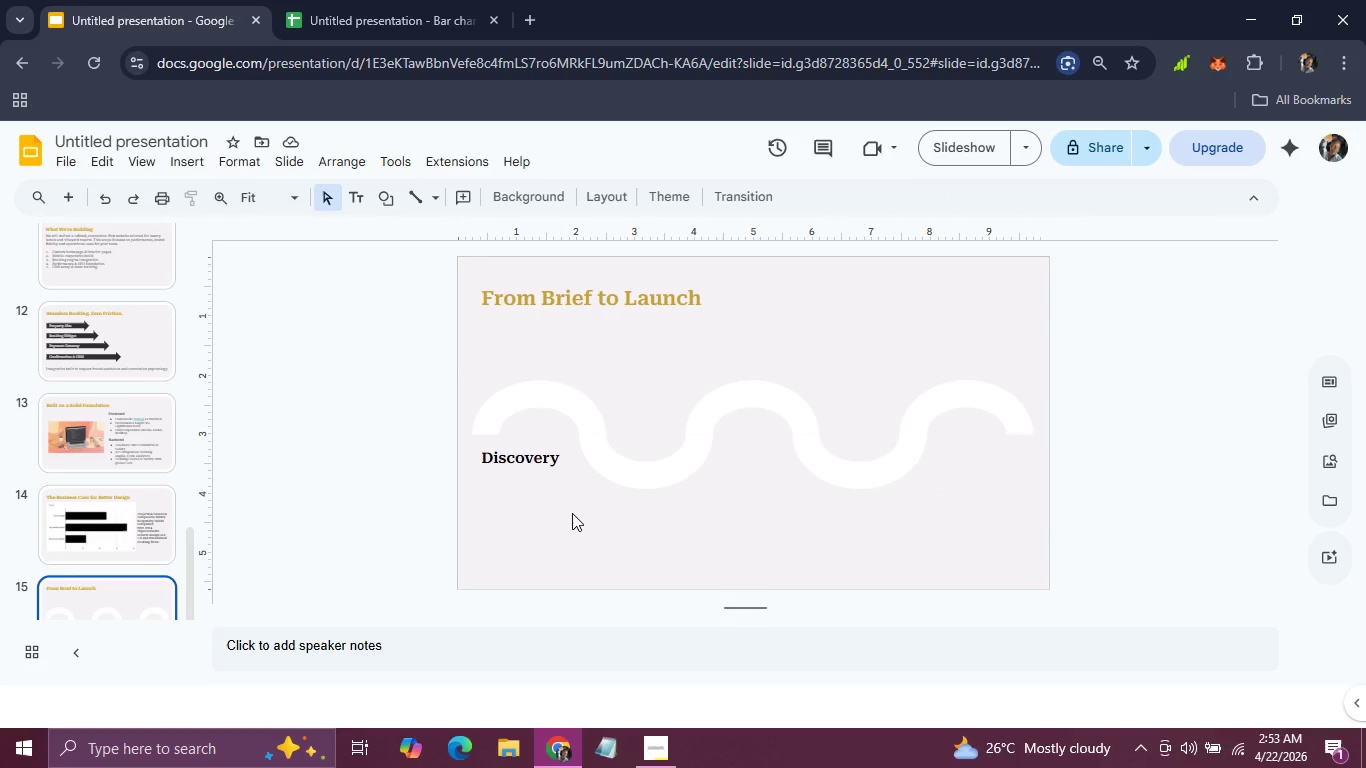 
key(Control+V)
 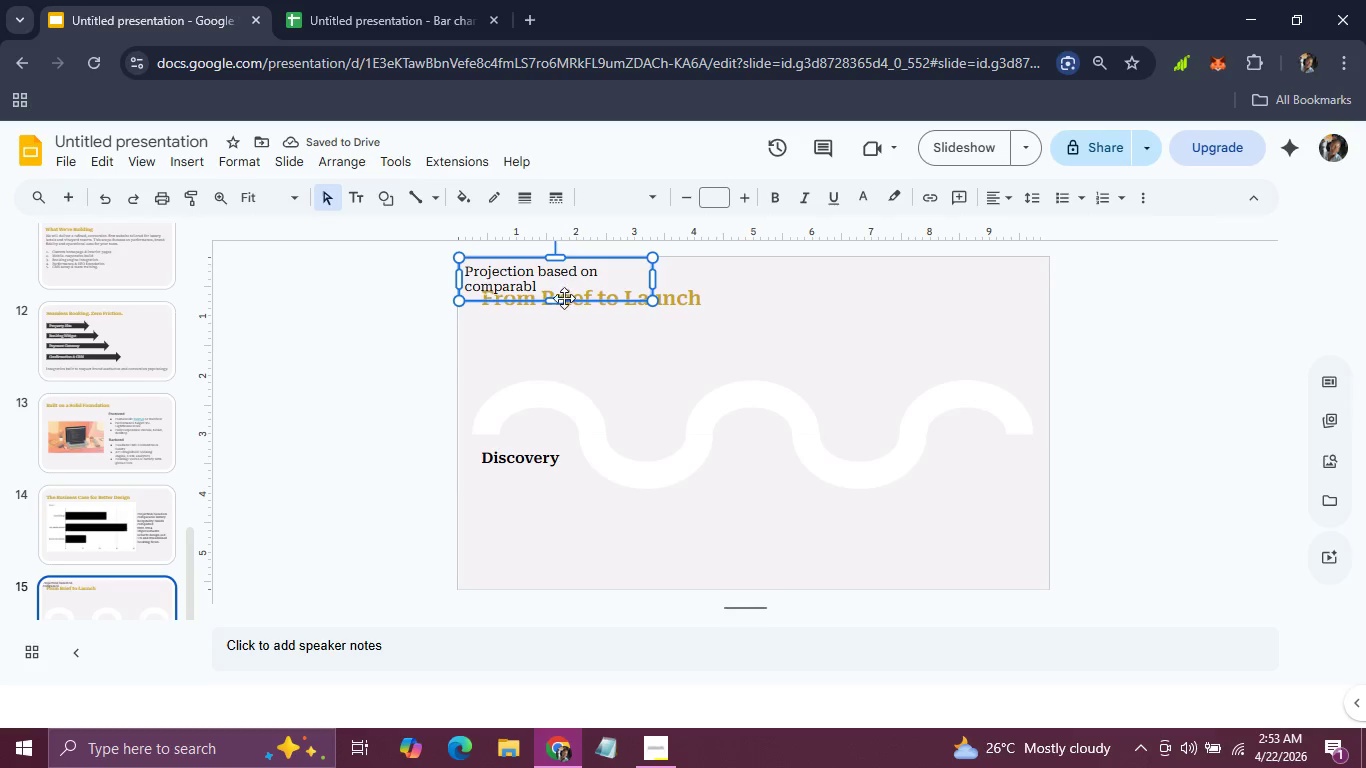 
left_click_drag(start_coordinate=[573, 299], to_coordinate=[581, 530])
 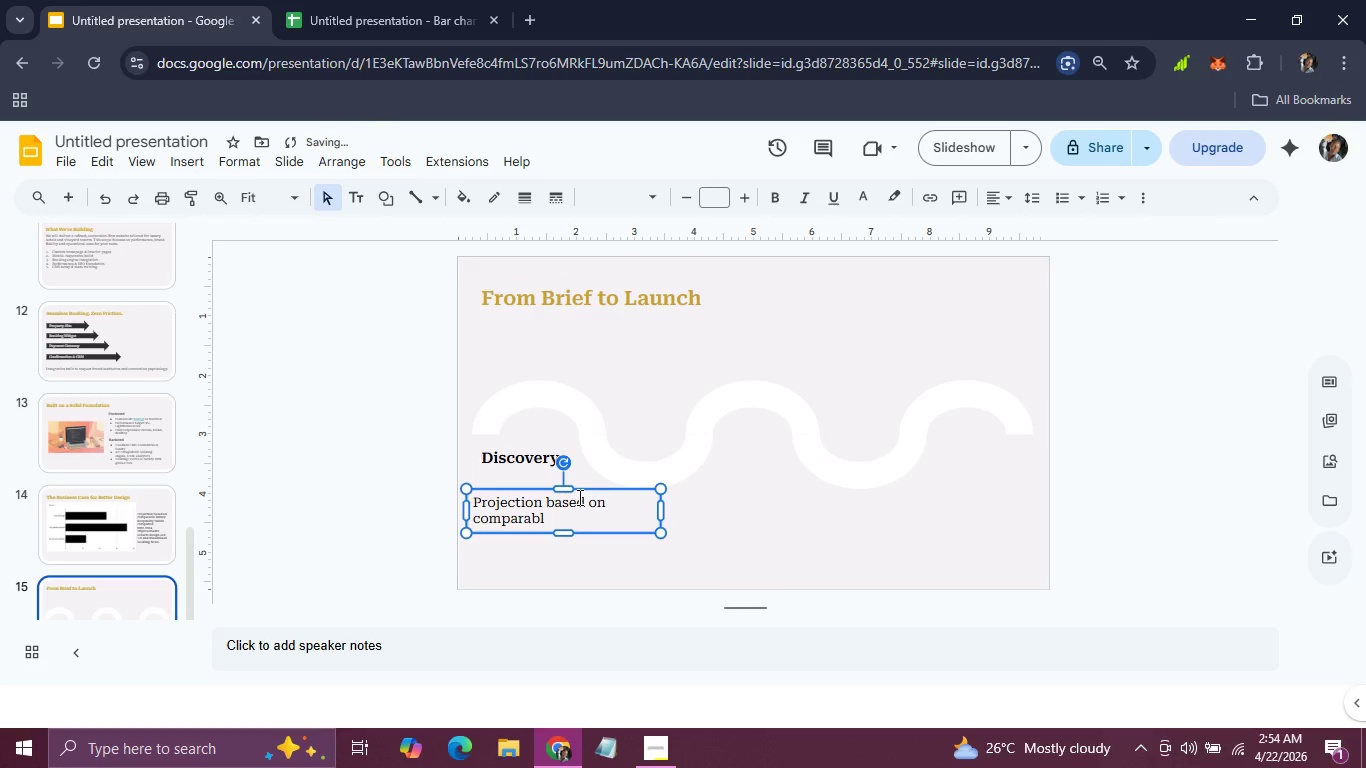 
left_click([578, 497])
 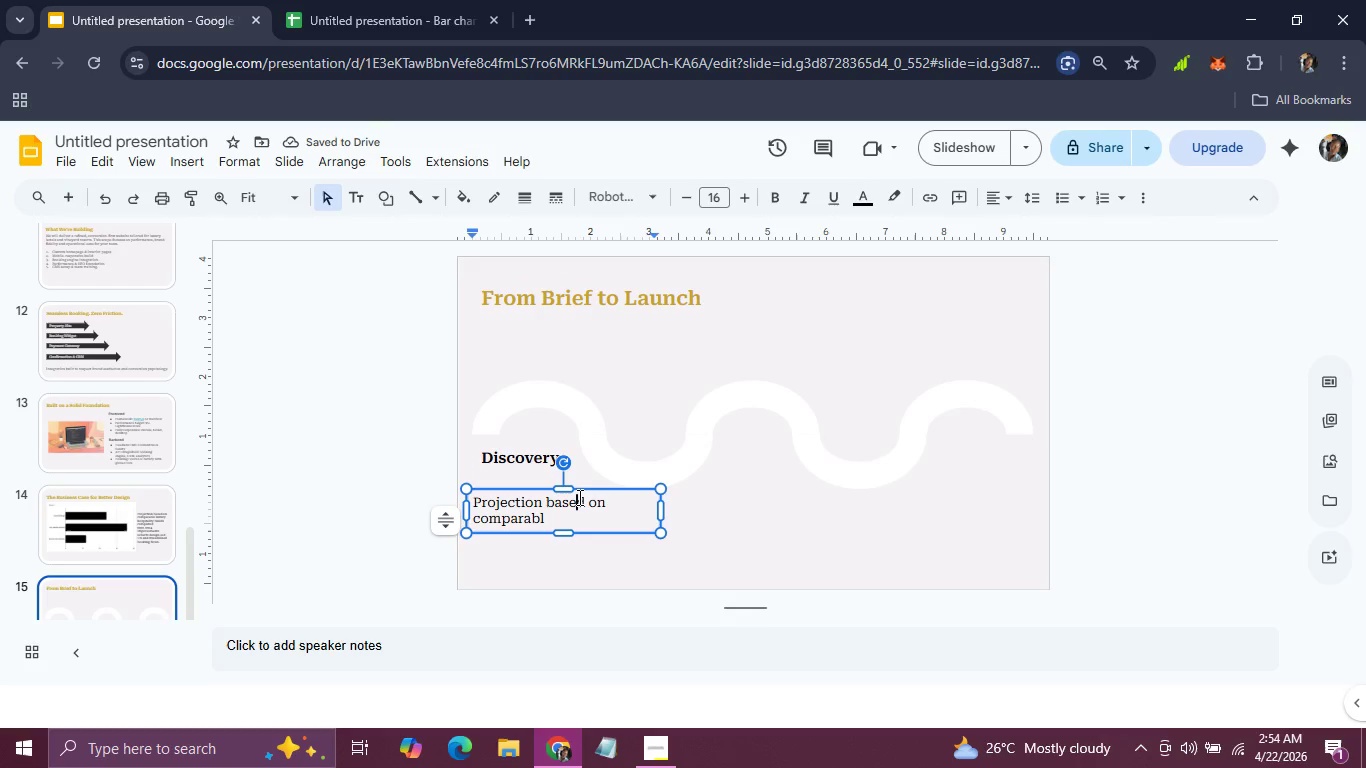 
left_click_drag(start_coordinate=[563, 514], to_coordinate=[468, 488])
 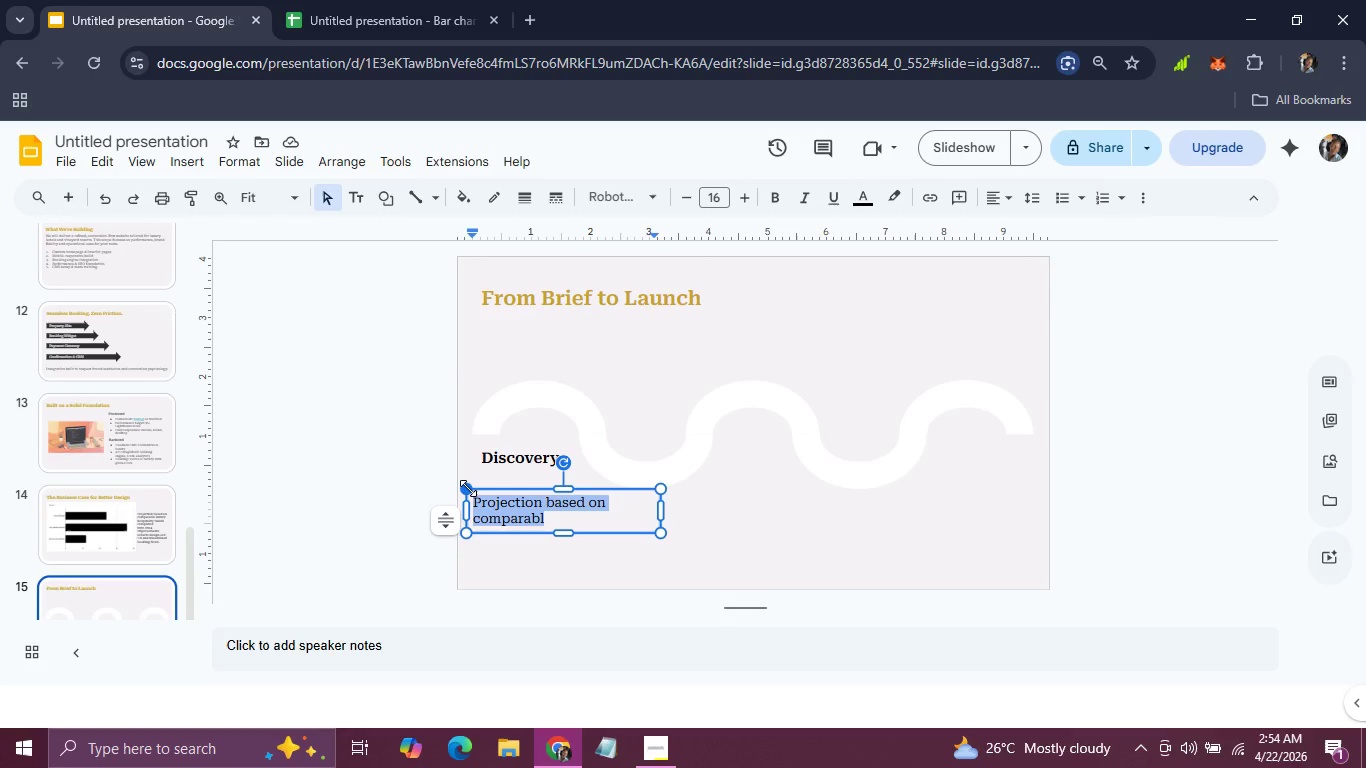 
type(Week 1-2: rESEARCH AND ALIGNMENT)
 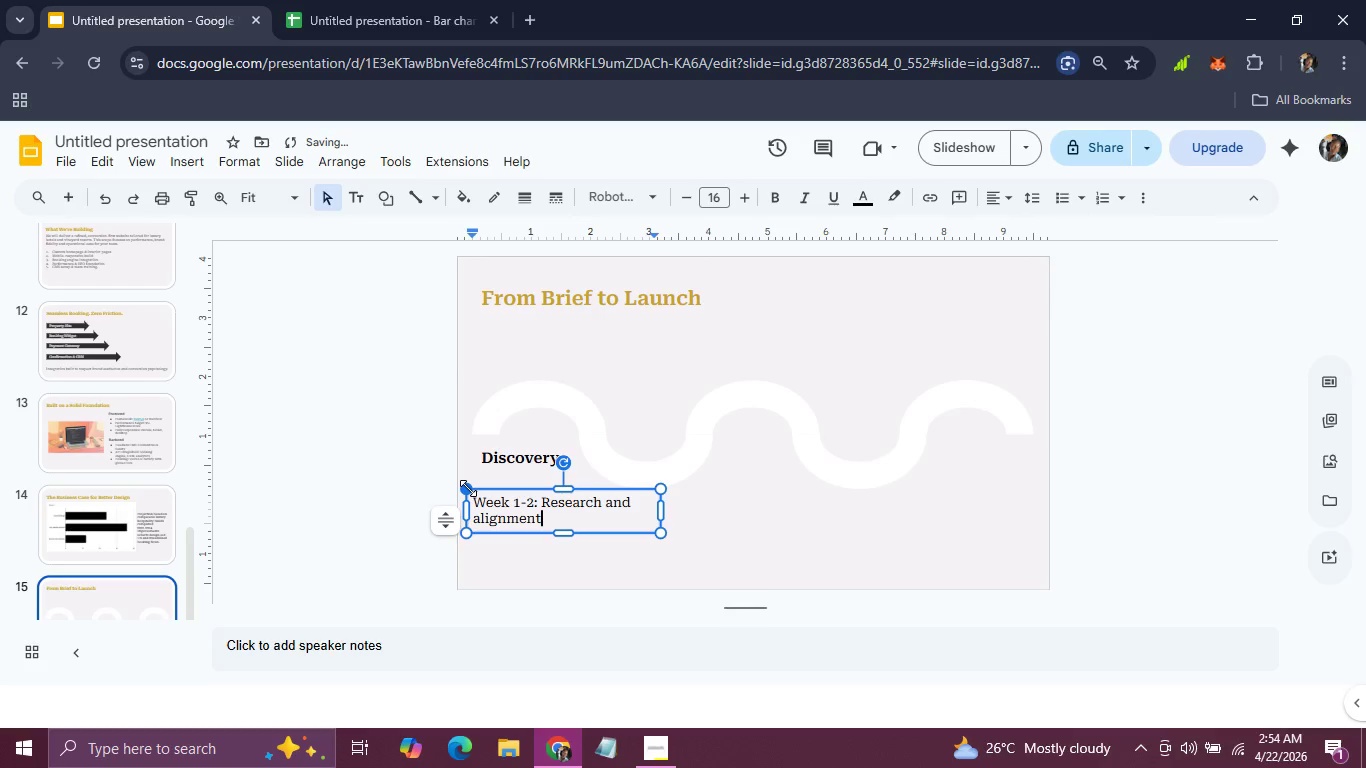 
hold_key(key=CapsLock, duration=0.73)
 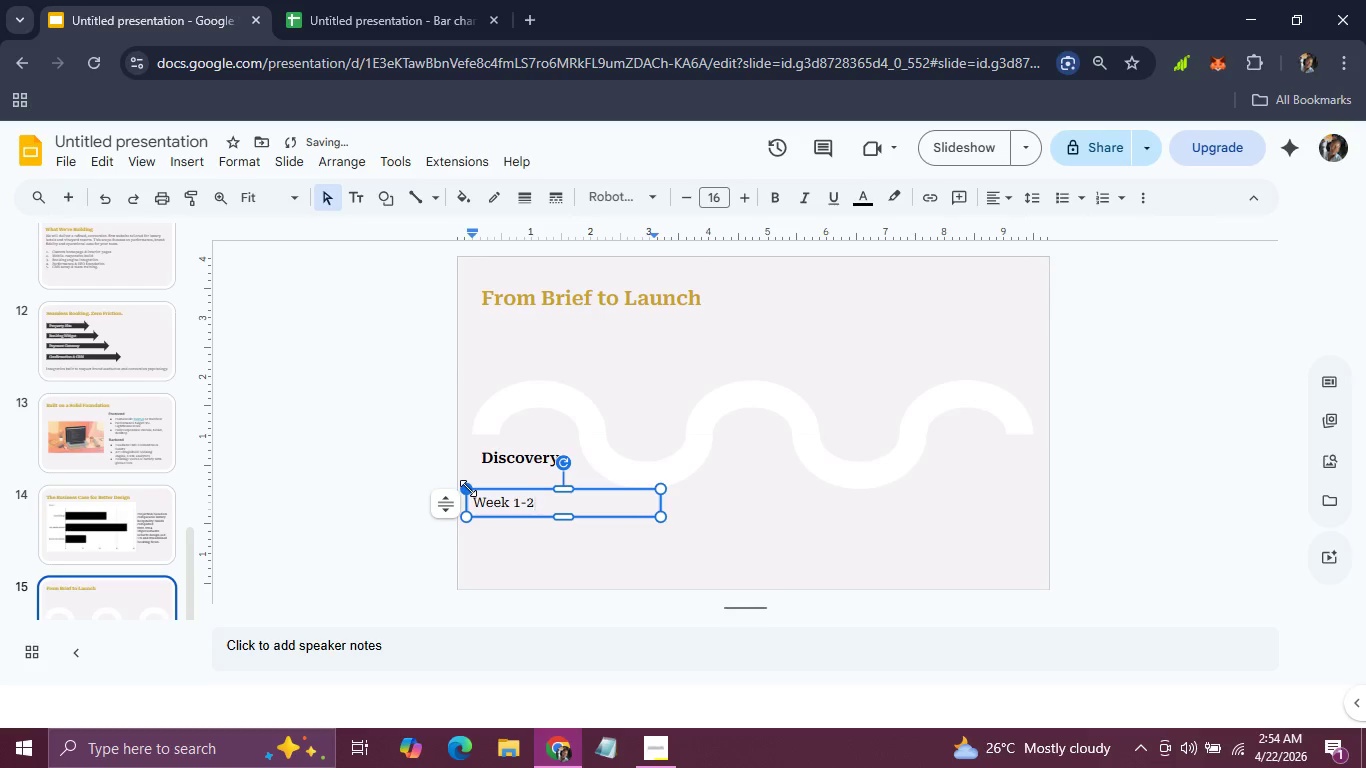 
left_click_drag(start_coordinate=[662, 508], to_coordinate=[600, 510])
 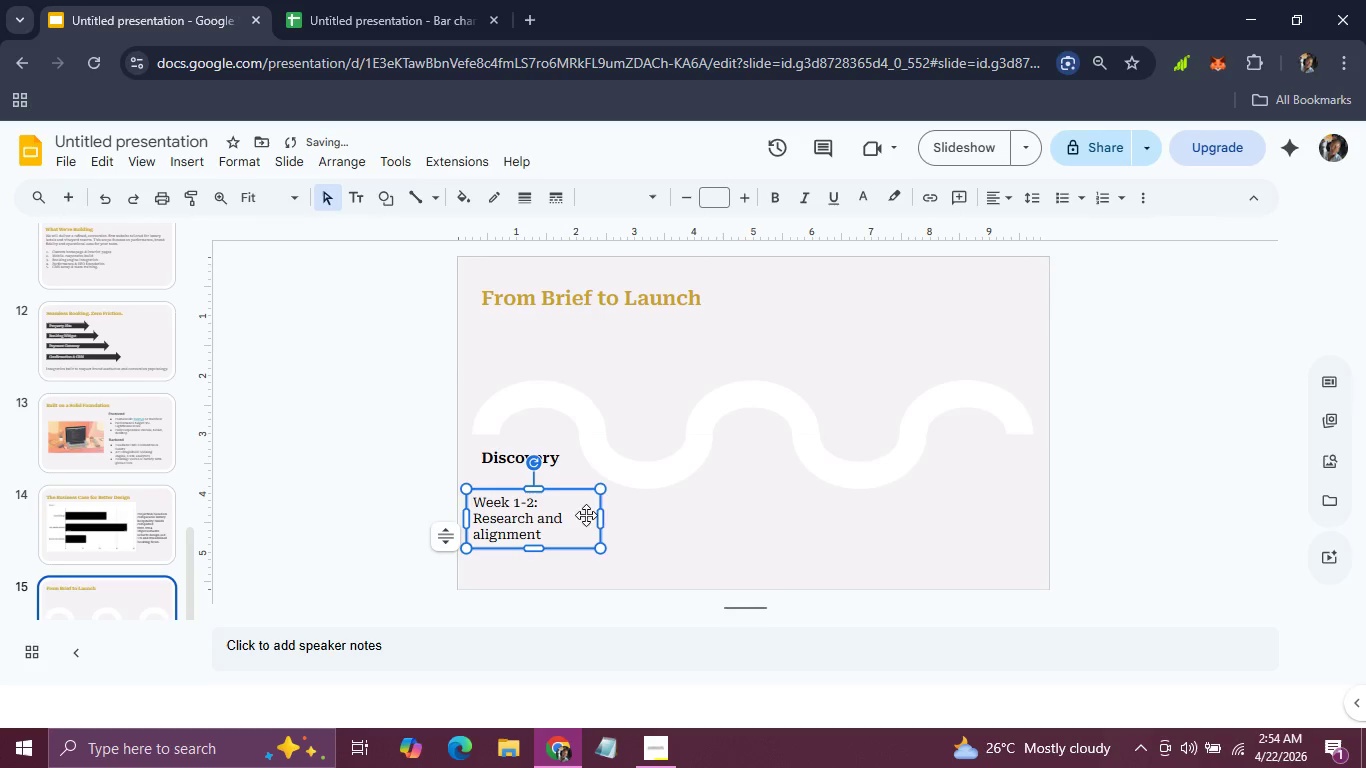 
left_click_drag(start_coordinate=[602, 514], to_coordinate=[612, 513])
 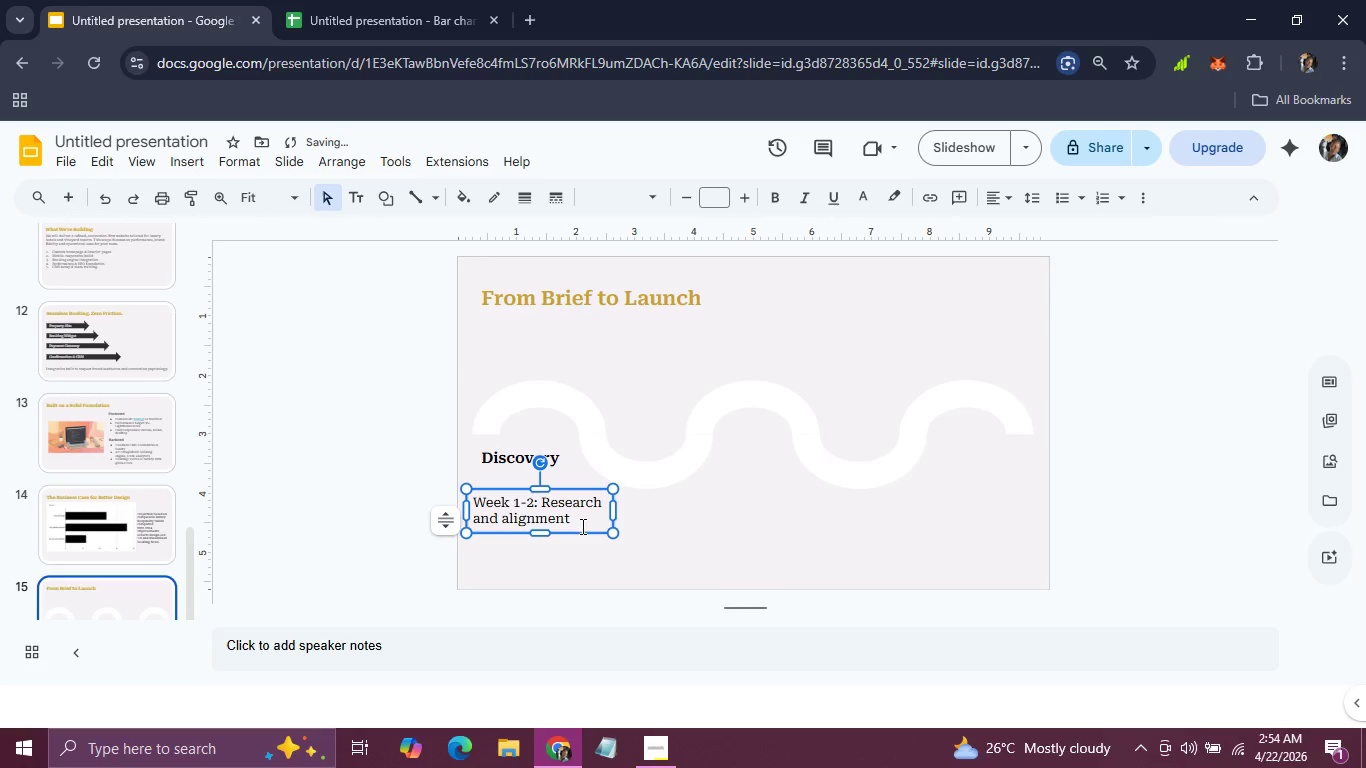 
left_click_drag(start_coordinate=[568, 529], to_coordinate=[576, 522])
 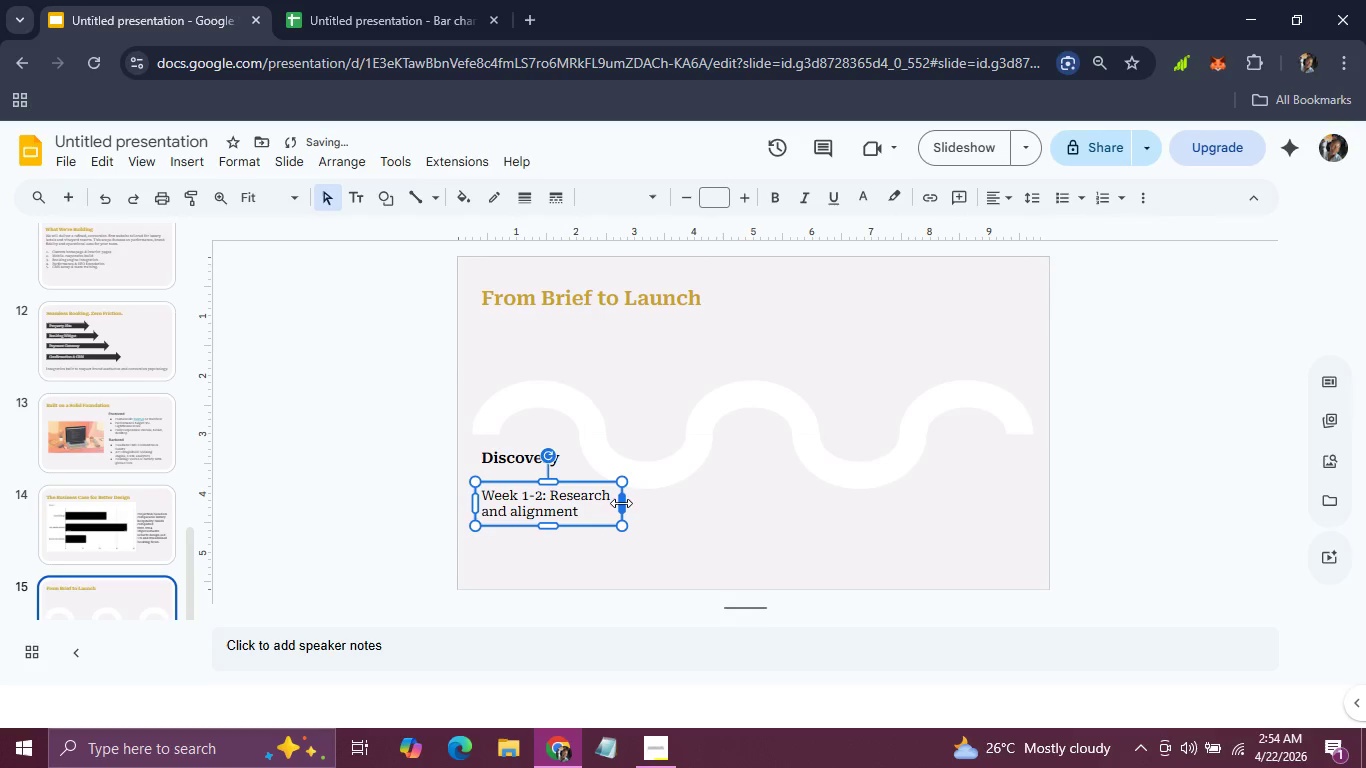 
left_click_drag(start_coordinate=[623, 503], to_coordinate=[601, 503])
 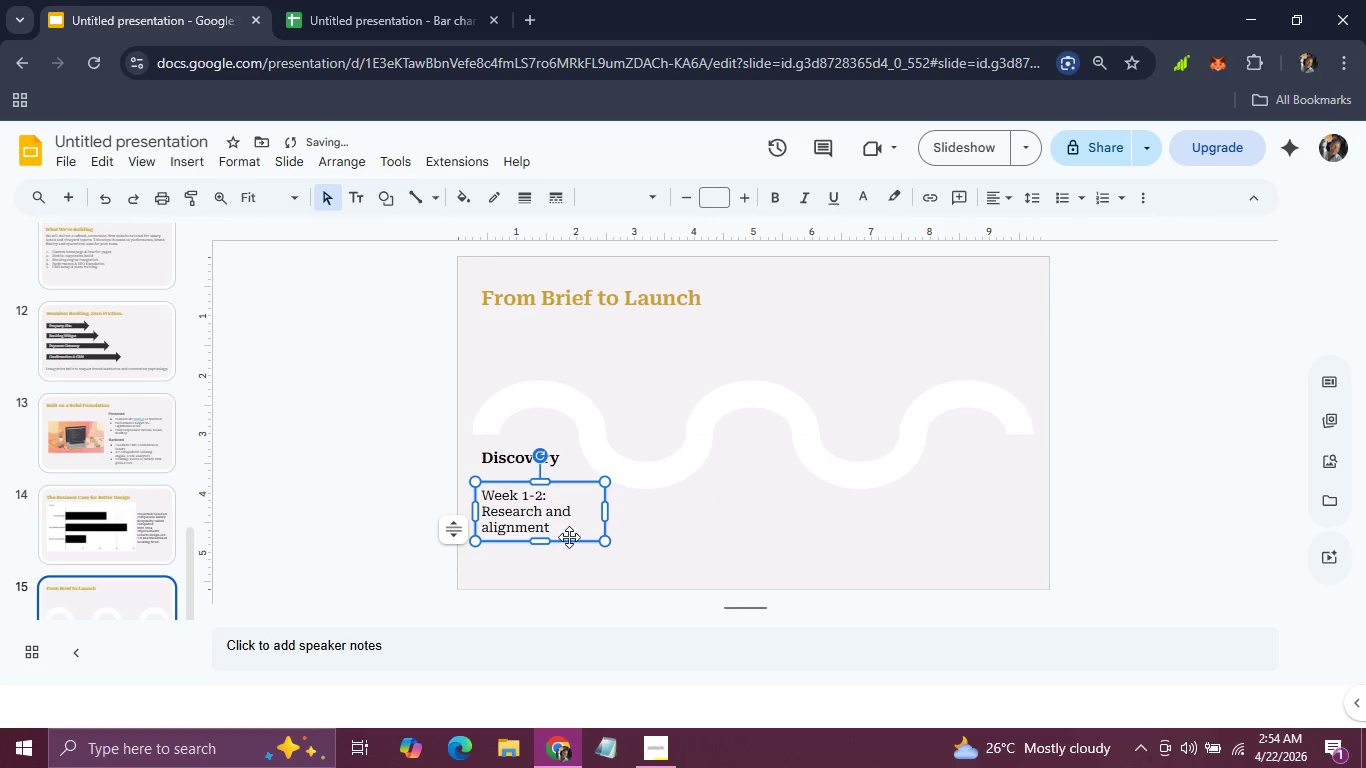 
left_click_drag(start_coordinate=[569, 537], to_coordinate=[571, 525])
 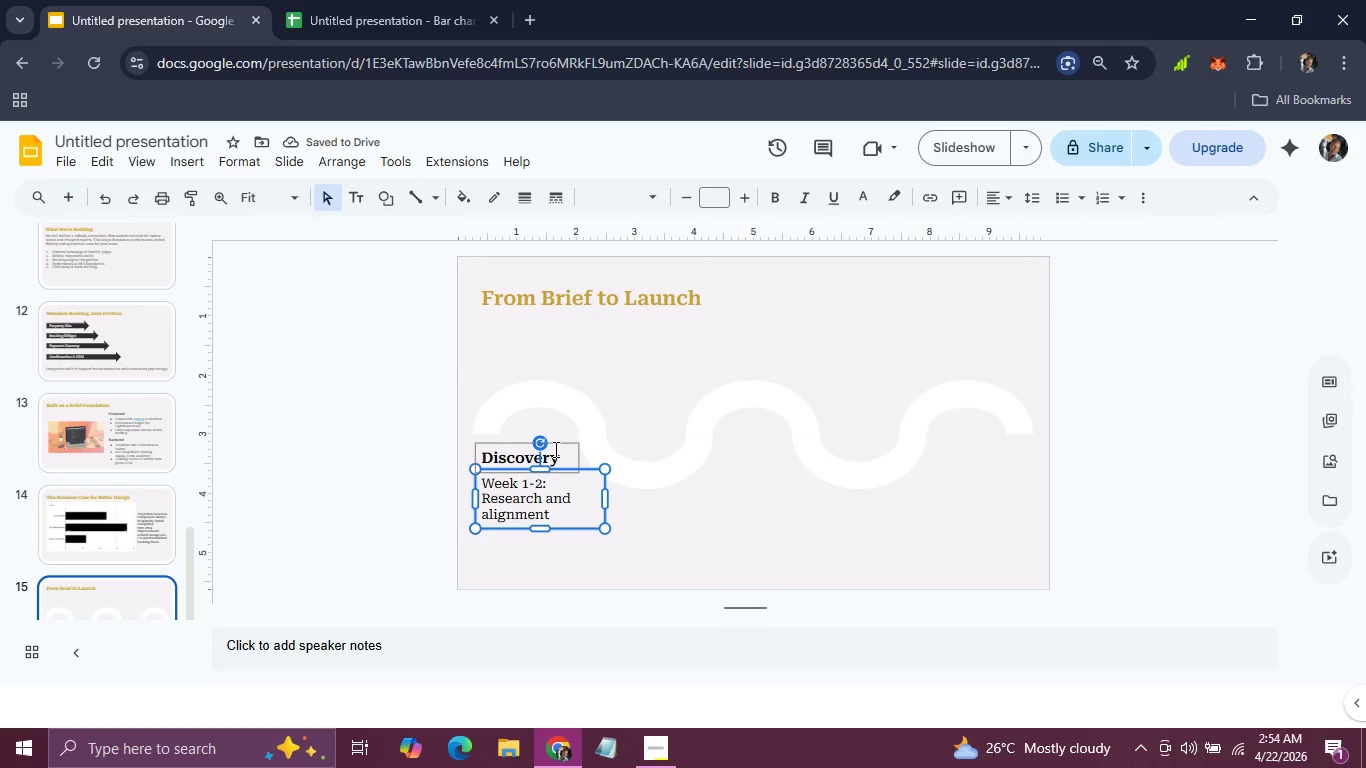 
hold_key(key=ShiftLeft, duration=0.77)
left_click([561, 441])
 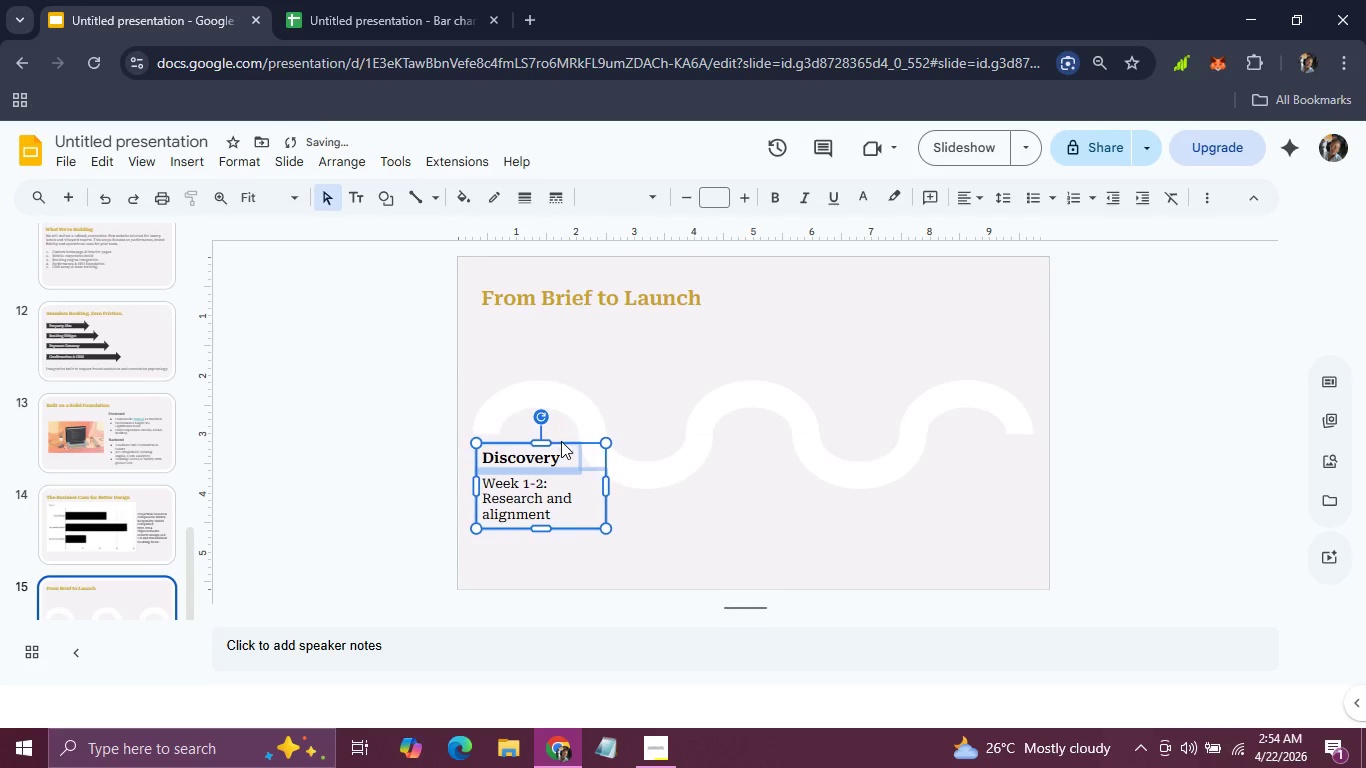 
hold_key(key=ArrowRight, duration=0.83)
 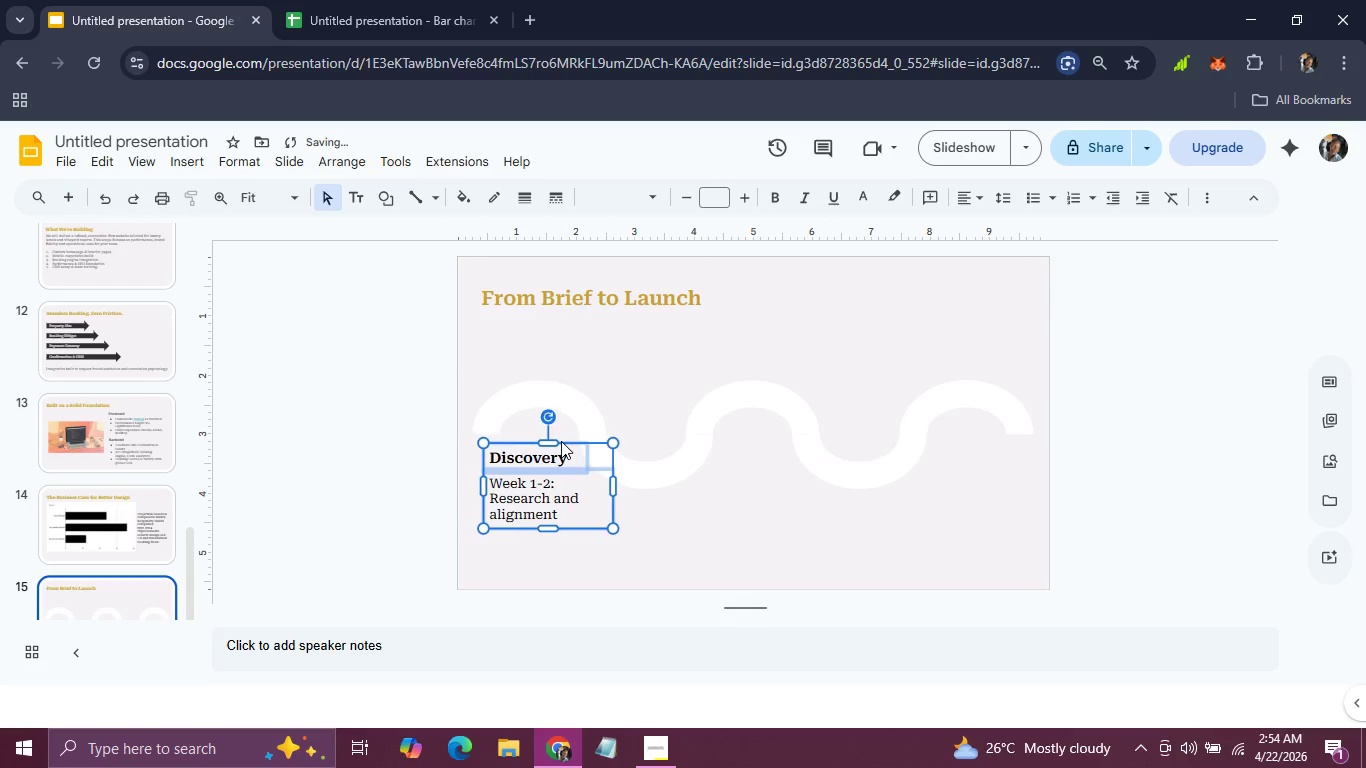 
key(ArrowRight)
 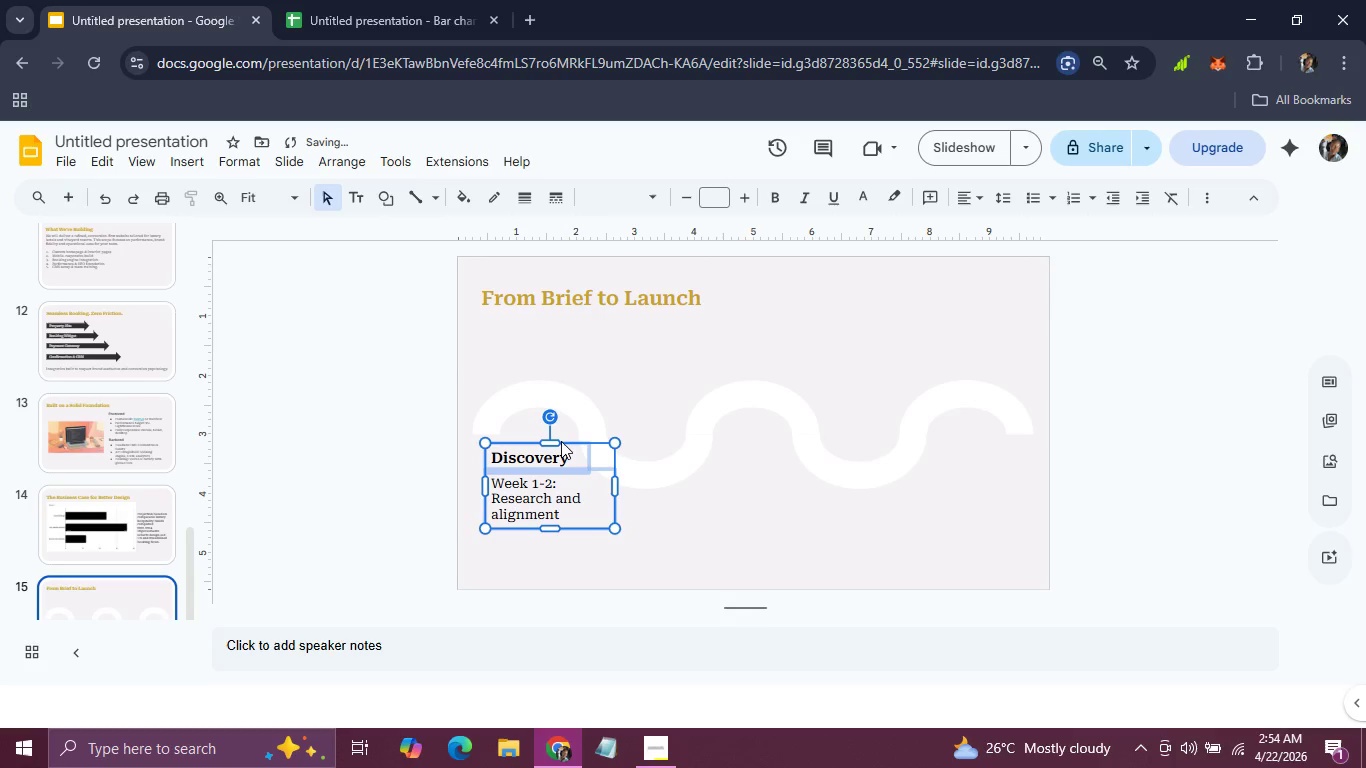 
key(ArrowRight)
 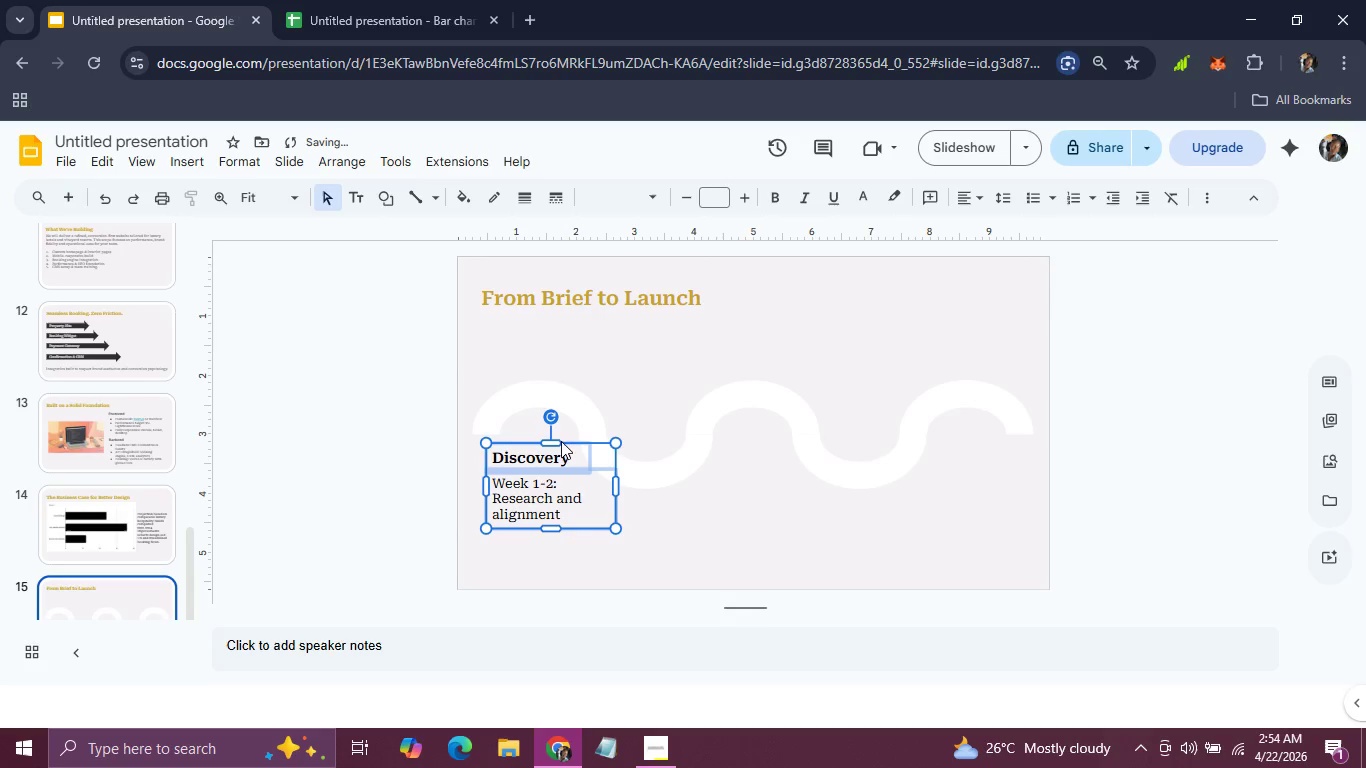 
key(ArrowRight)
 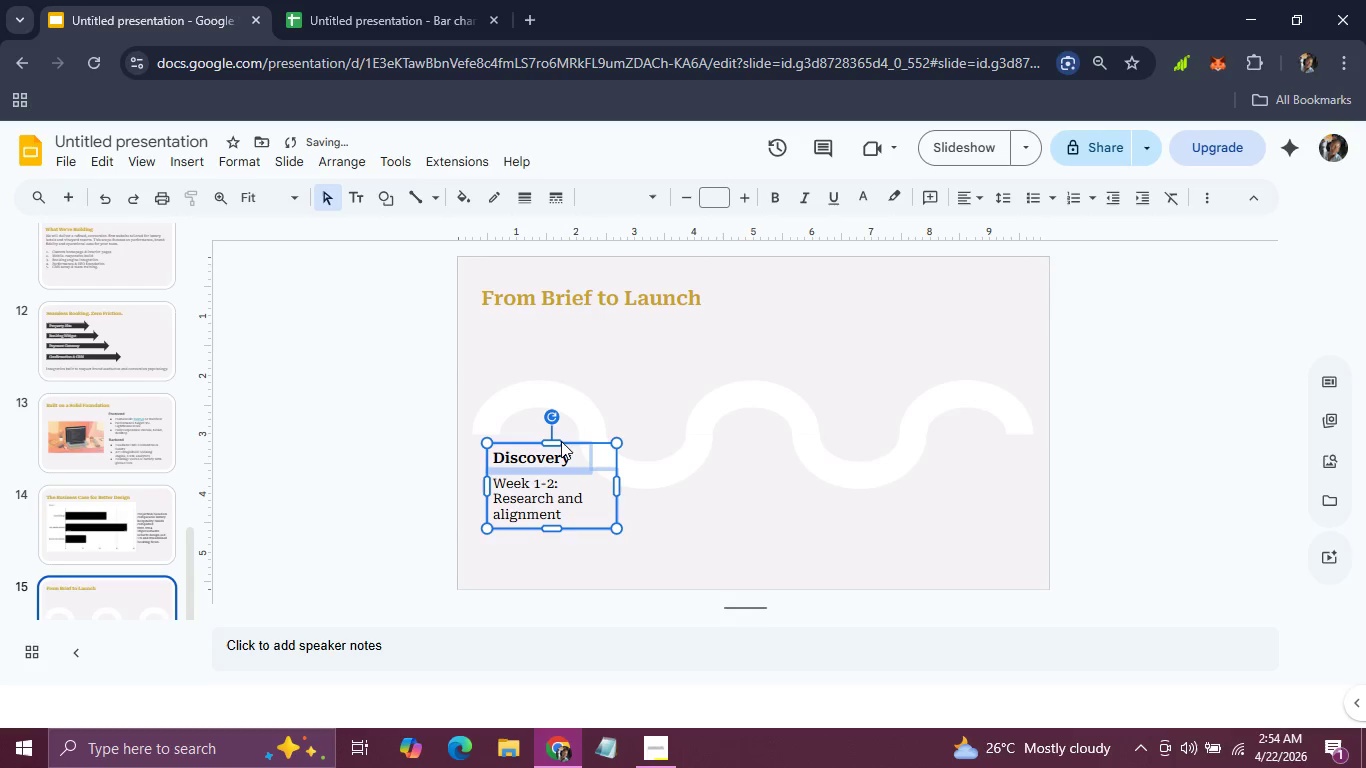 
key(ArrowRight)
 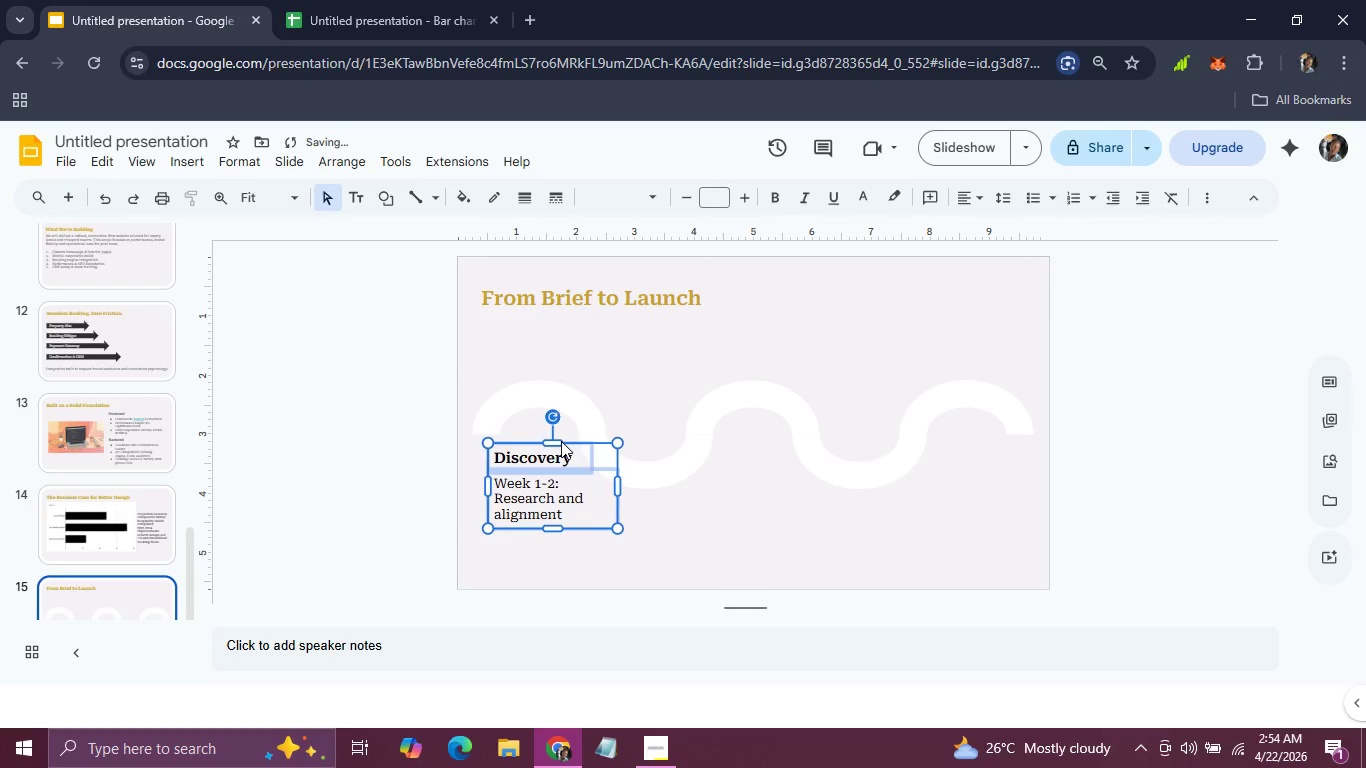 
key(ArrowRight)
 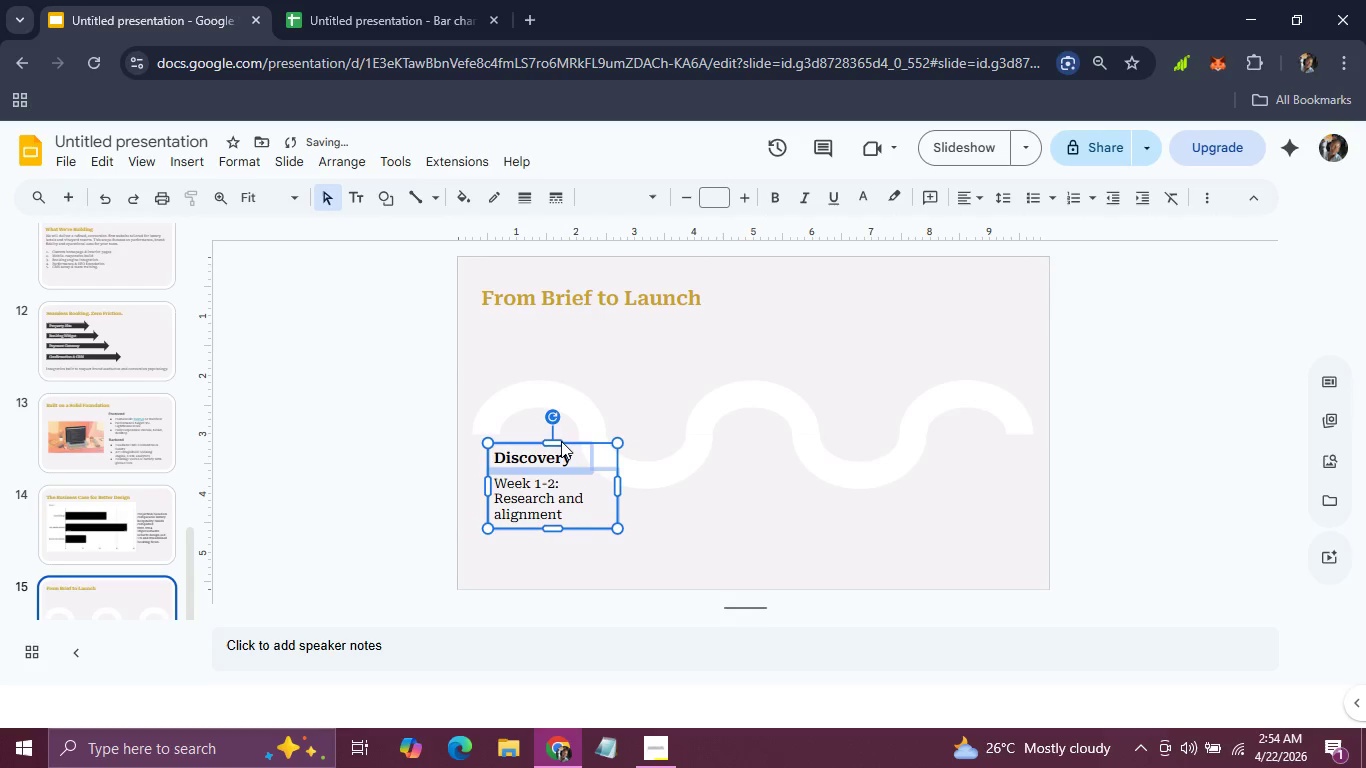 
key(ArrowRight)
 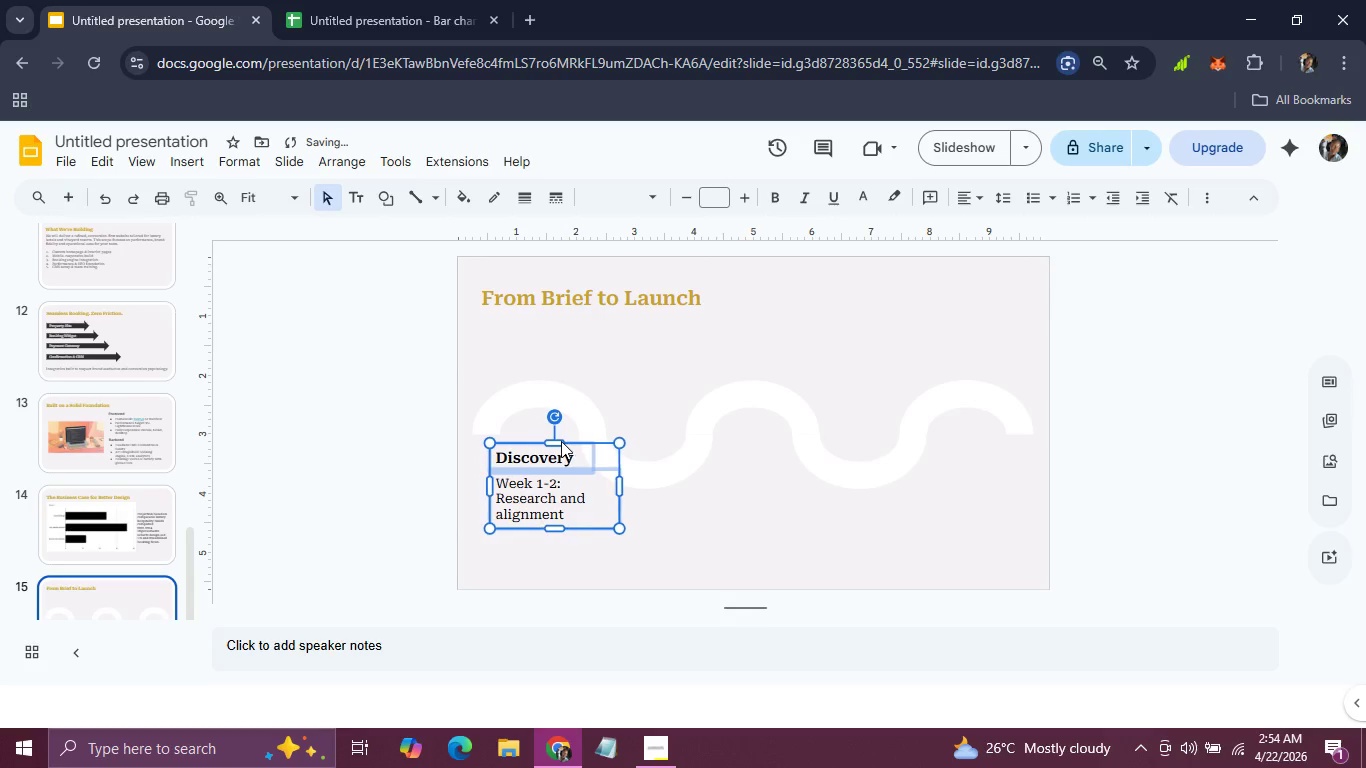 
key(ArrowRight)
 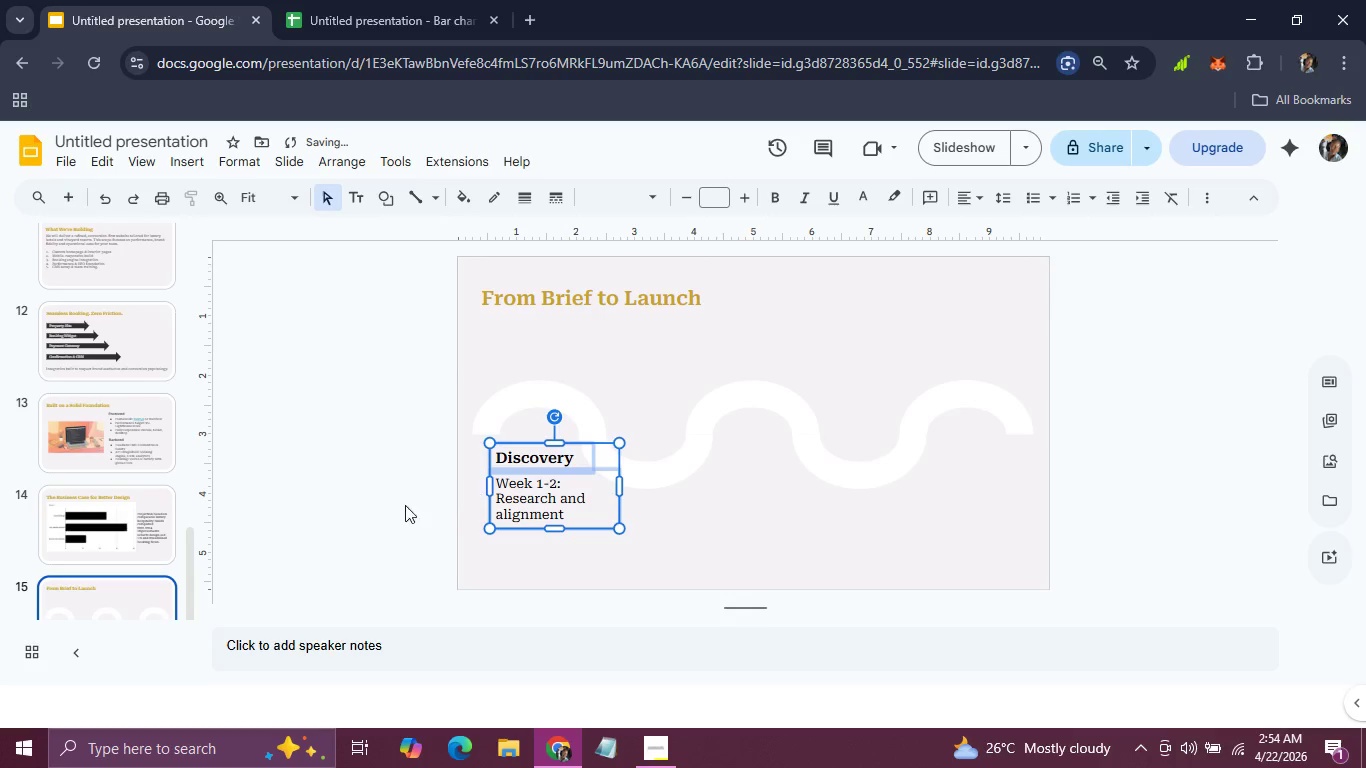 
left_click([361, 493])
 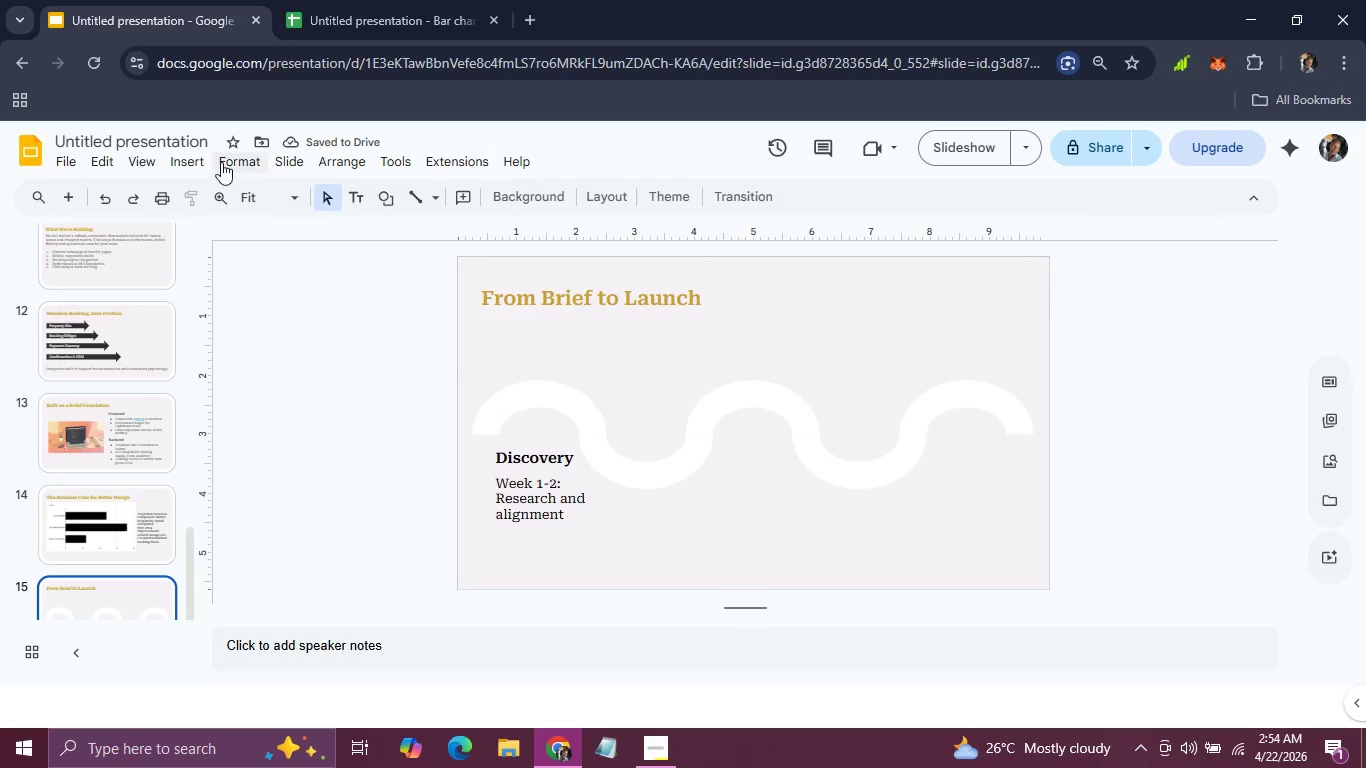 
left_click([199, 160])
 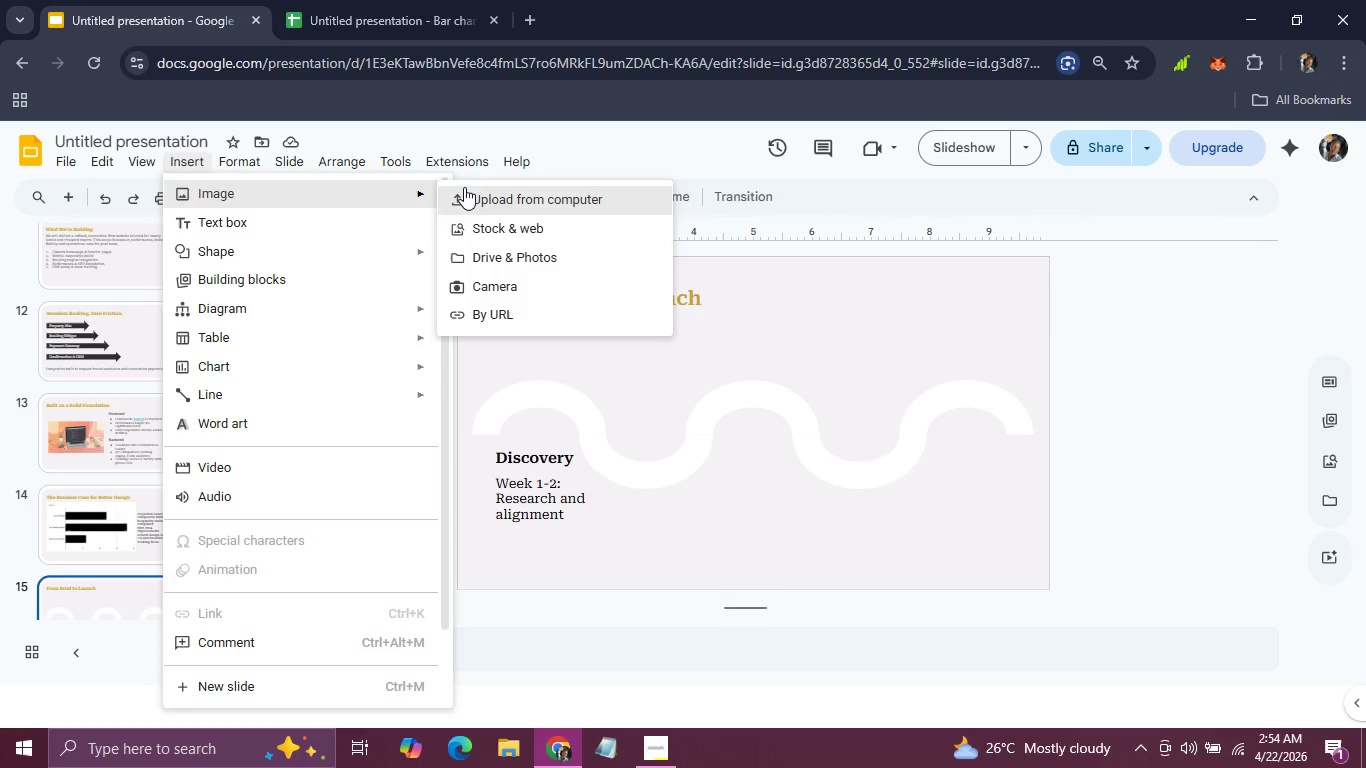 
left_click([507, 187])
 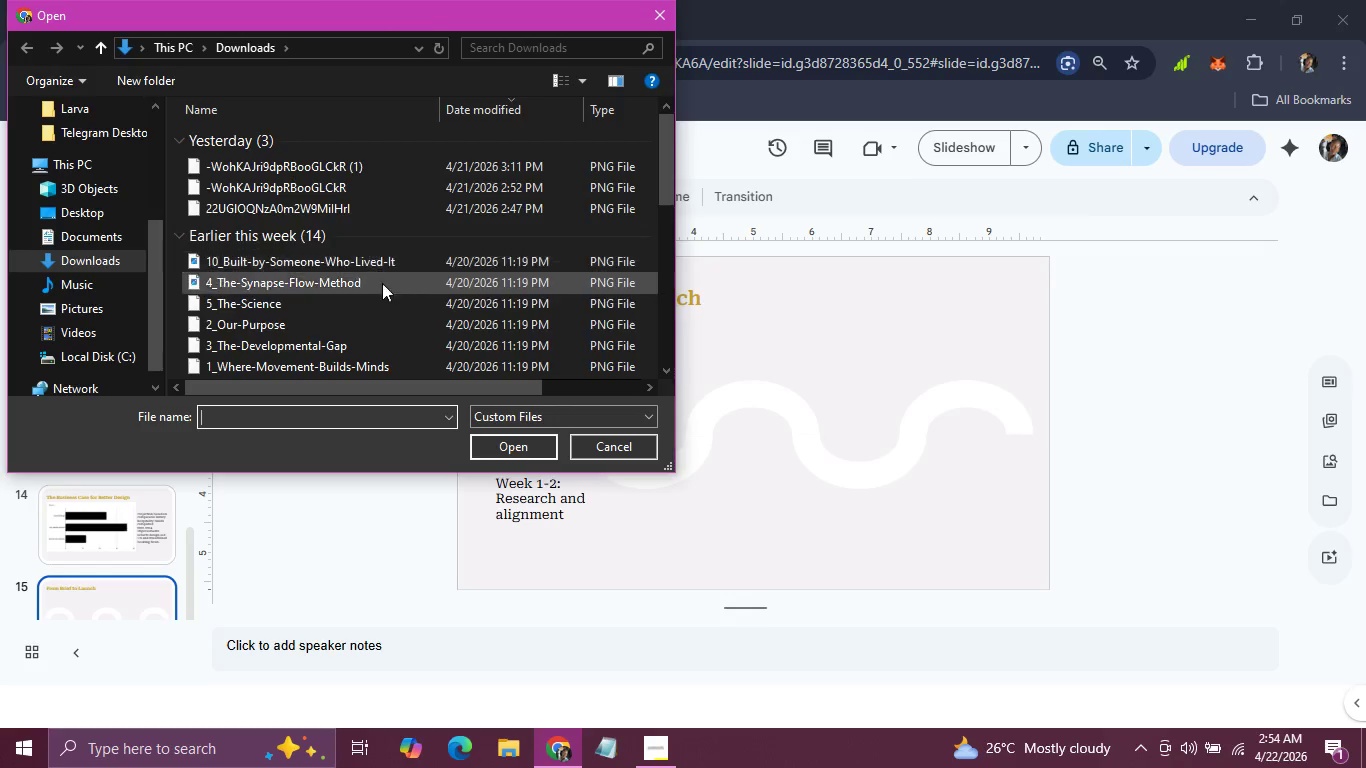 
mouse_move([310, 279])
 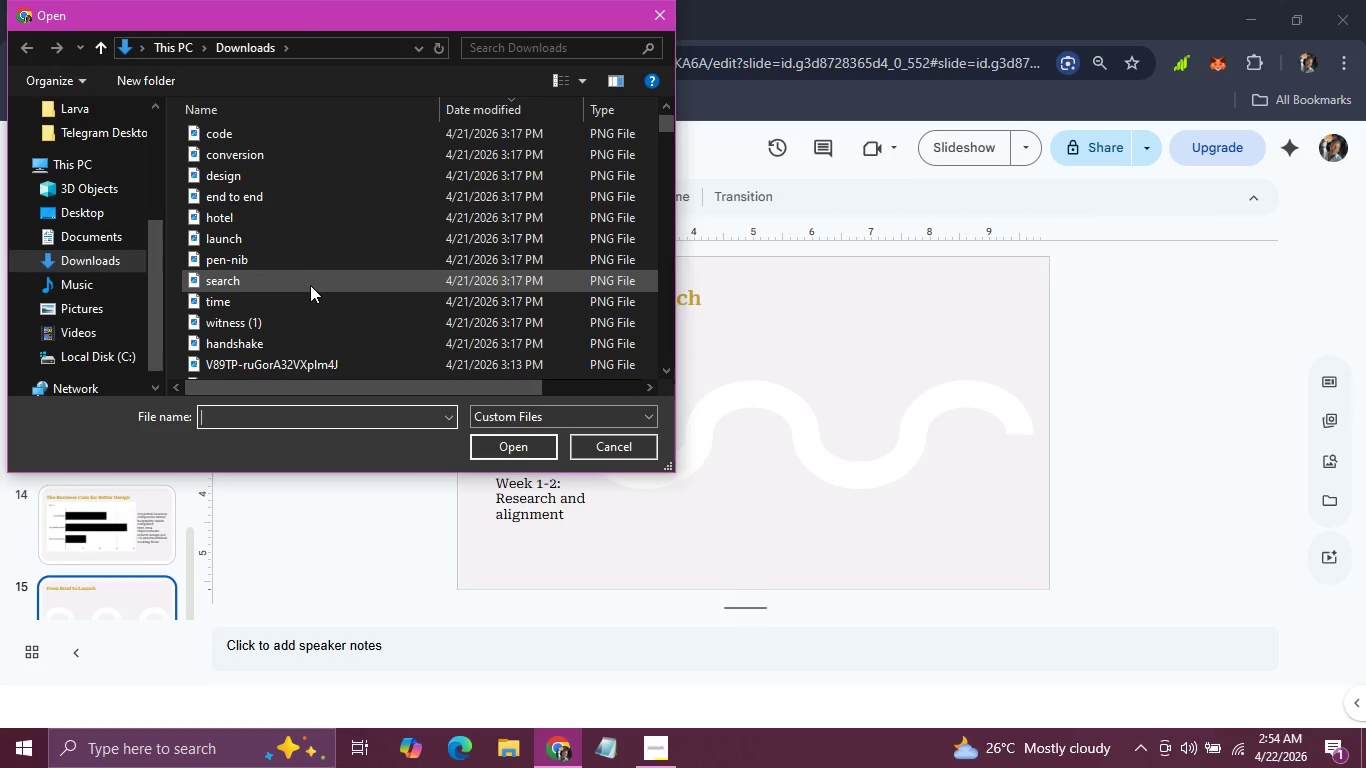 
left_click([310, 285])
 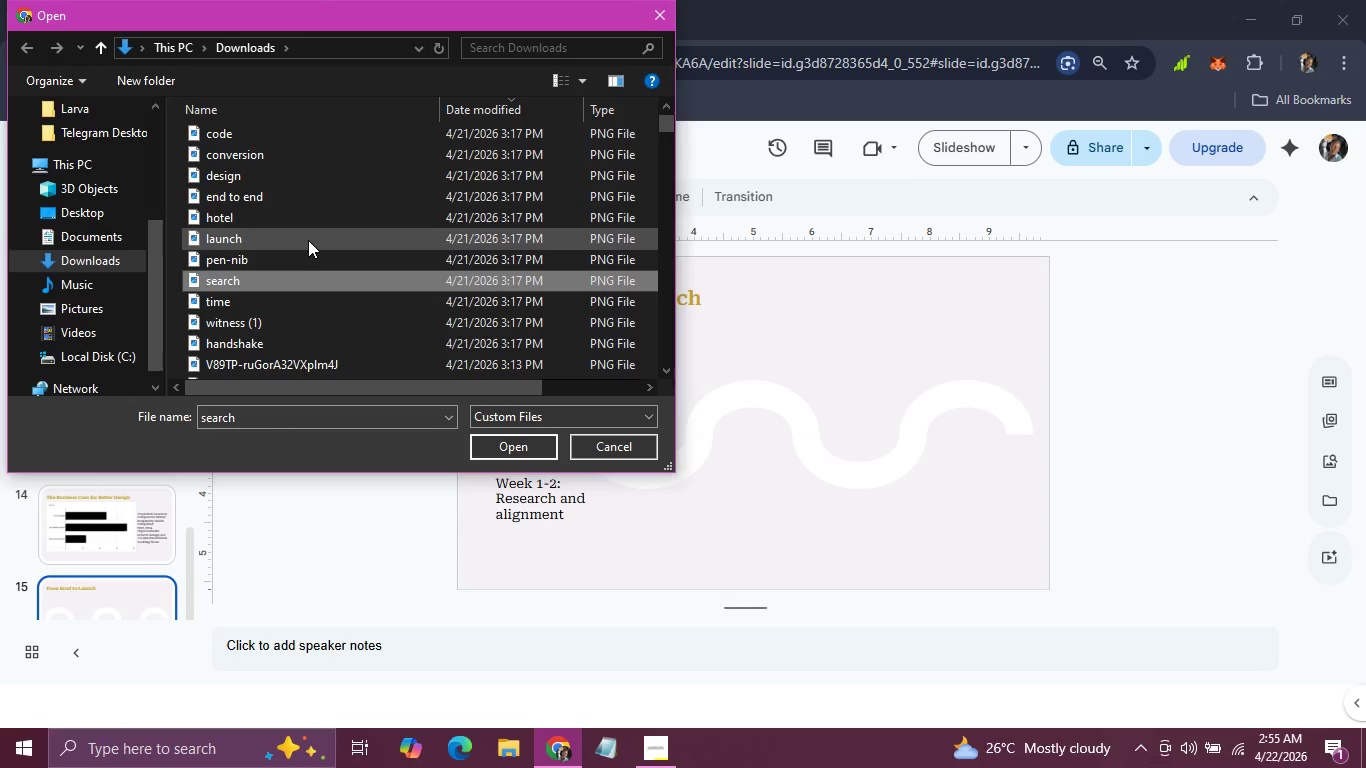 
left_click([308, 240])
 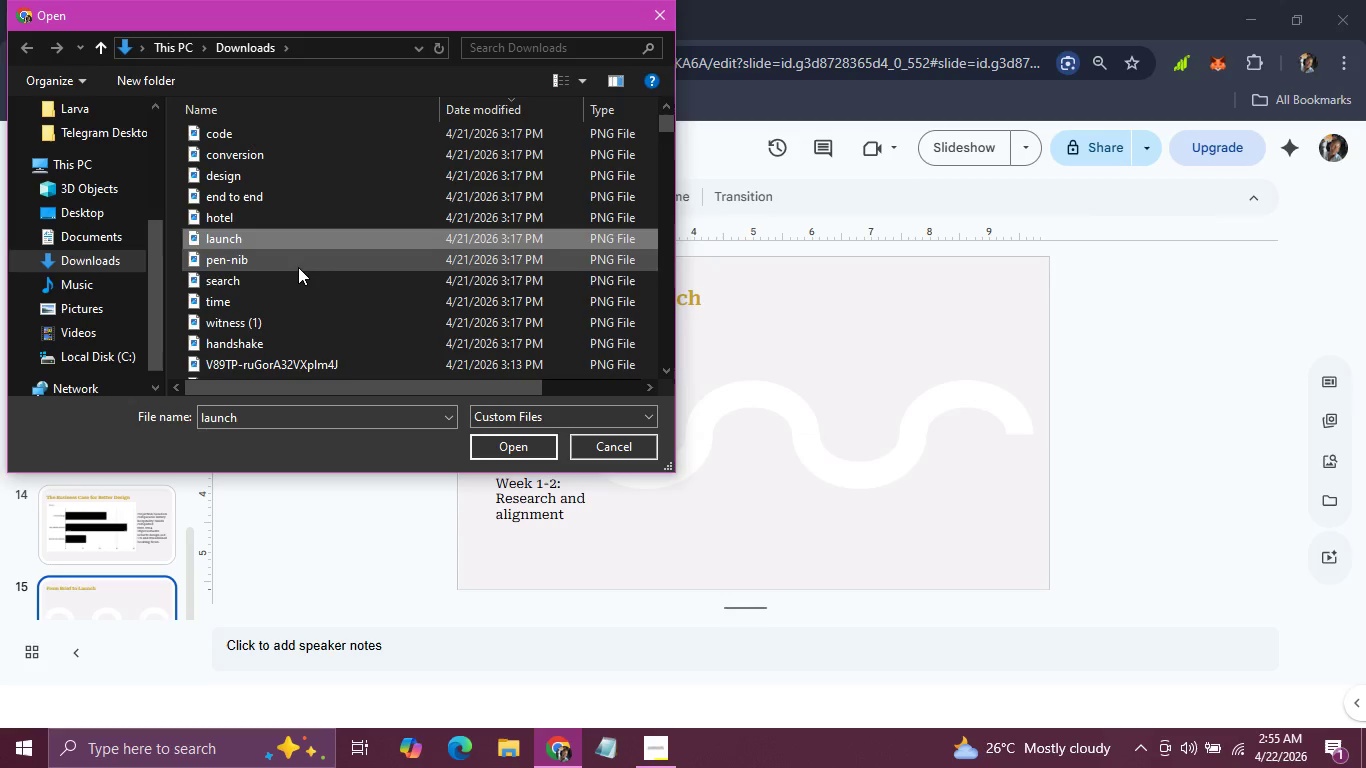 
hold_key(key=ControlLeft, duration=1.5)
left_click([297, 276])
 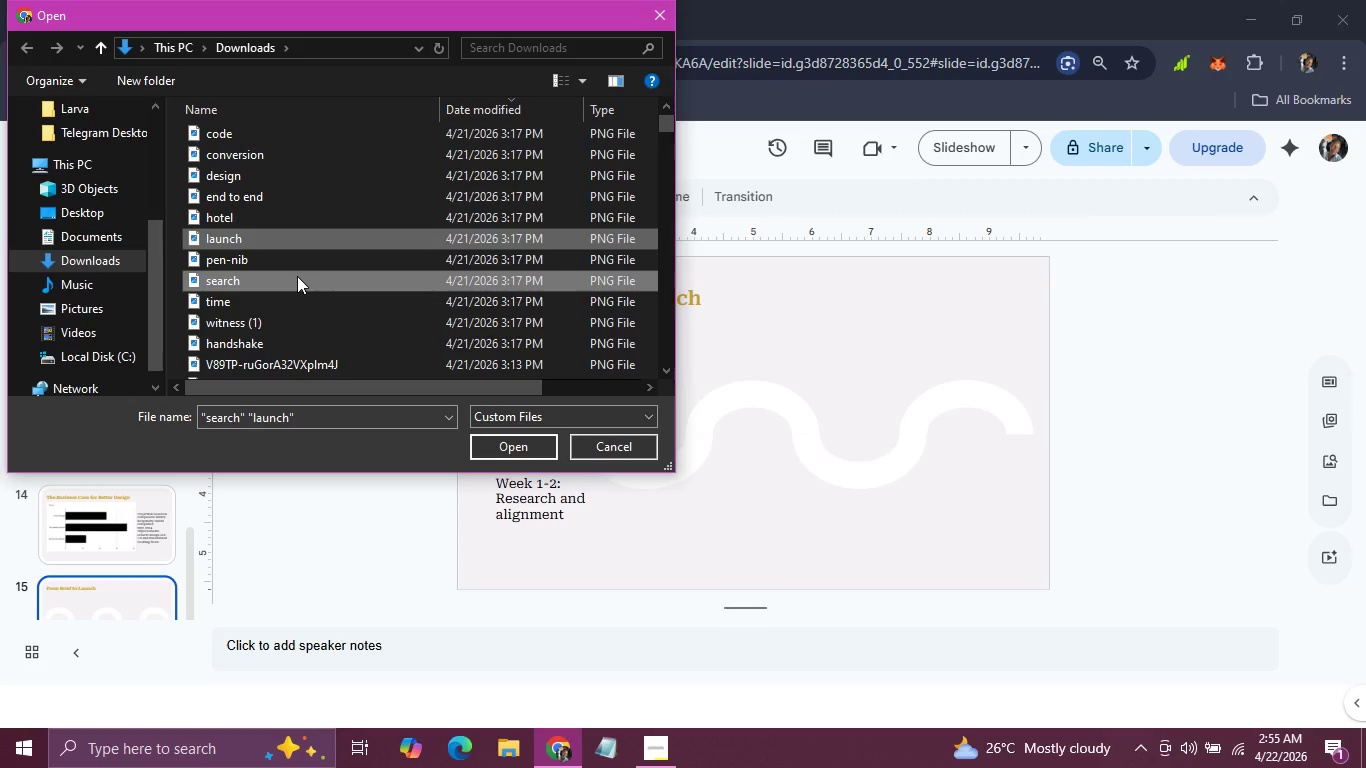 
key(Control+ControlLeft)
 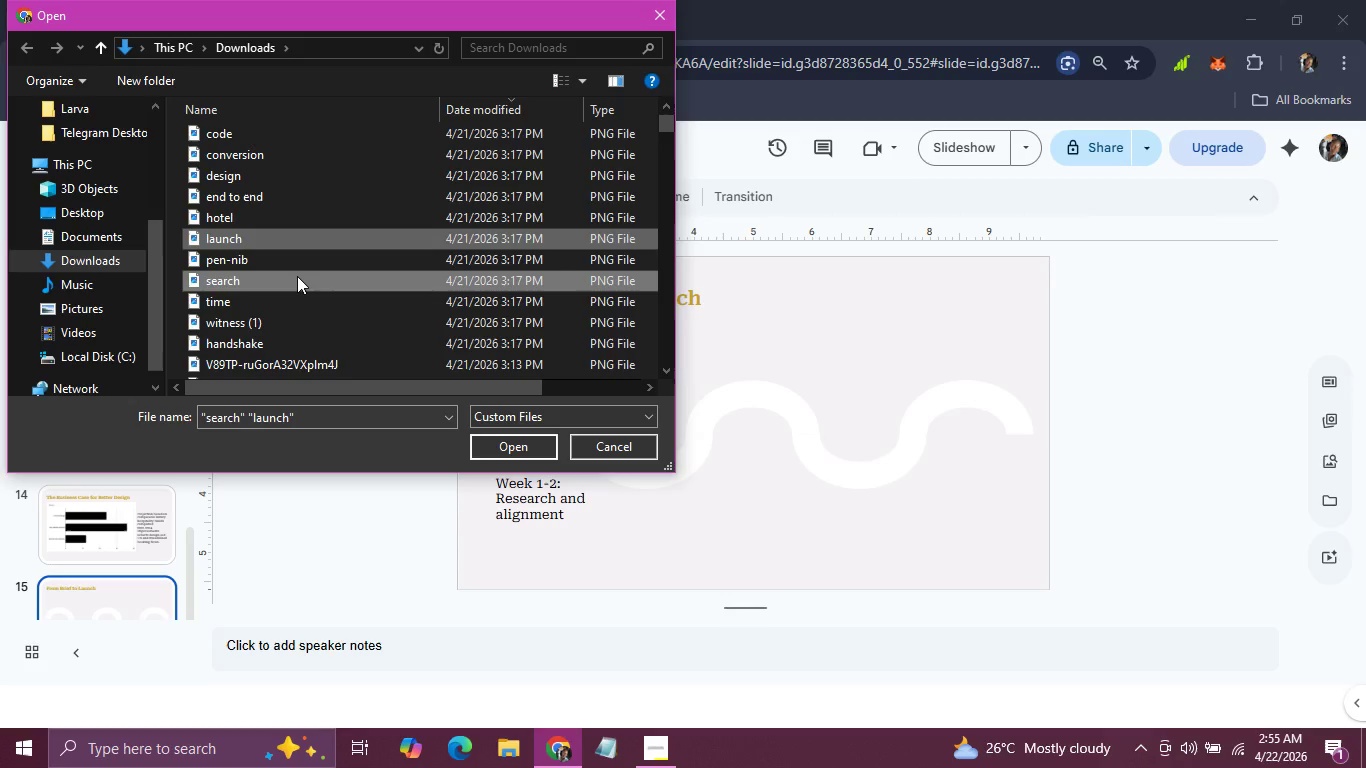 
key(Control+ControlLeft)
 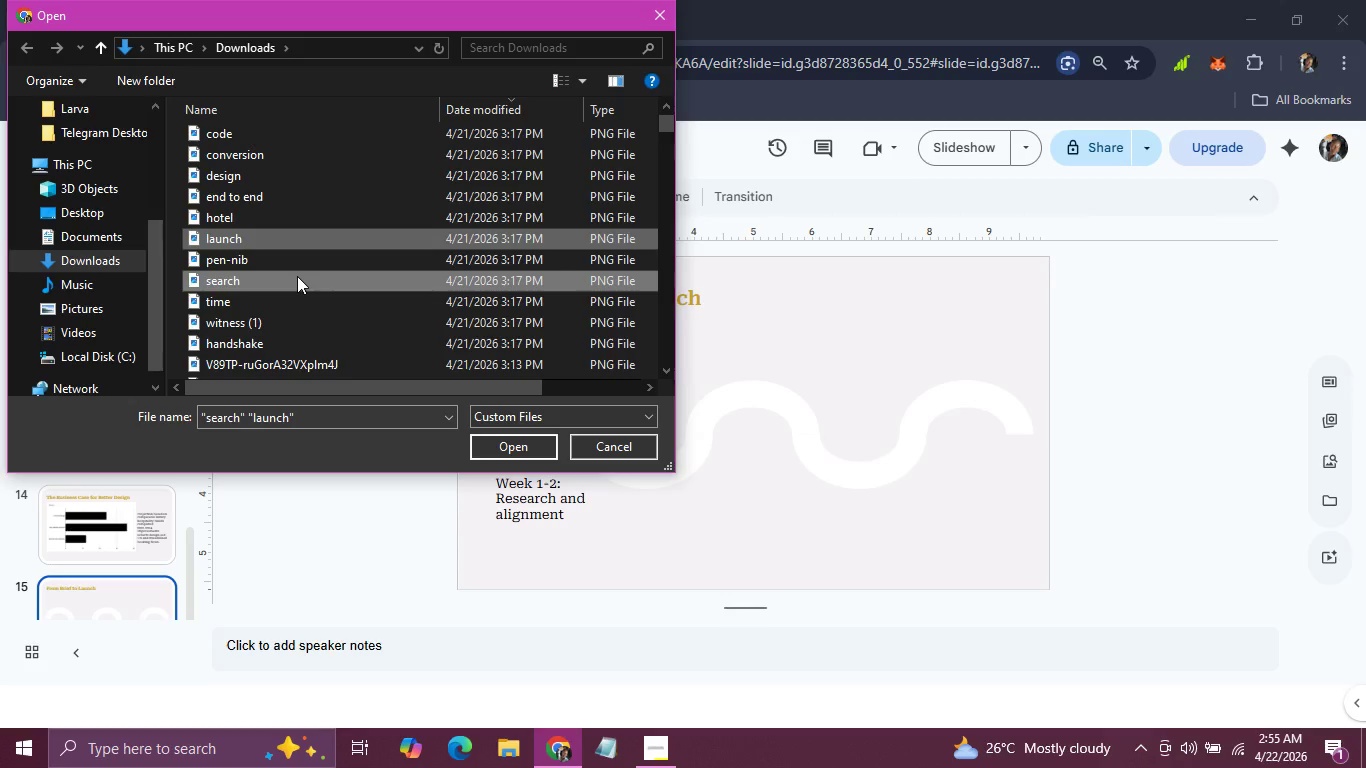 
key(Control+ControlLeft)
 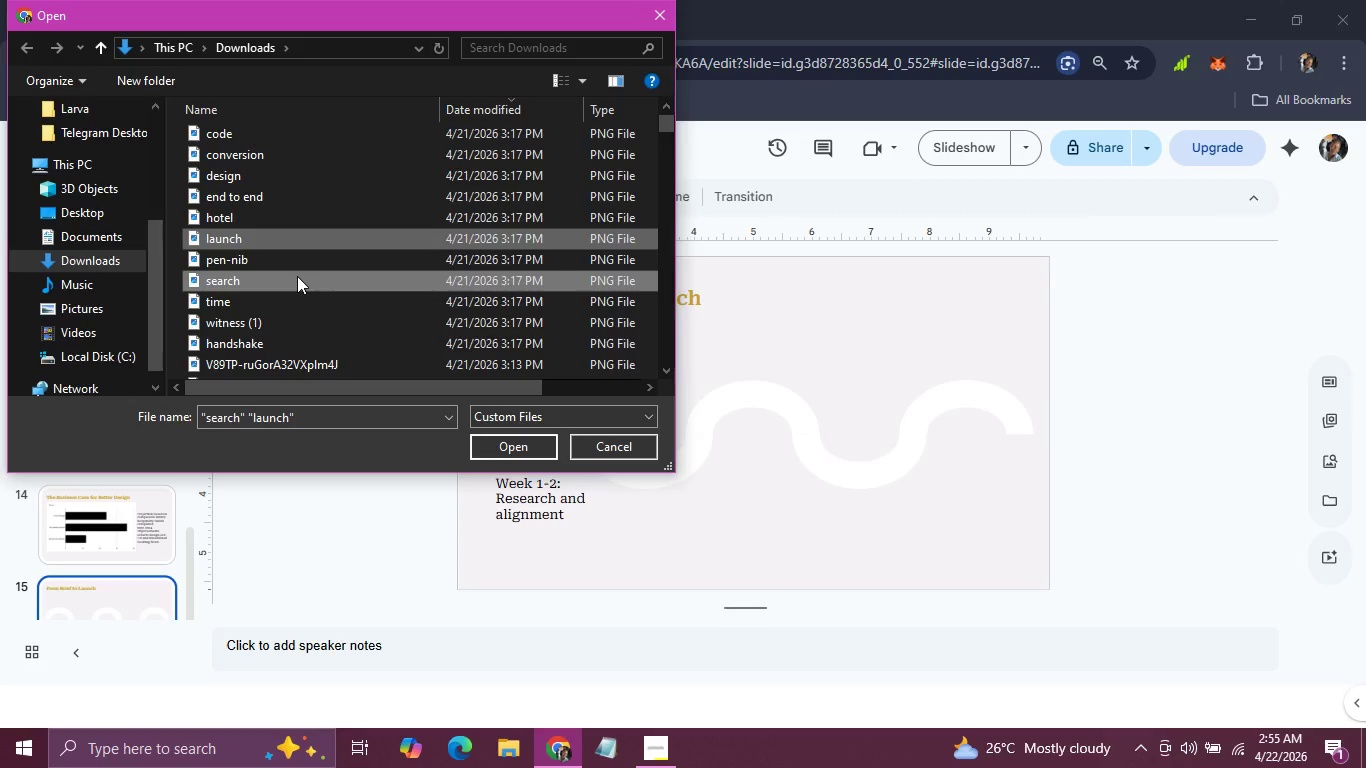 
key(Control+ControlLeft)
 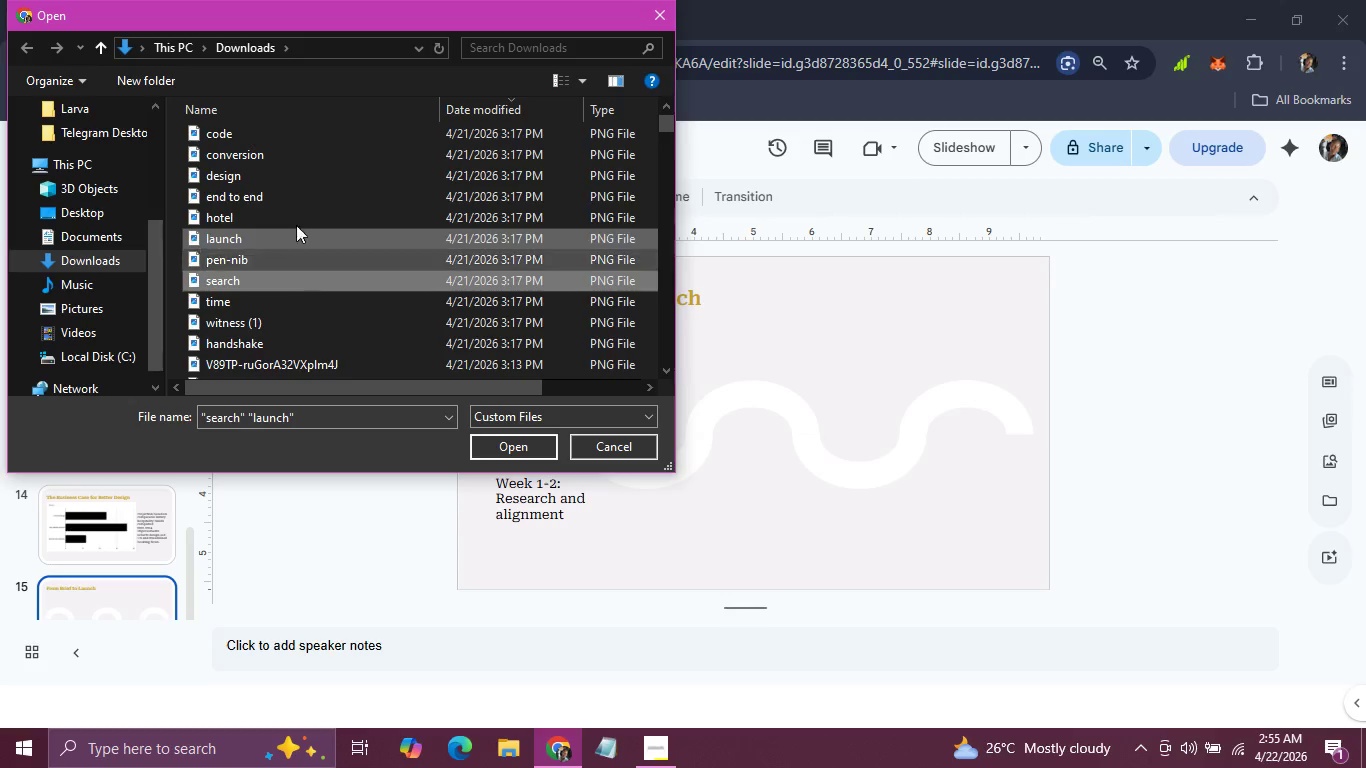 
hold_key(key=ControlLeft, duration=1.5)
left_click([290, 170])
 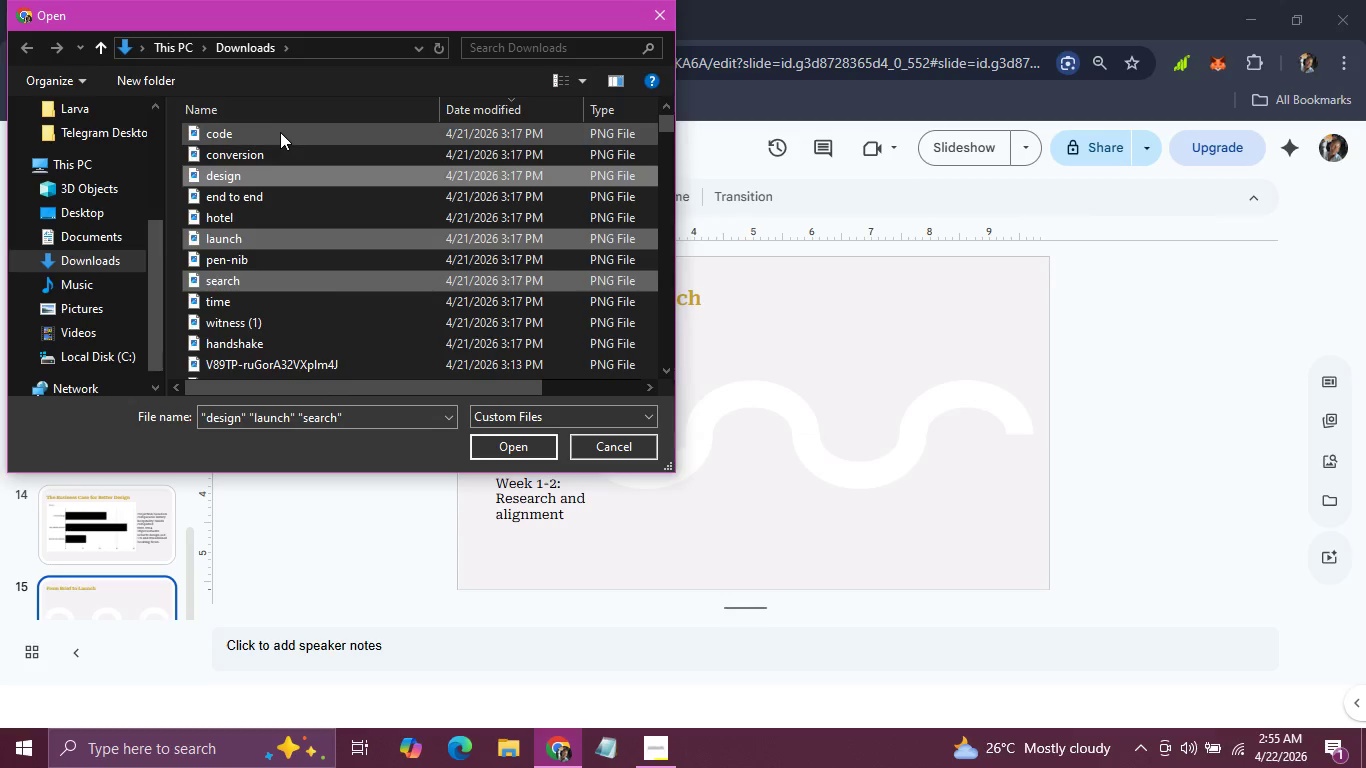 
hold_key(key=ControlLeft, duration=0.44)
left_click([280, 132])
 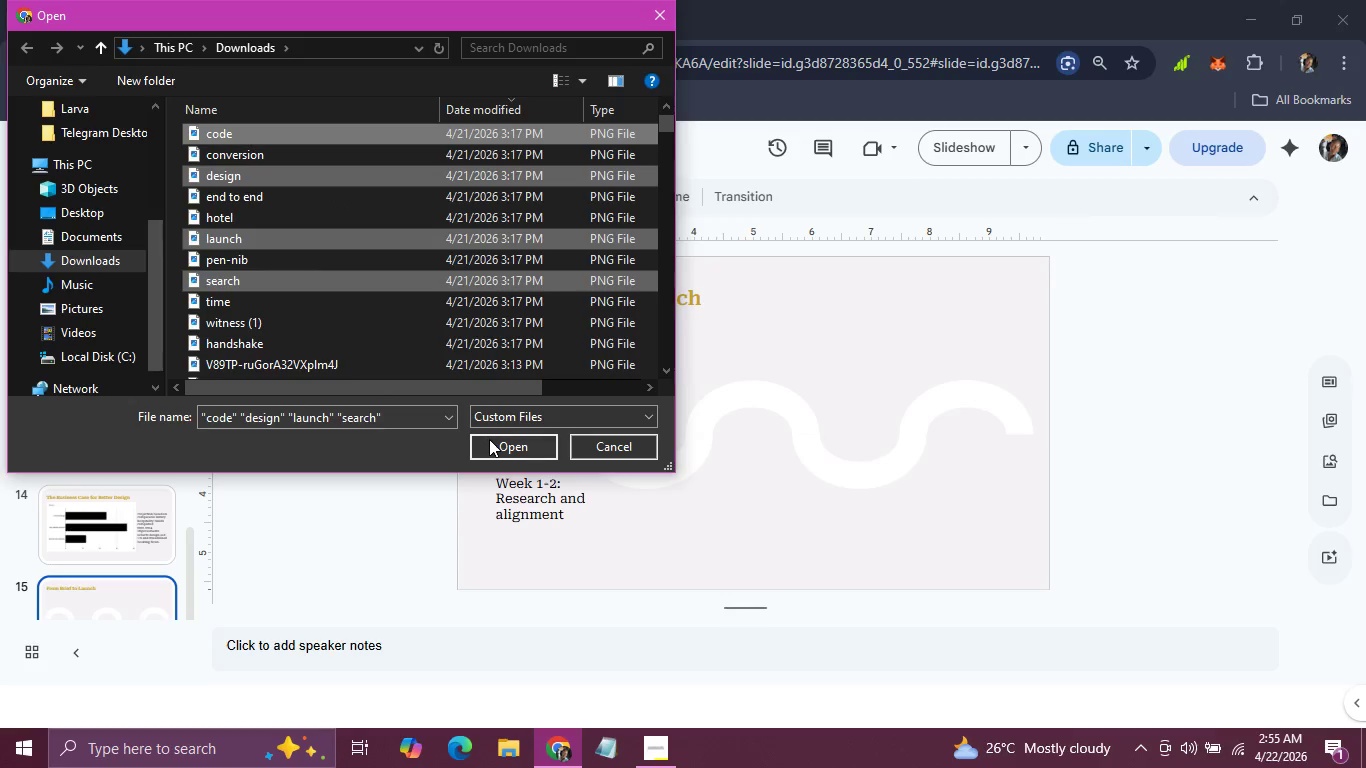 
left_click([489, 439])
 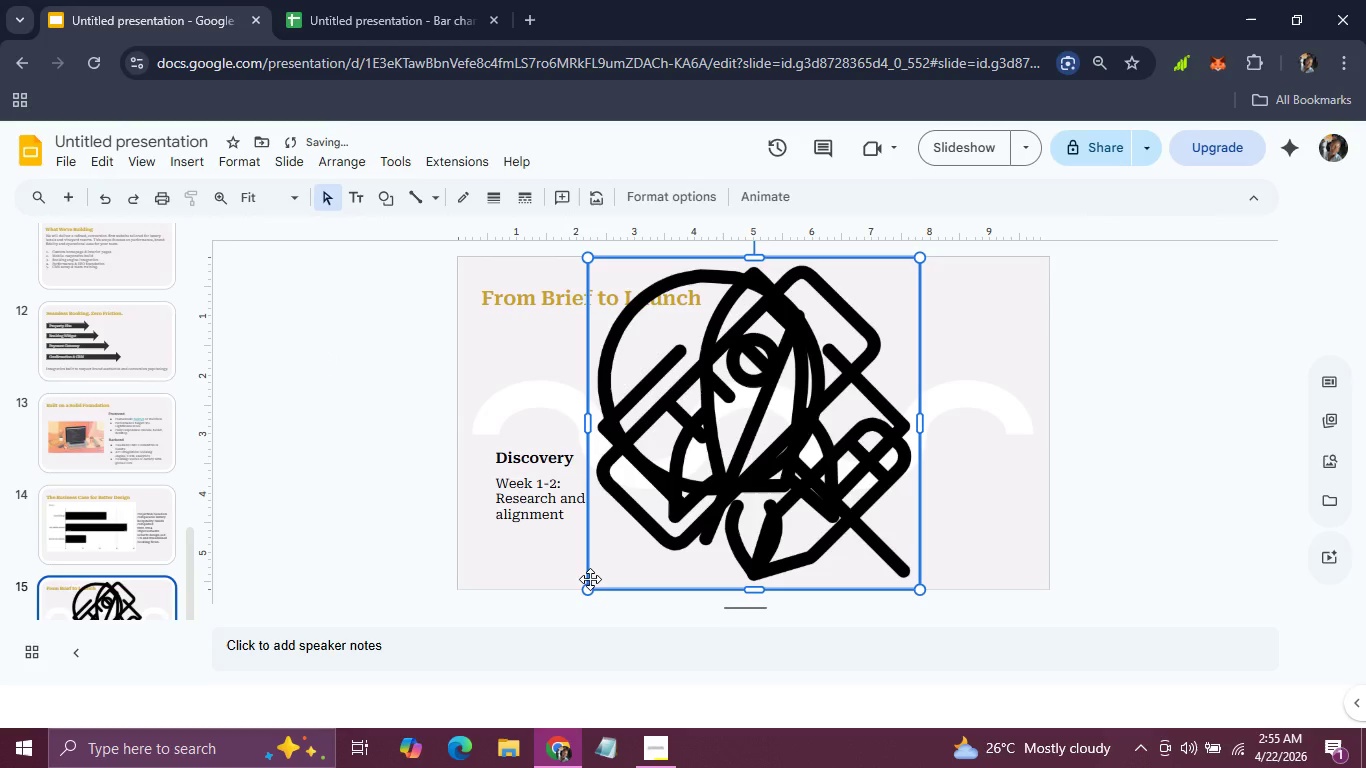 
left_click_drag(start_coordinate=[585, 587], to_coordinate=[677, 481])
 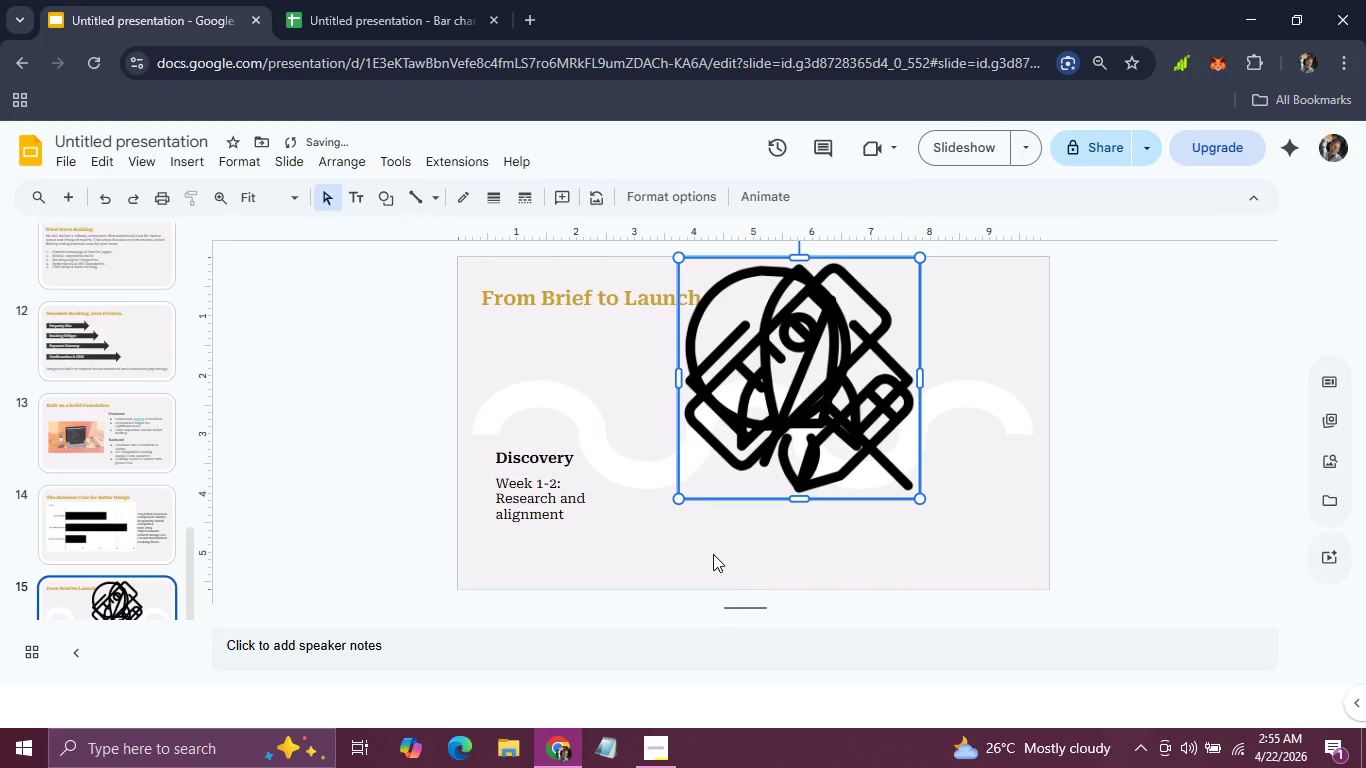 
left_click([713, 554])
 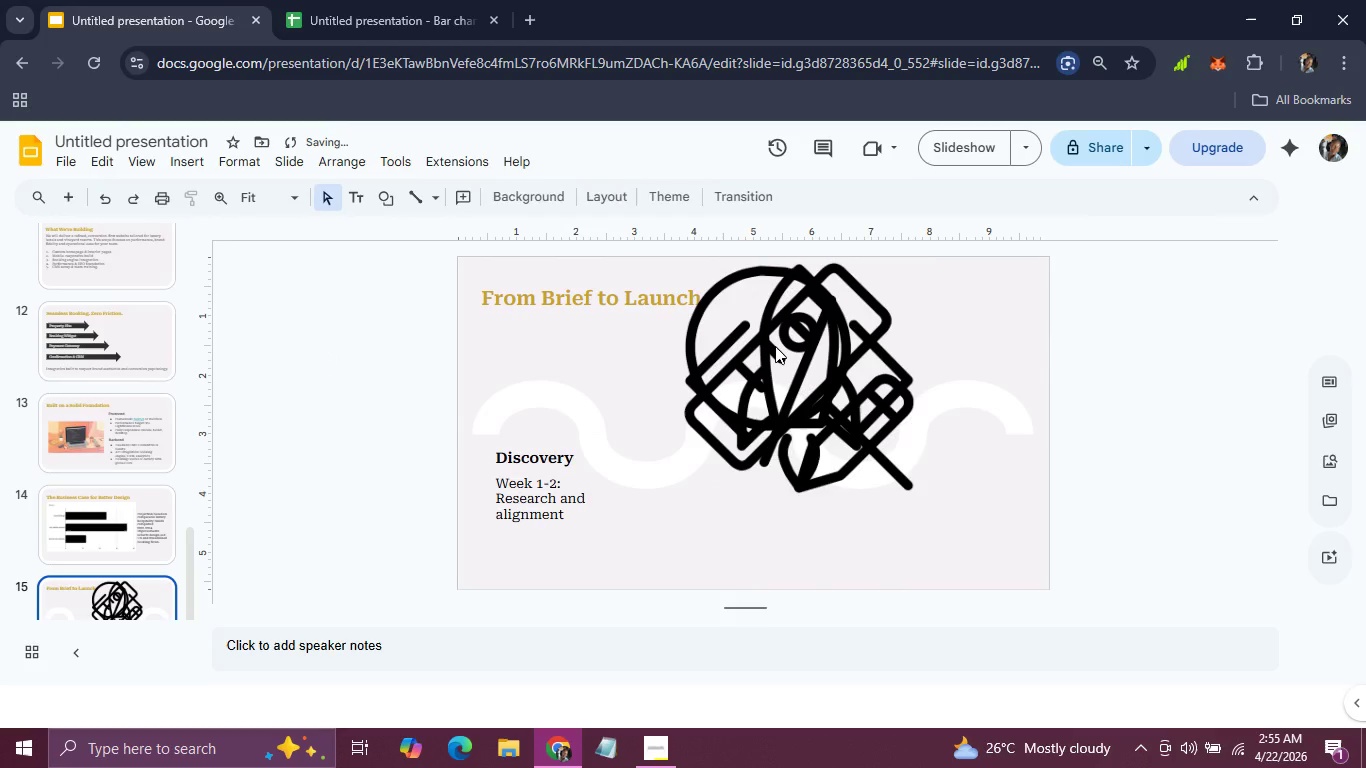 
left_click([775, 346])
 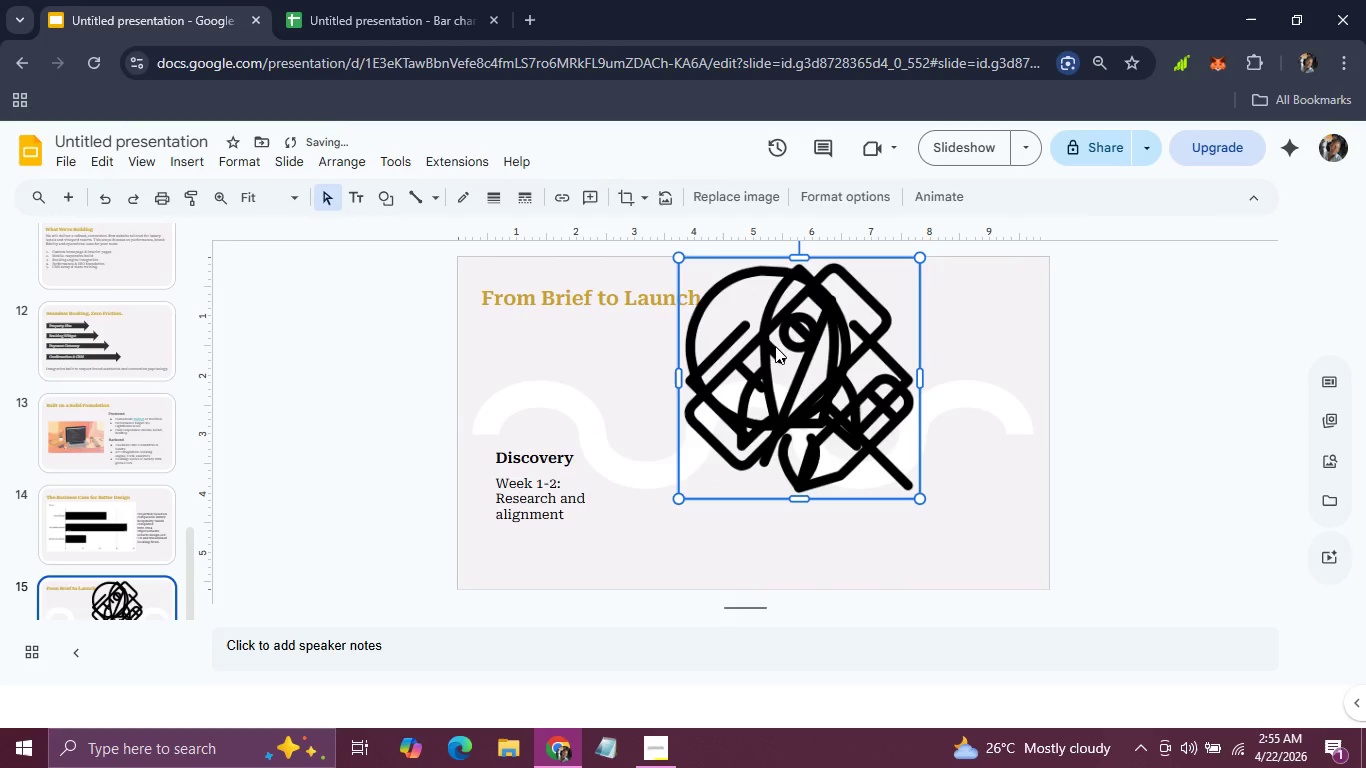 
left_click_drag(start_coordinate=[775, 346], to_coordinate=[655, 392])
 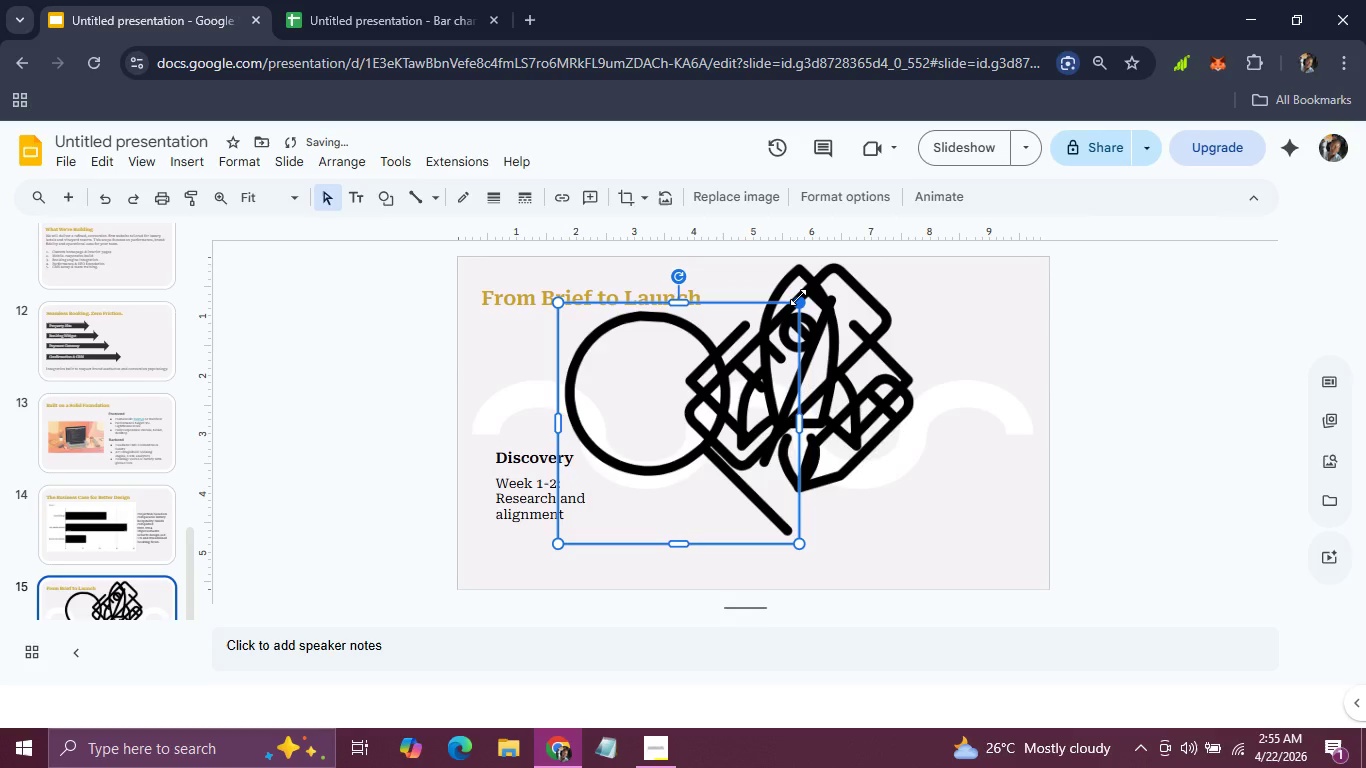 
left_click_drag(start_coordinate=[798, 297], to_coordinate=[561, 513])
 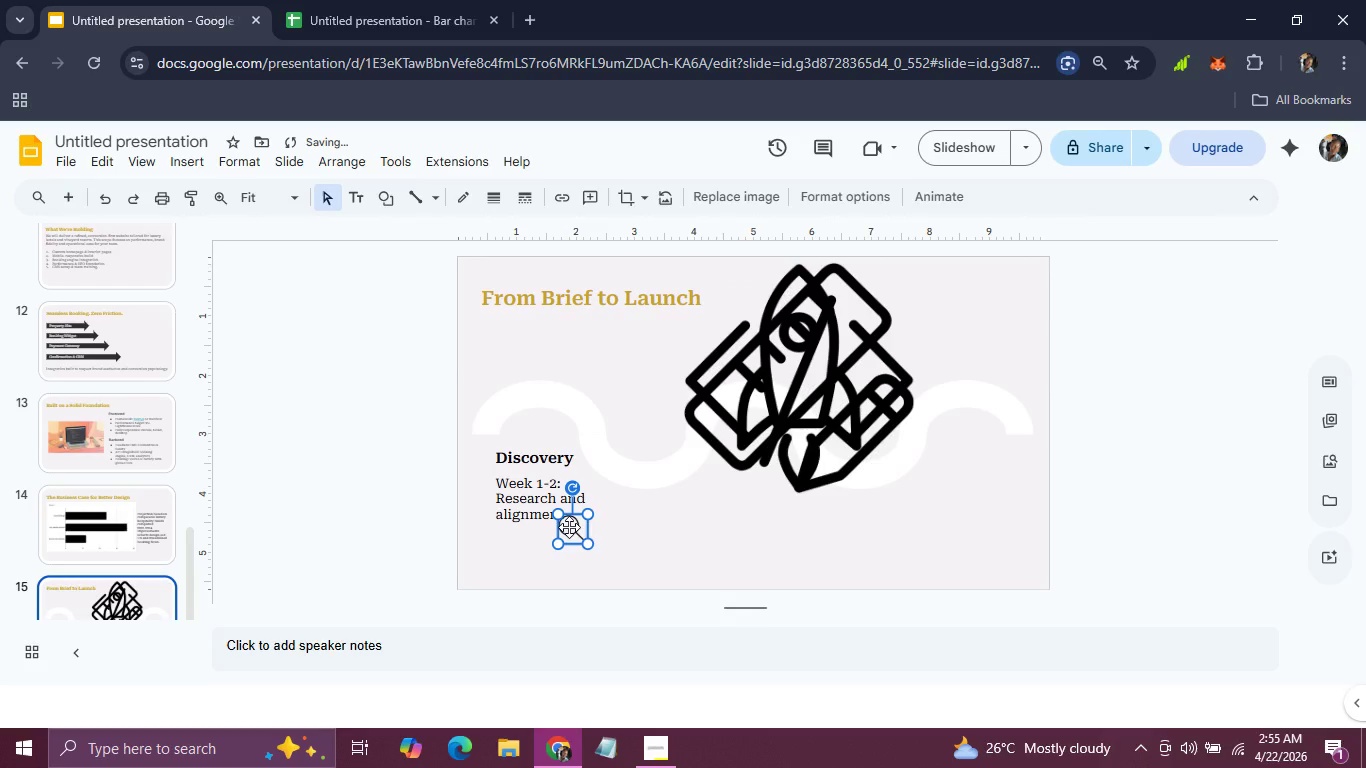 
left_click_drag(start_coordinate=[569, 527], to_coordinate=[536, 430])
 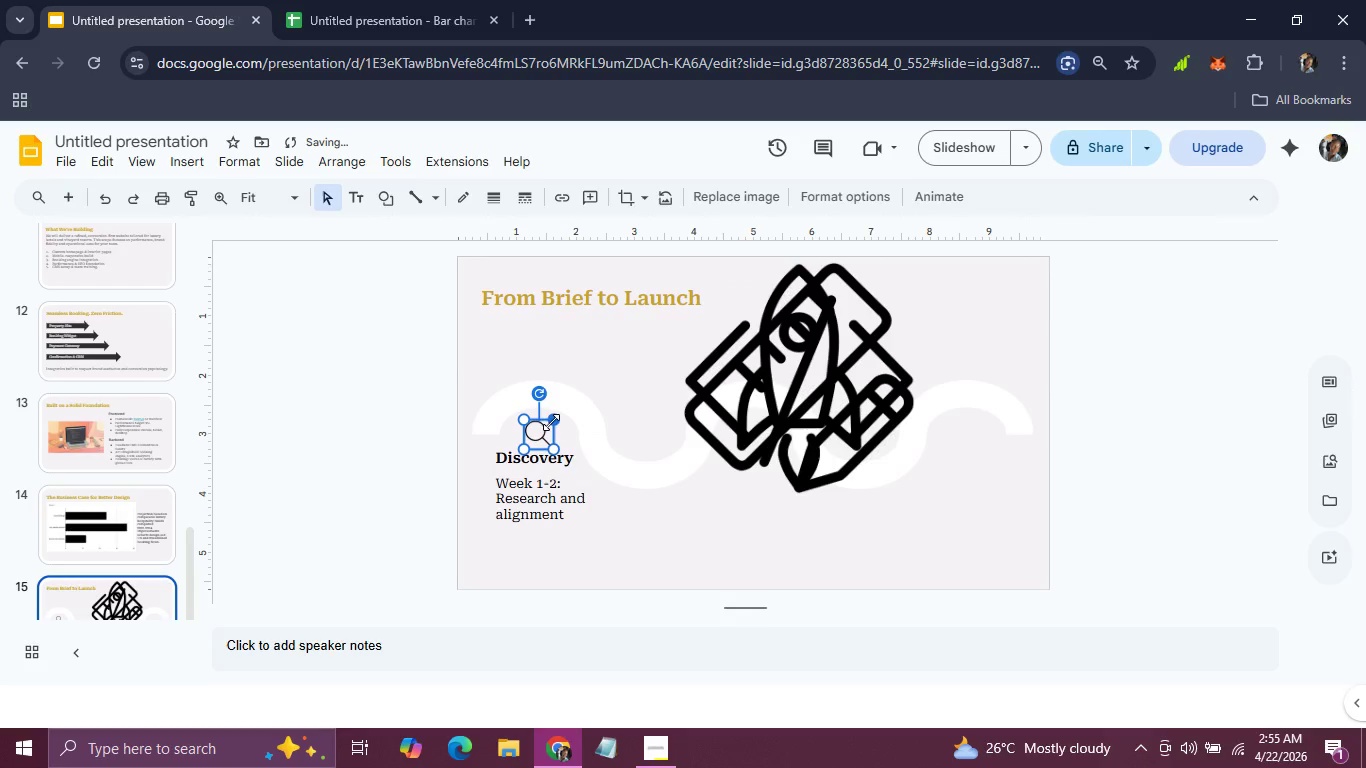 
left_click_drag(start_coordinate=[551, 422], to_coordinate=[544, 427])
 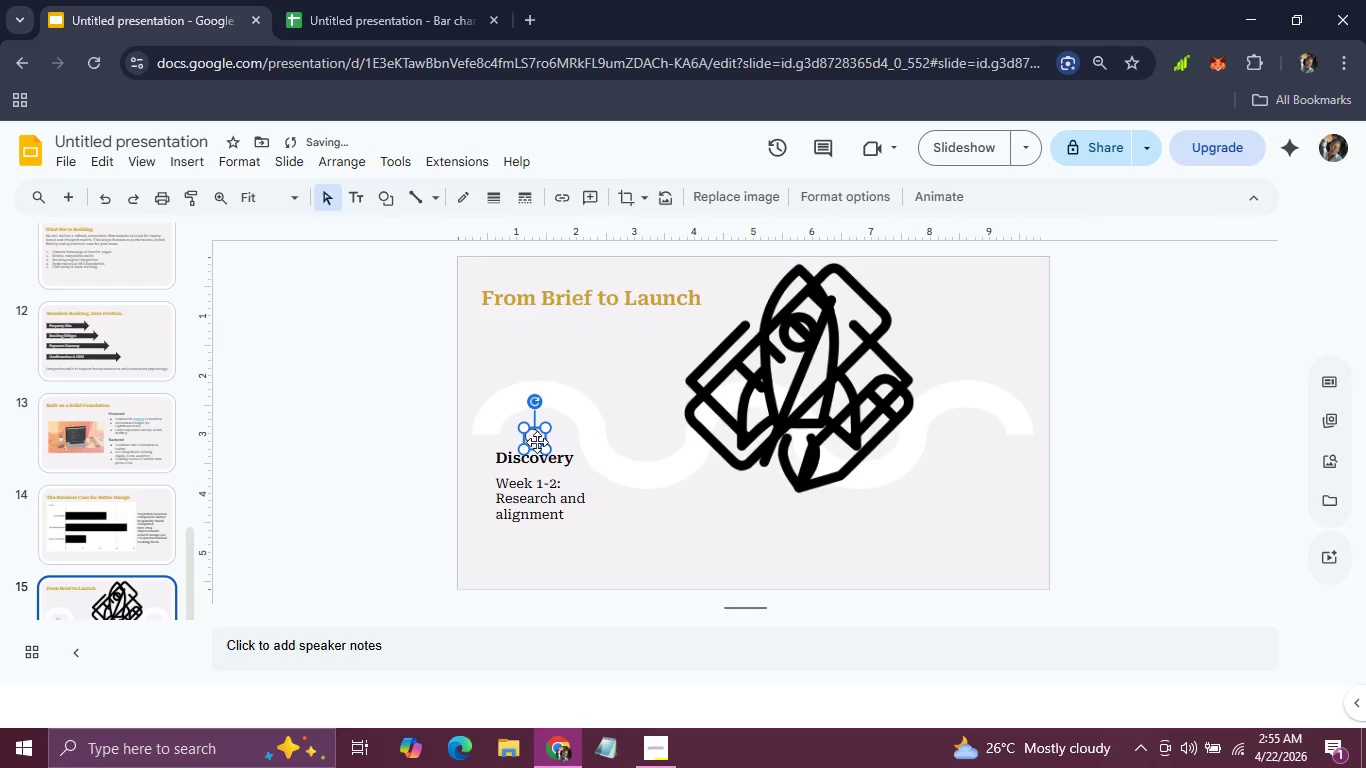 
left_click_drag(start_coordinate=[537, 442], to_coordinate=[538, 436])
 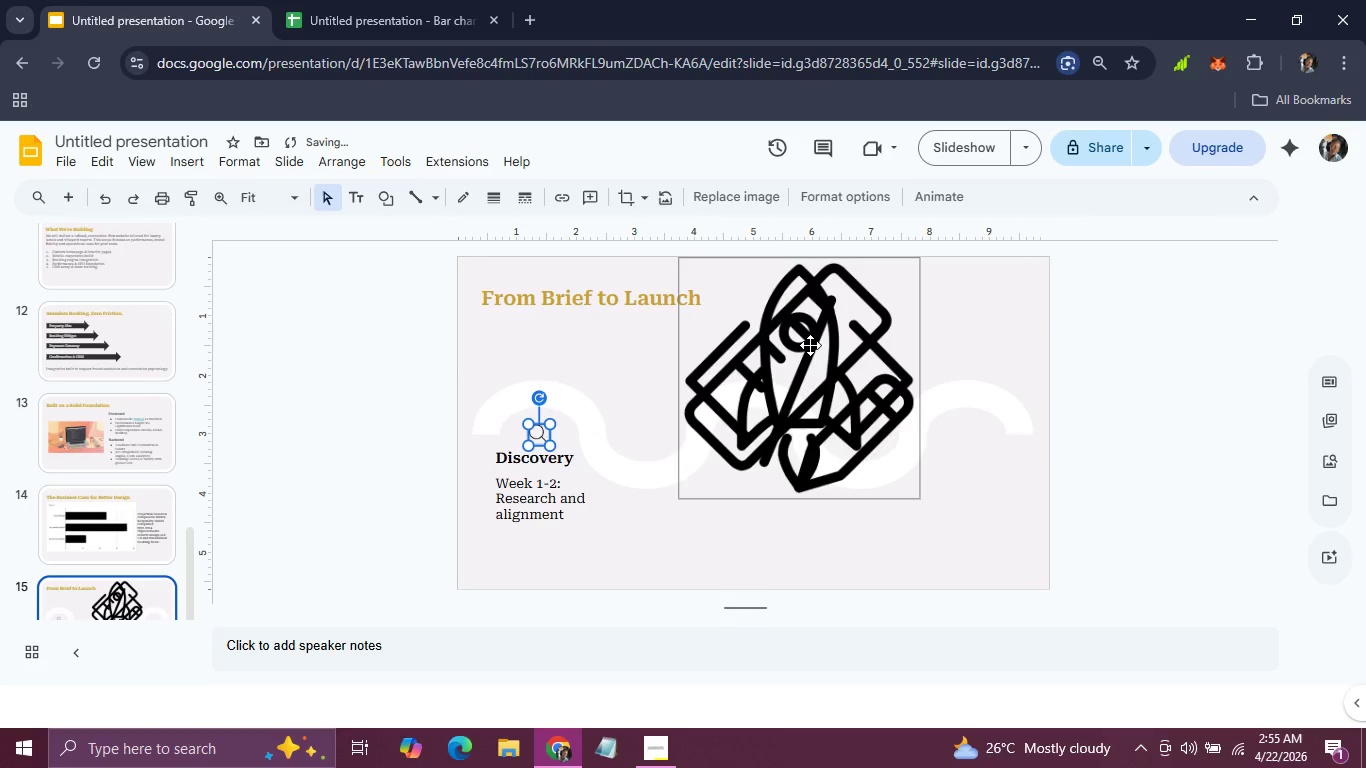 
left_click([810, 345])
 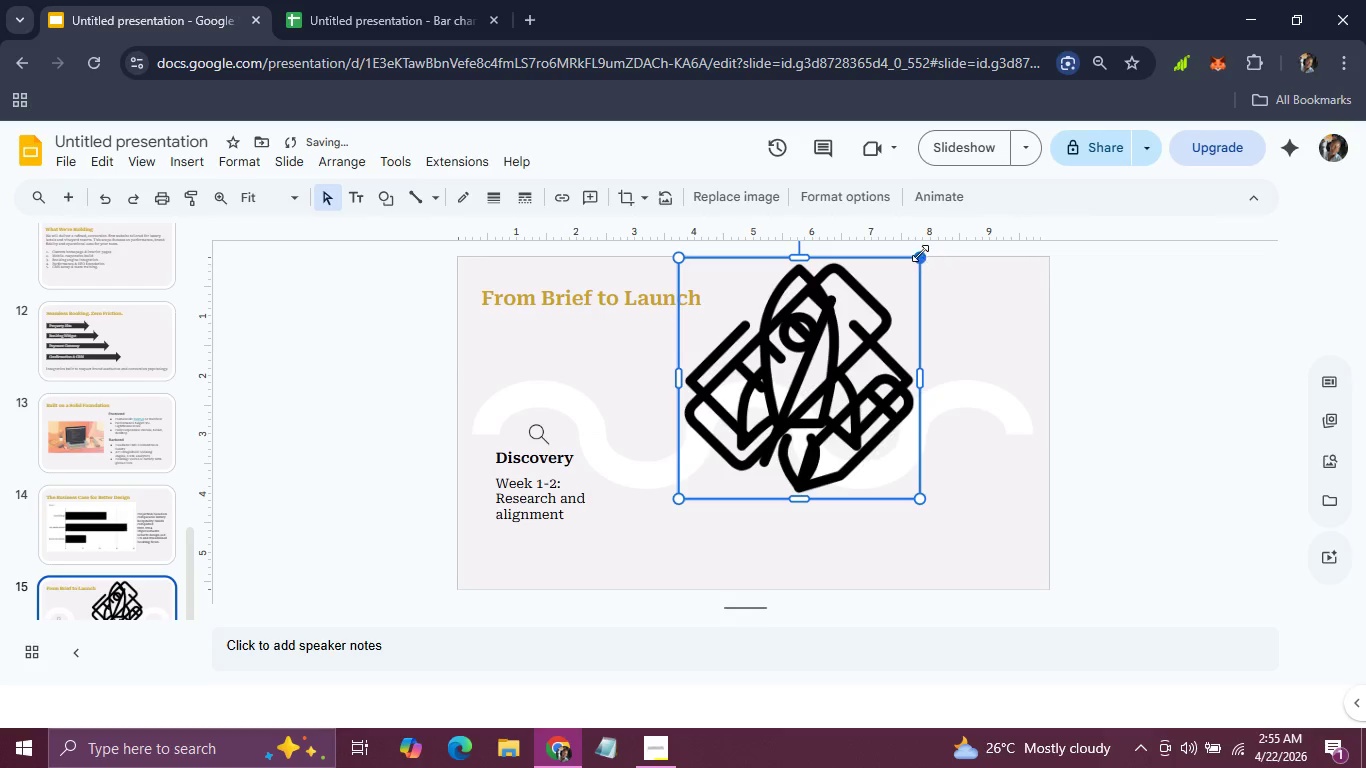 
left_click_drag(start_coordinate=[920, 255], to_coordinate=[700, 477])
 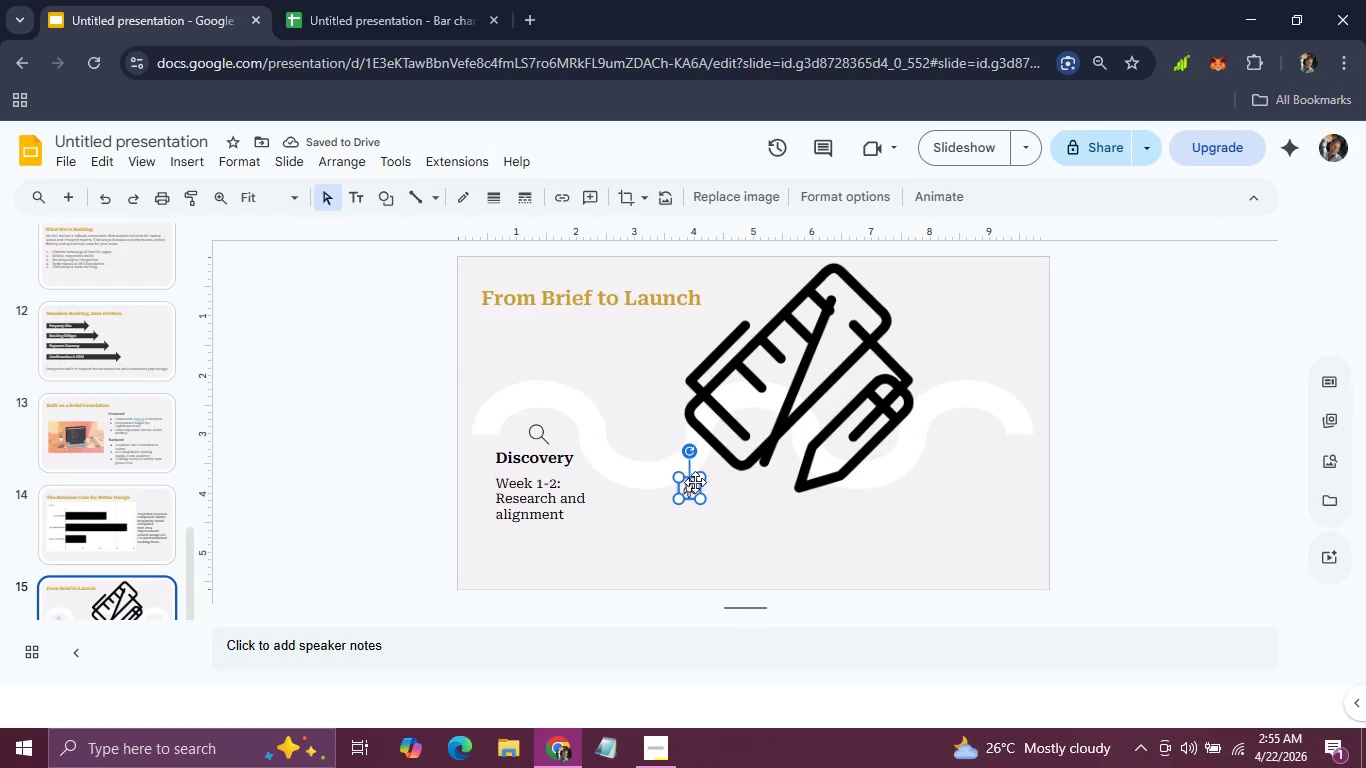 
left_click_drag(start_coordinate=[698, 477], to_coordinate=[702, 472])
 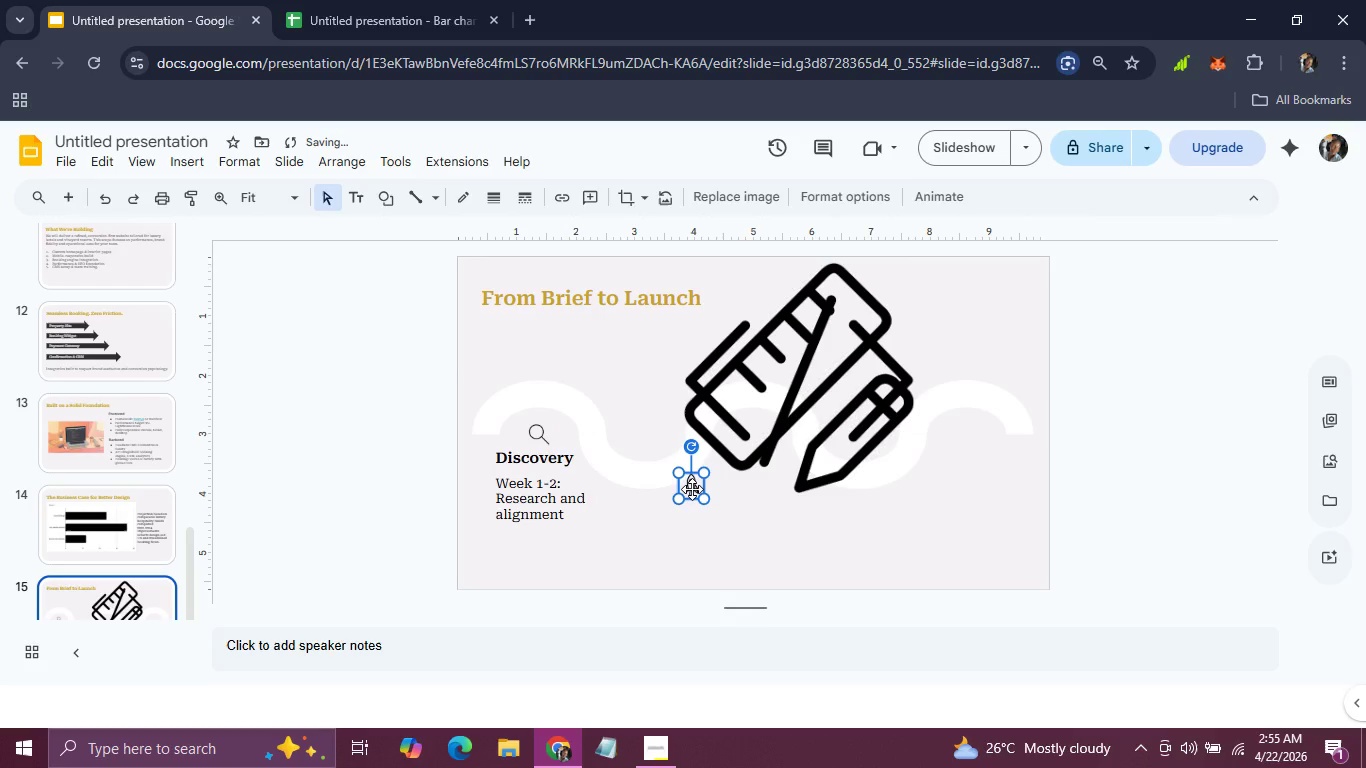 
left_click_drag(start_coordinate=[692, 489], to_coordinate=[967, 438])
 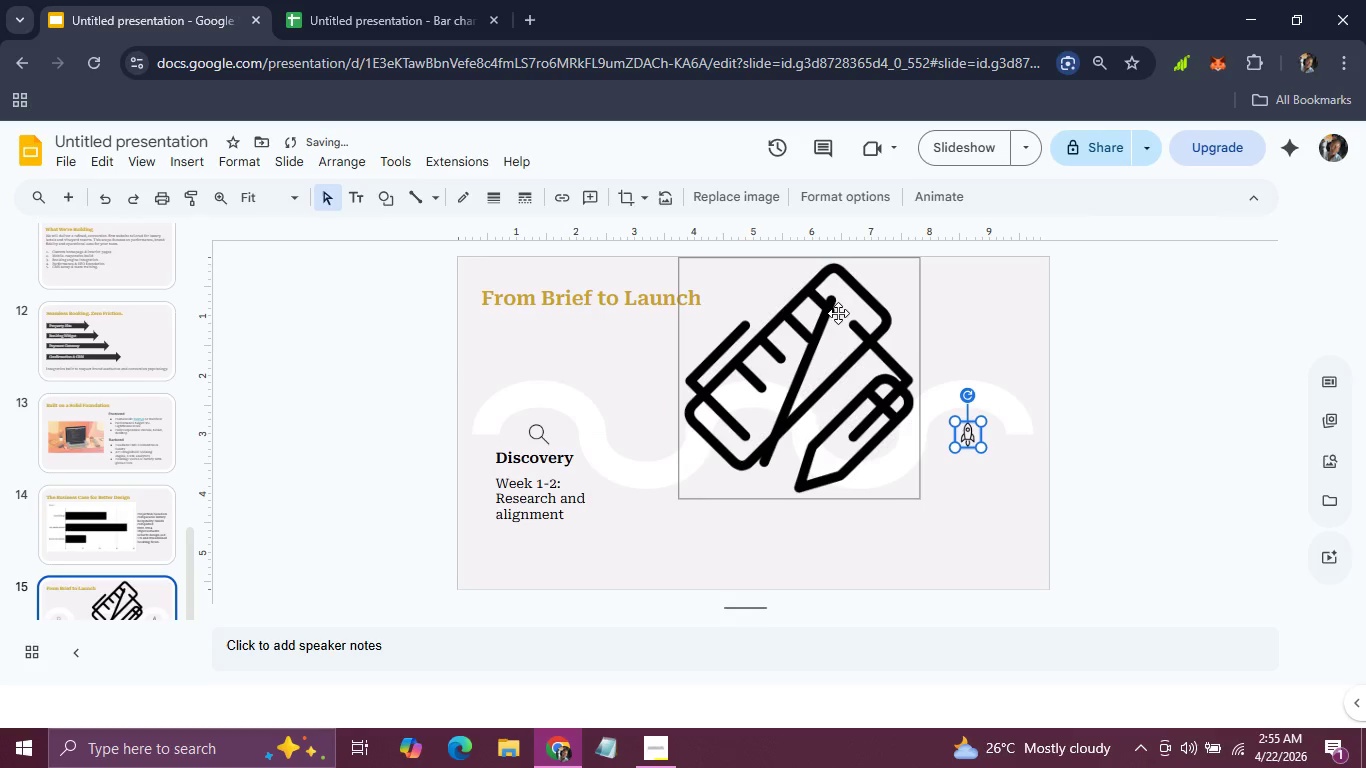 
left_click([838, 313])
 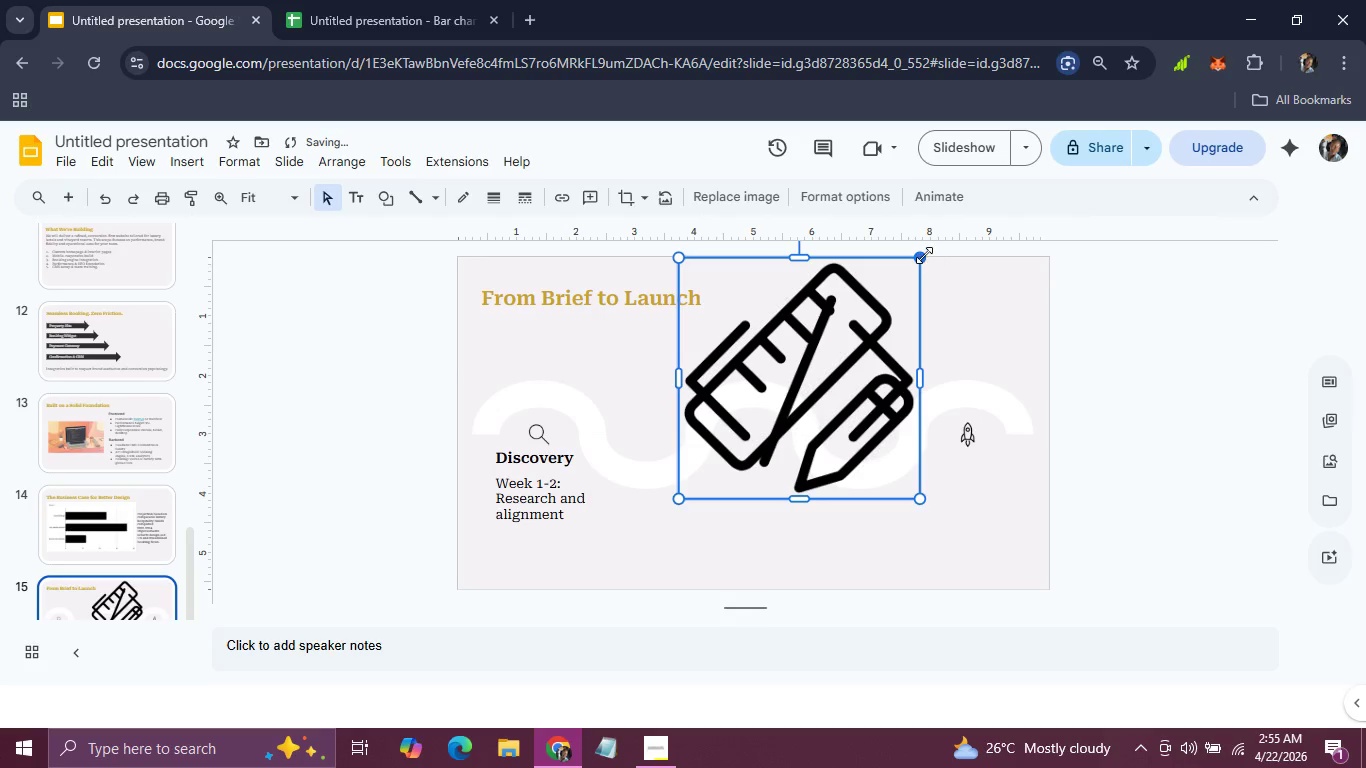 
left_click_drag(start_coordinate=[924, 255], to_coordinate=[707, 476])
 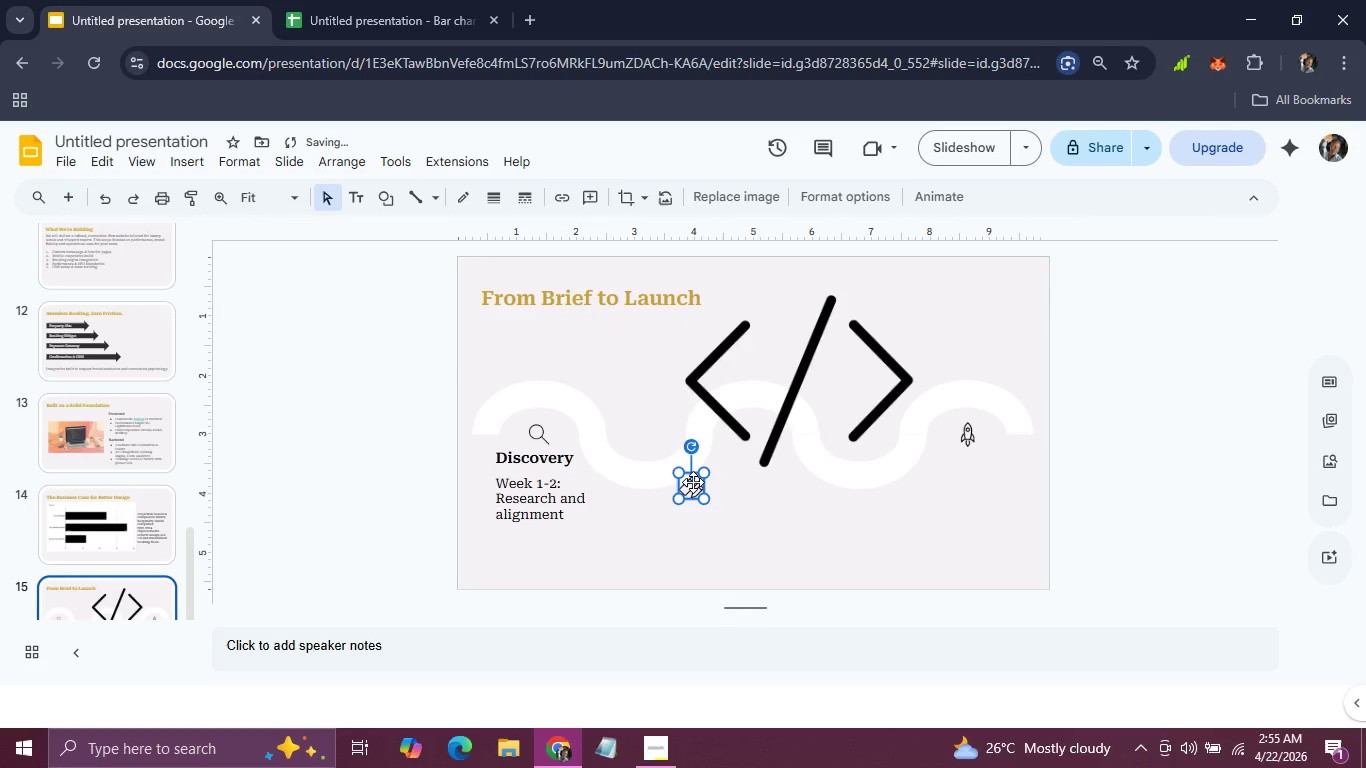 
left_click_drag(start_coordinate=[693, 482], to_coordinate=[649, 426])
 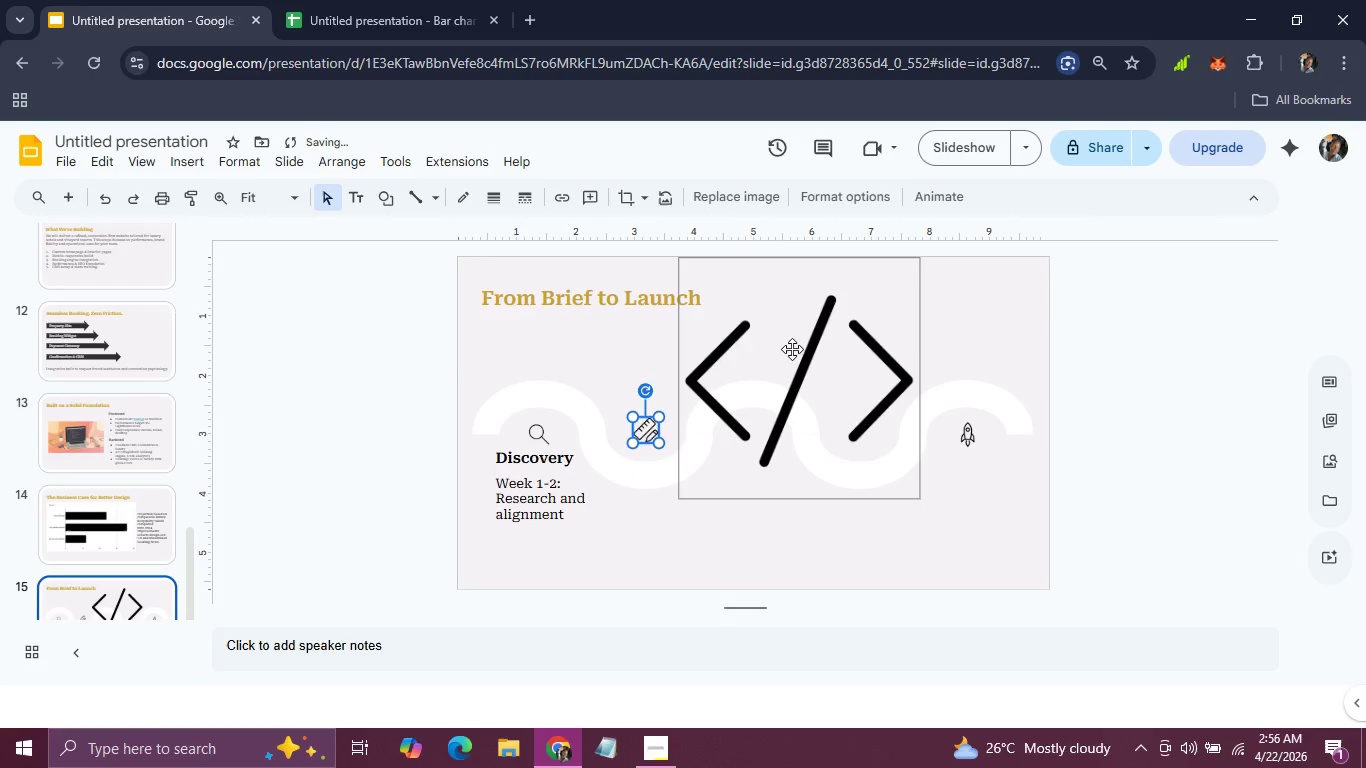 
left_click([792, 349])
 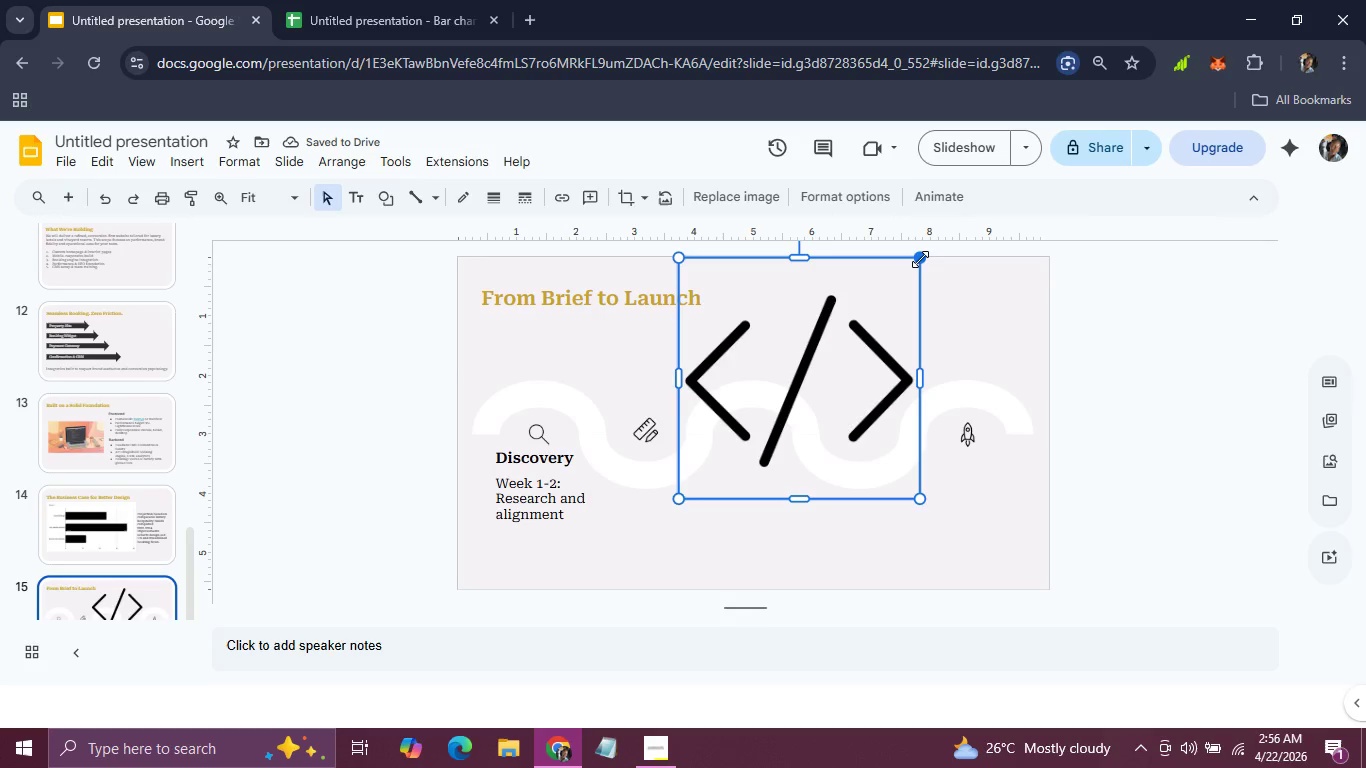 
left_click_drag(start_coordinate=[920, 261], to_coordinate=[709, 482])
 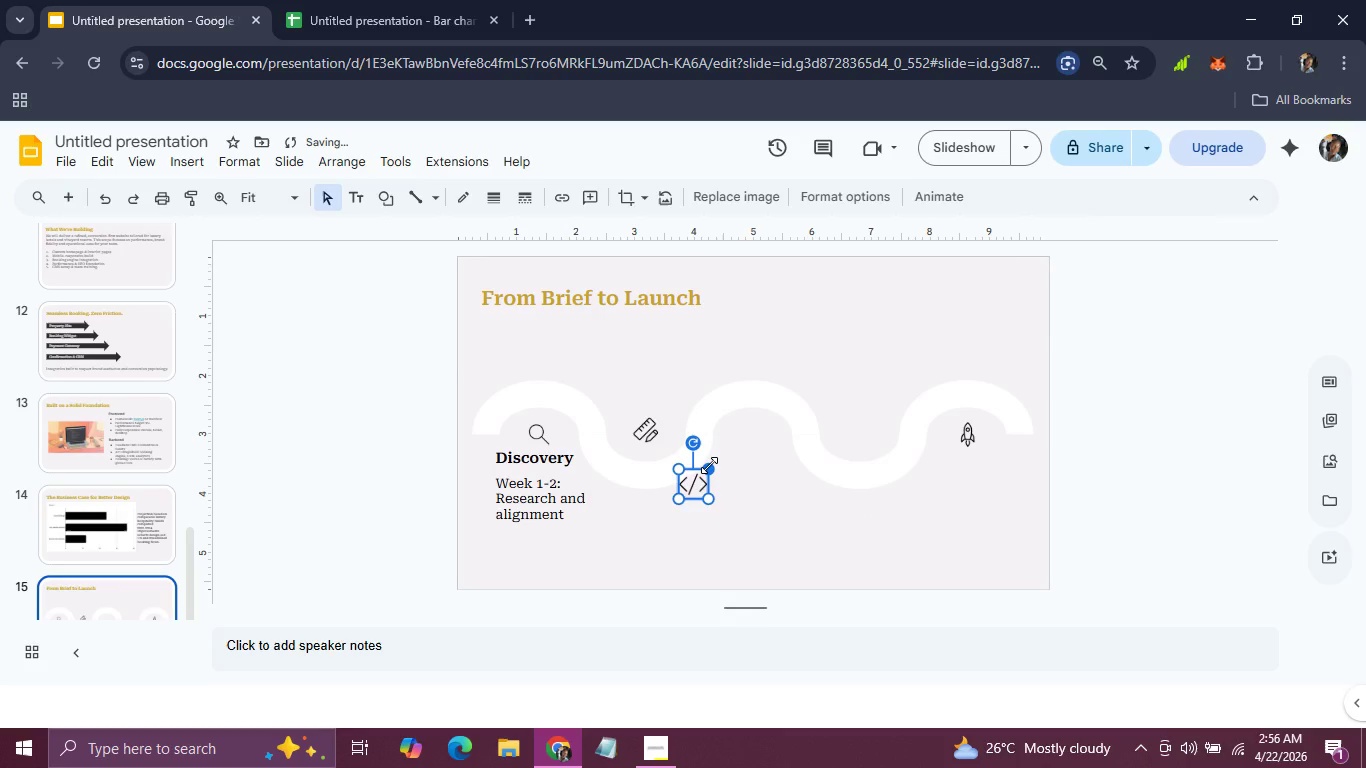 
left_click_drag(start_coordinate=[709, 465], to_coordinate=[703, 472])
 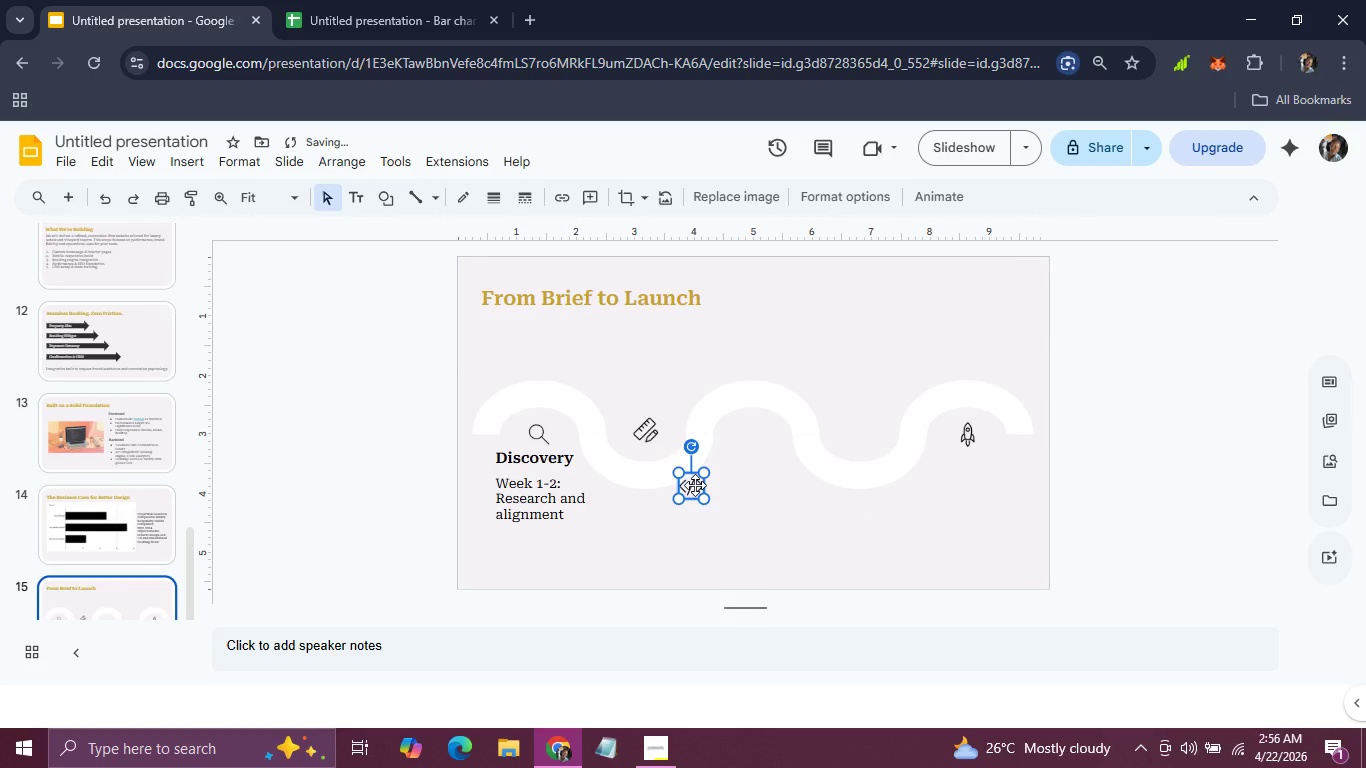 
left_click_drag(start_coordinate=[695, 485], to_coordinate=[761, 446])
 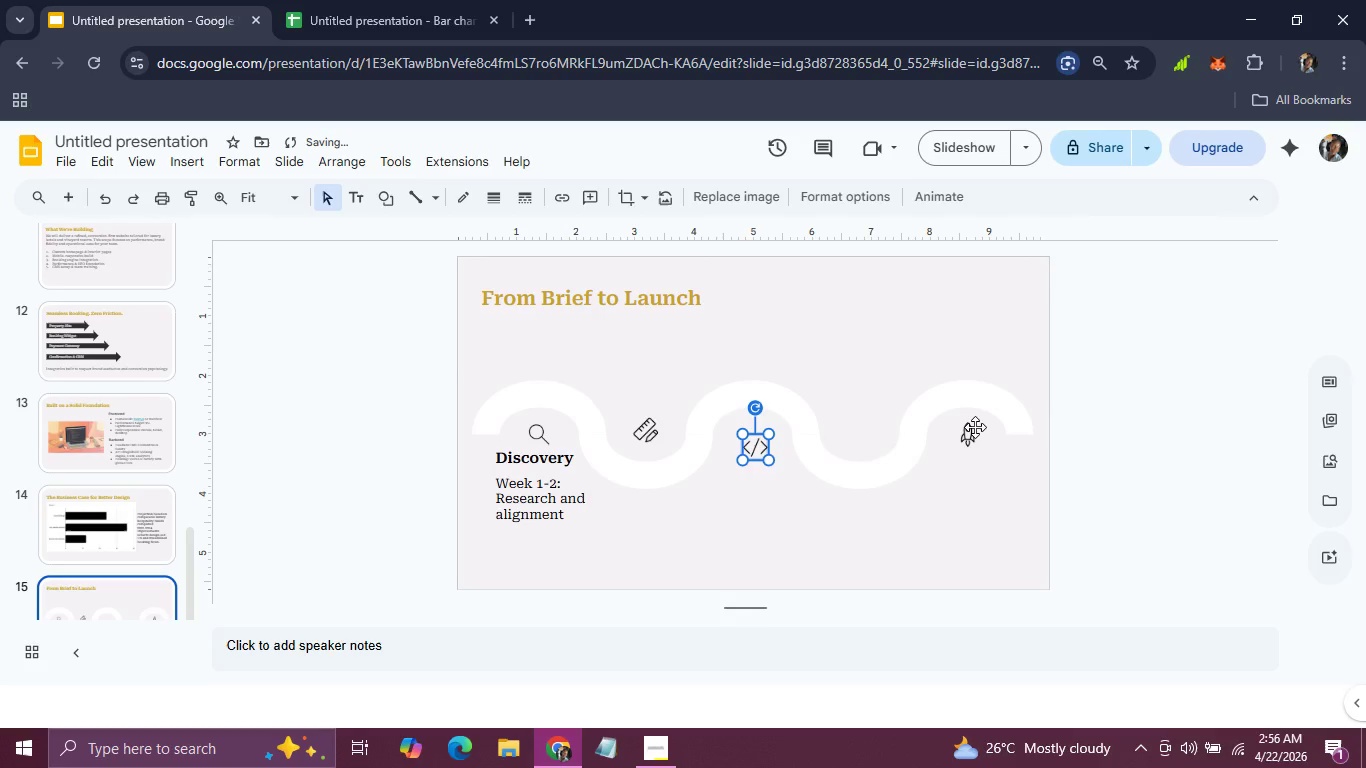 
left_click([975, 427])
 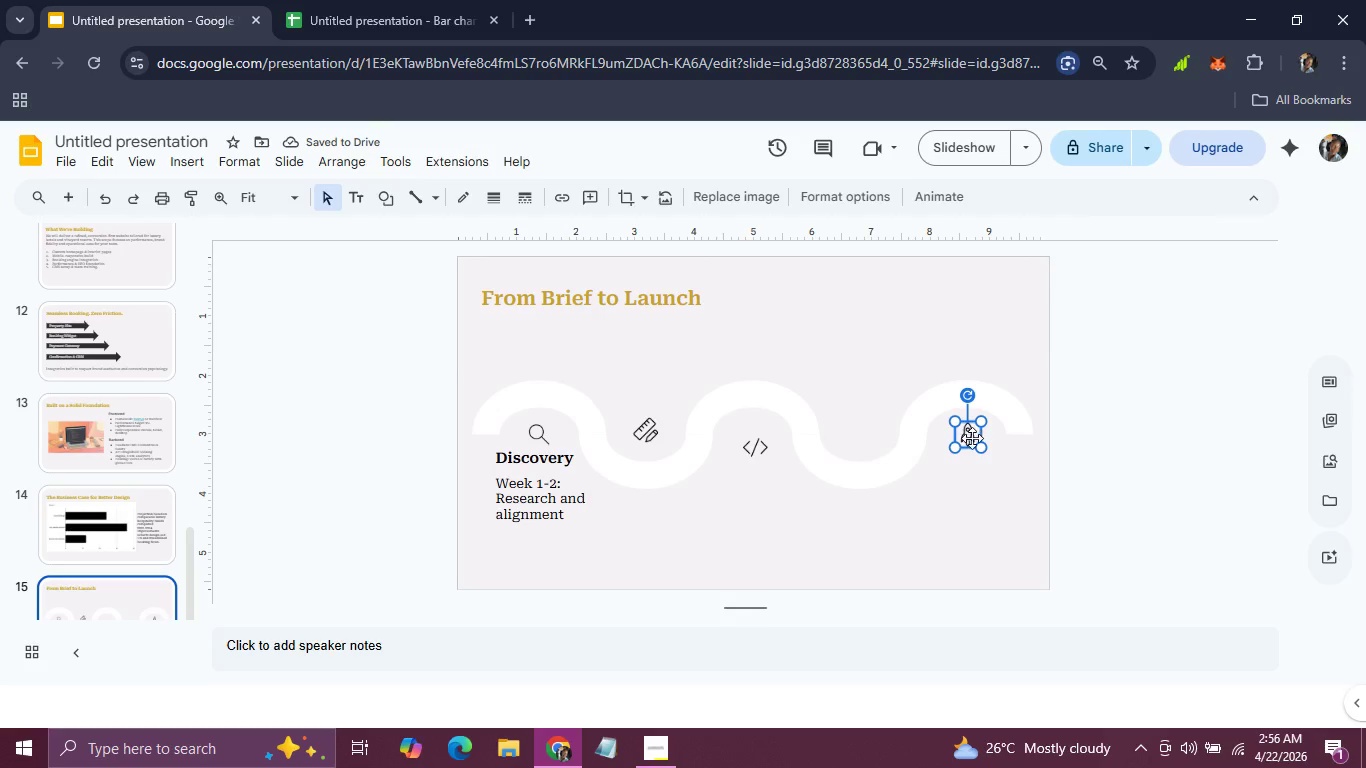 
left_click_drag(start_coordinate=[971, 439], to_coordinate=[862, 434])
 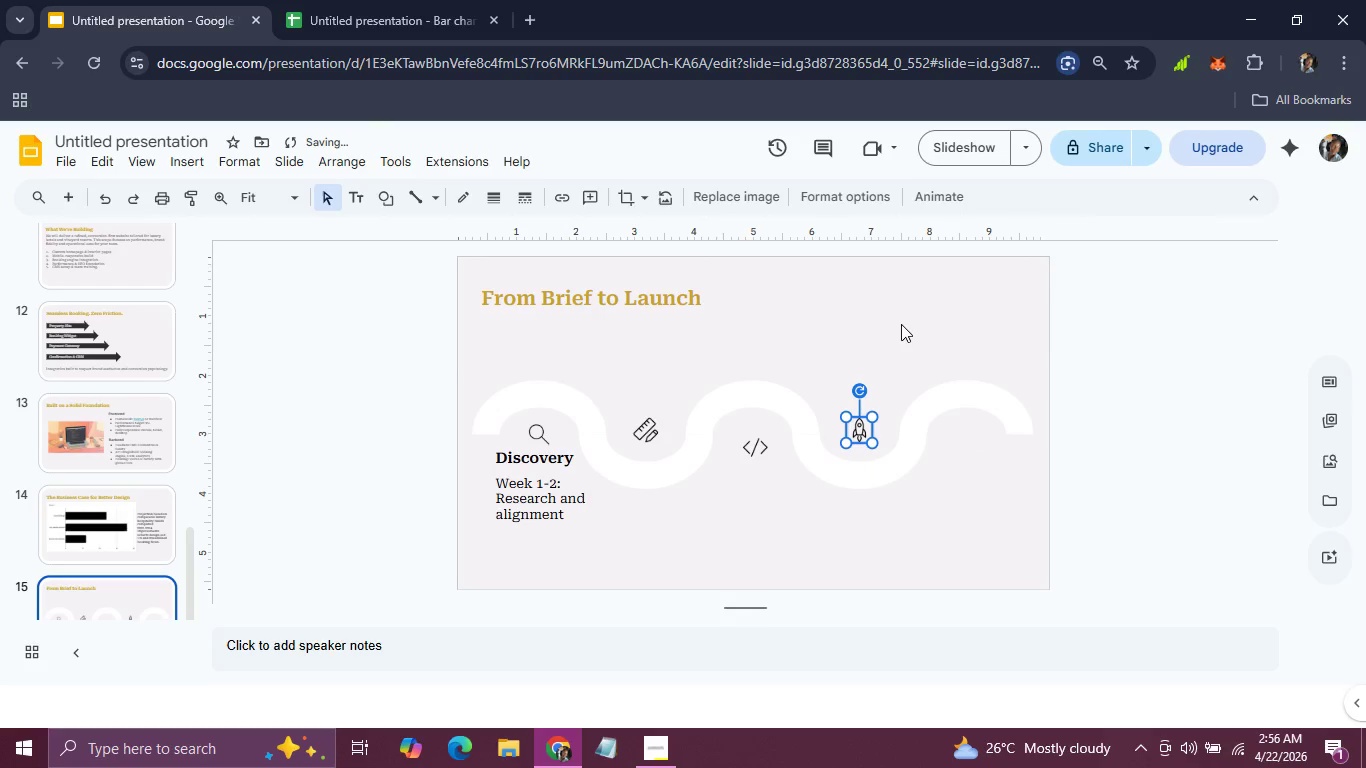 
left_click([901, 324])
 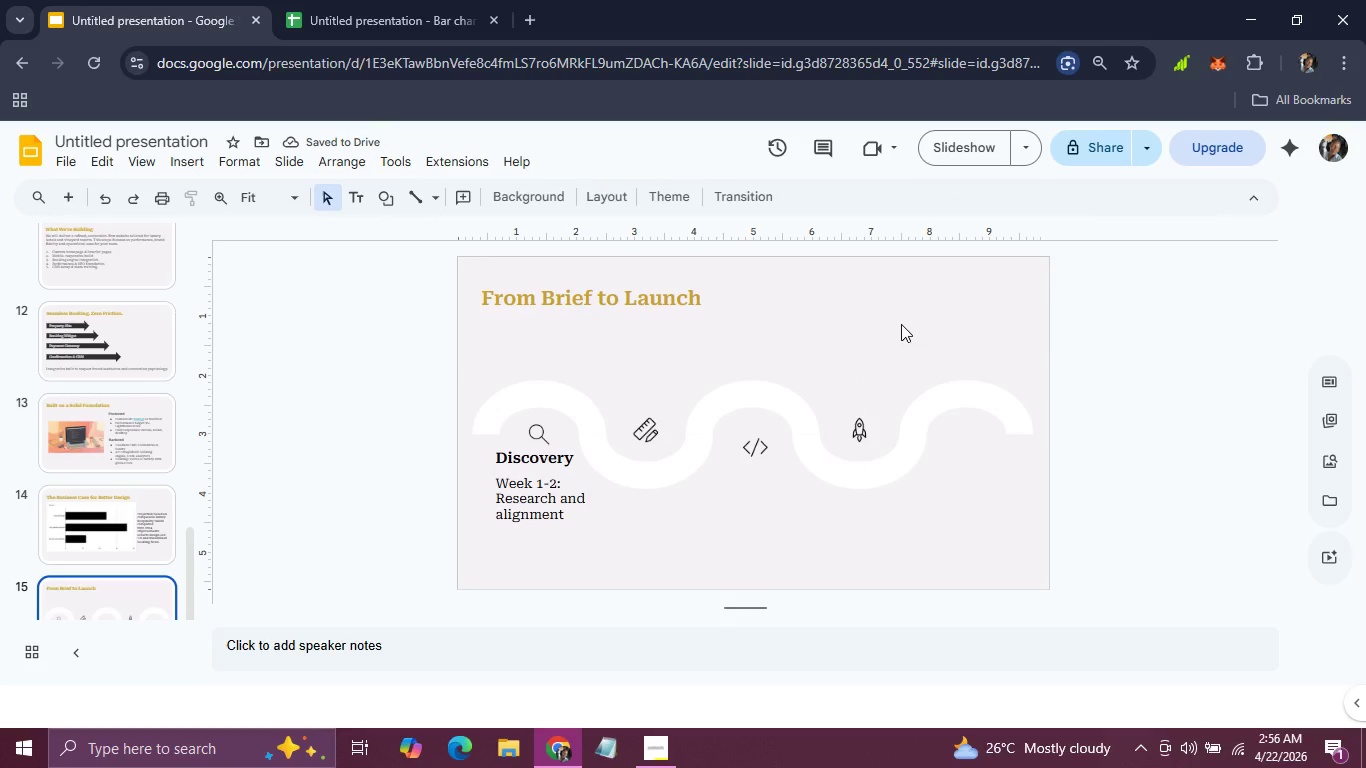 
wait(8.14)
 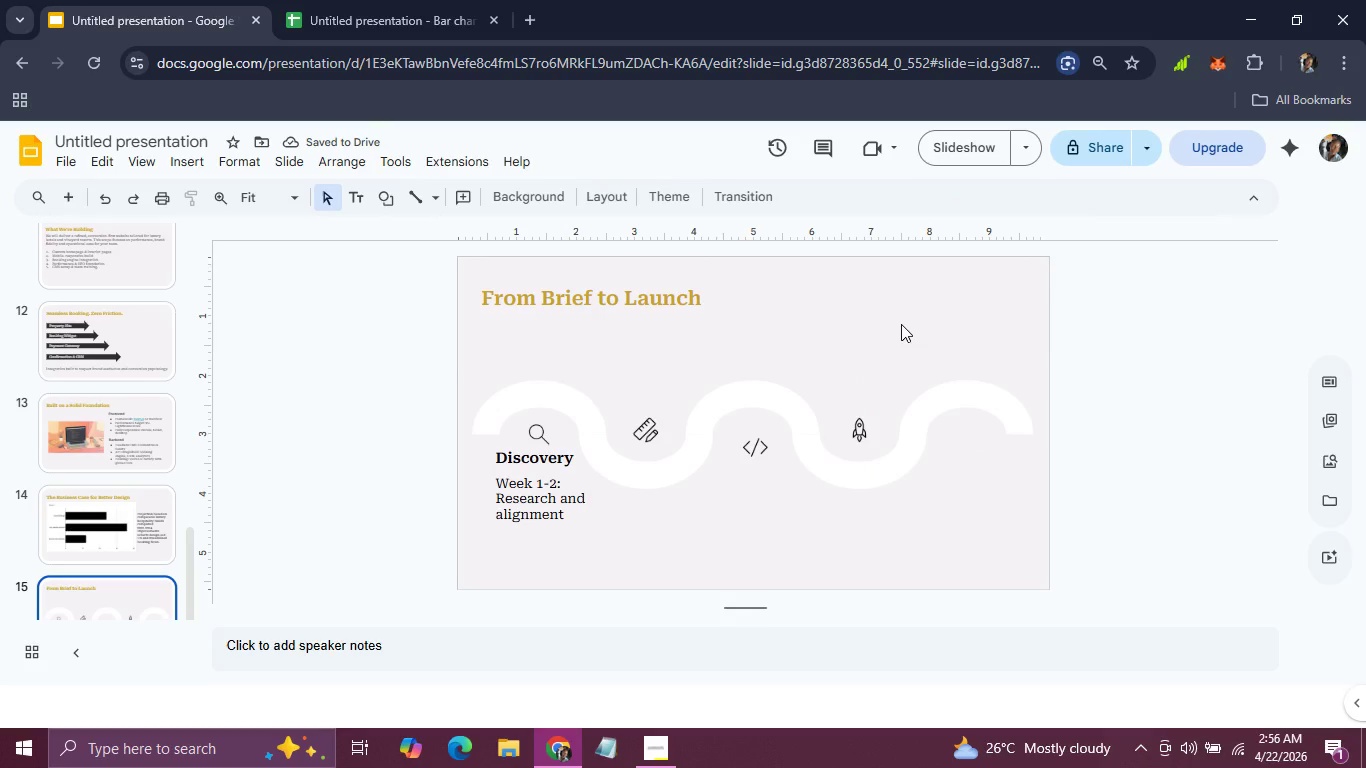 
left_click([546, 430])
 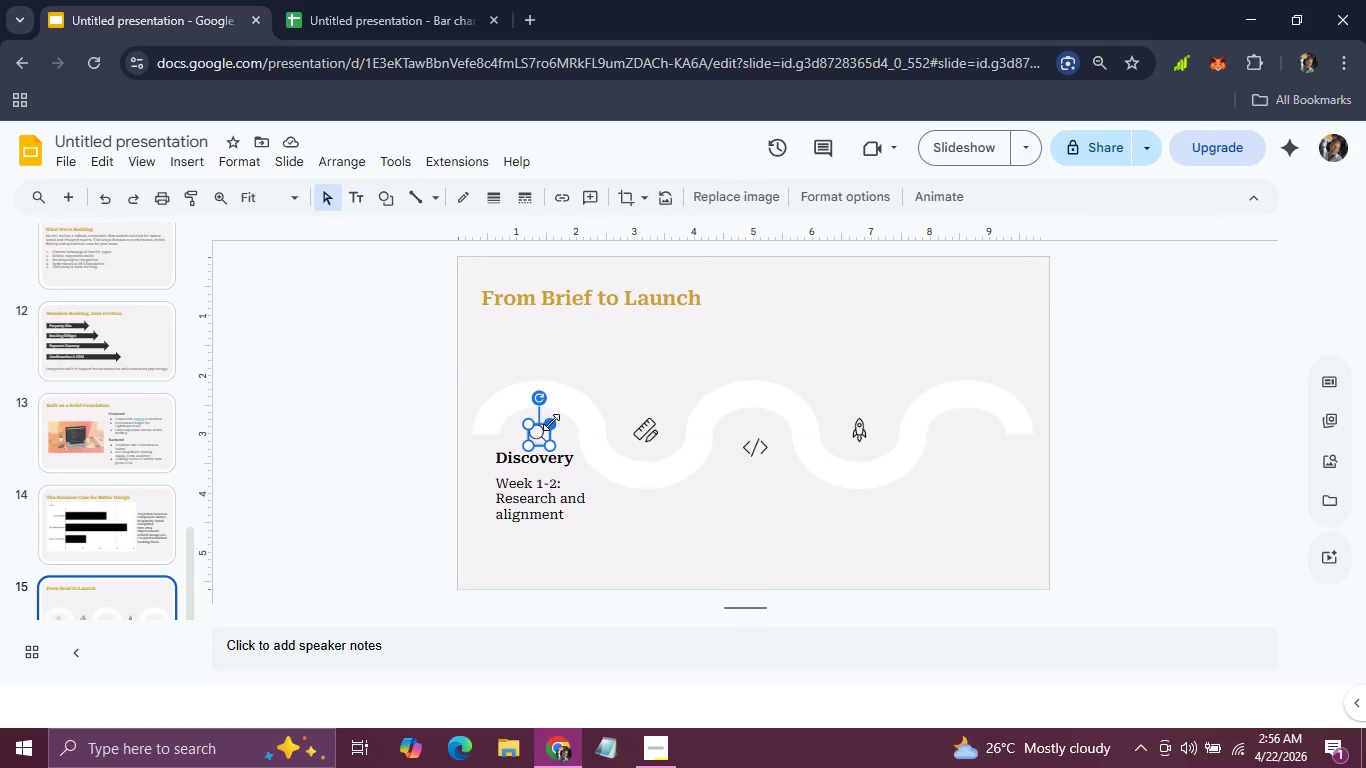 
left_click_drag(start_coordinate=[549, 425], to_coordinate=[545, 432])
 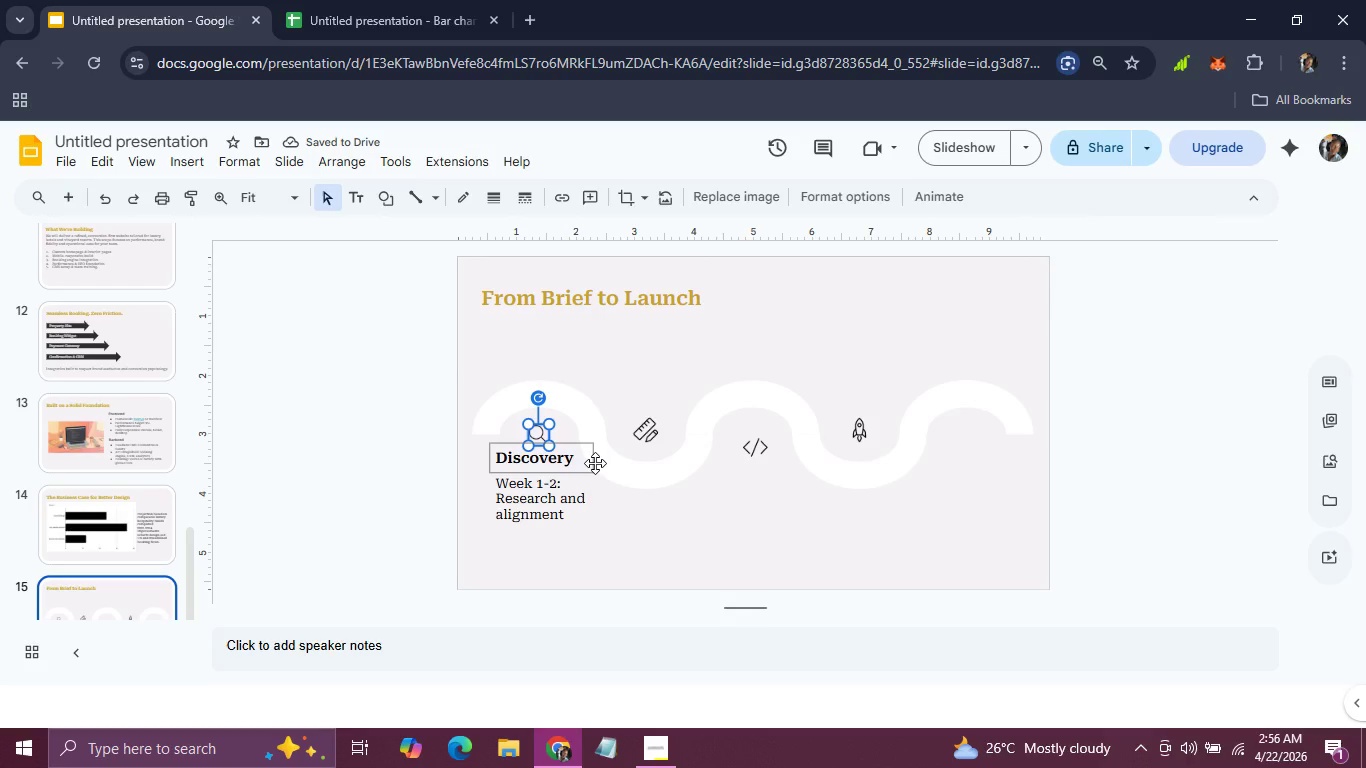 
key(ArrowLeft)
 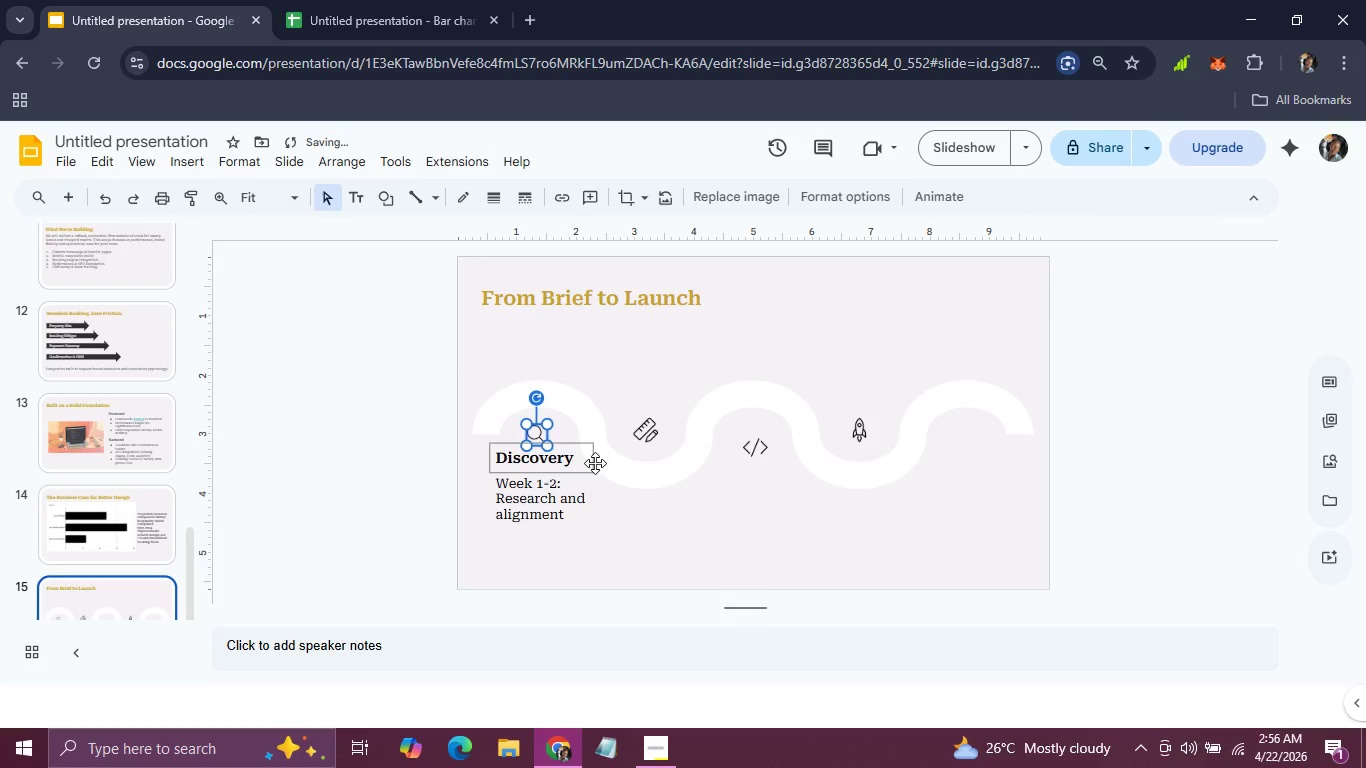 
key(ArrowLeft)
 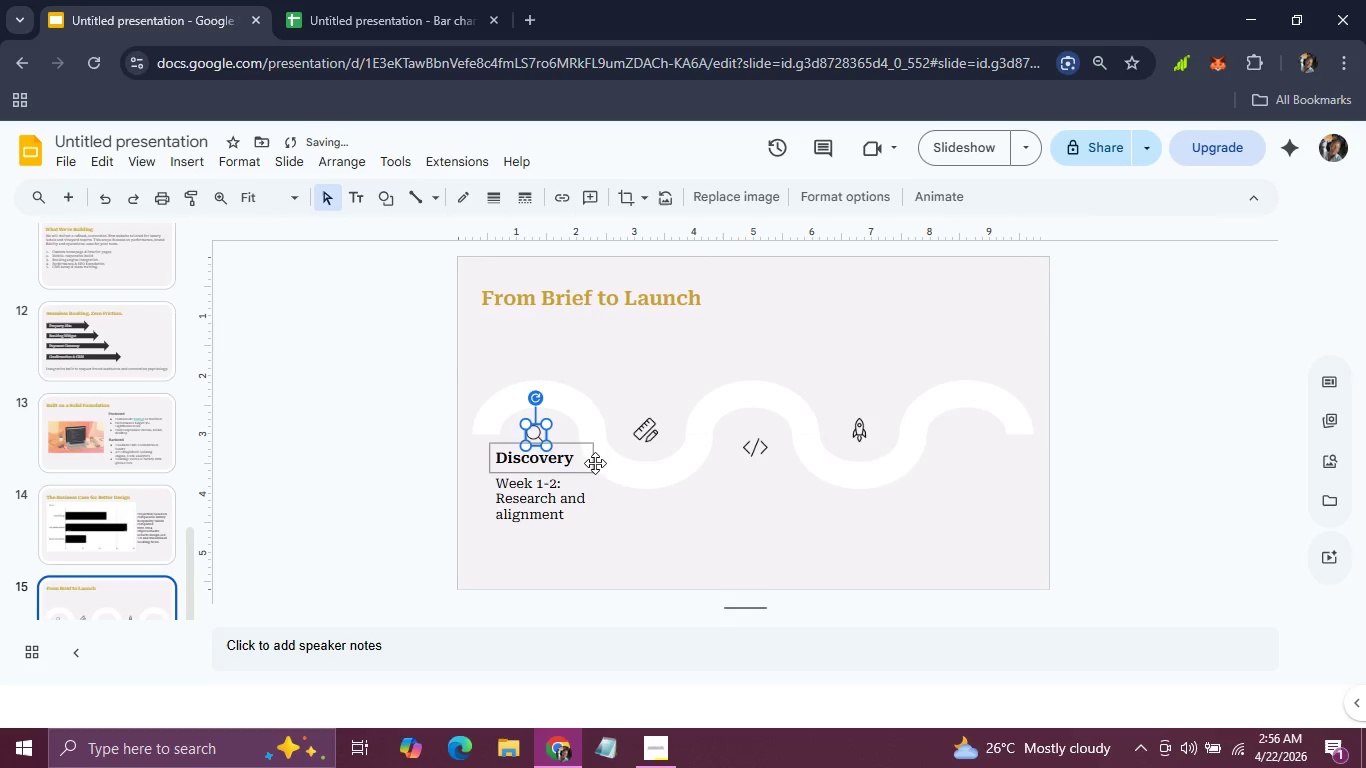 
key(ArrowLeft)
 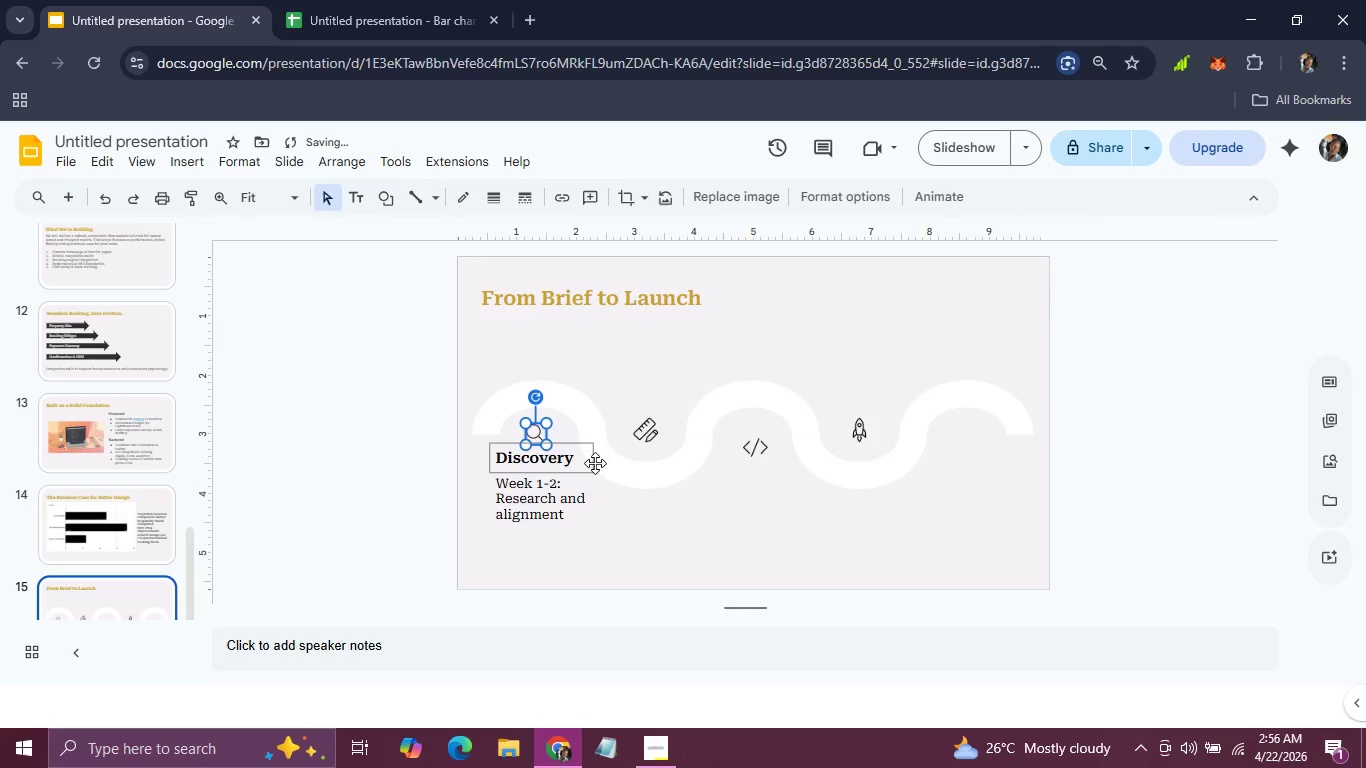 
key(ArrowUp)
 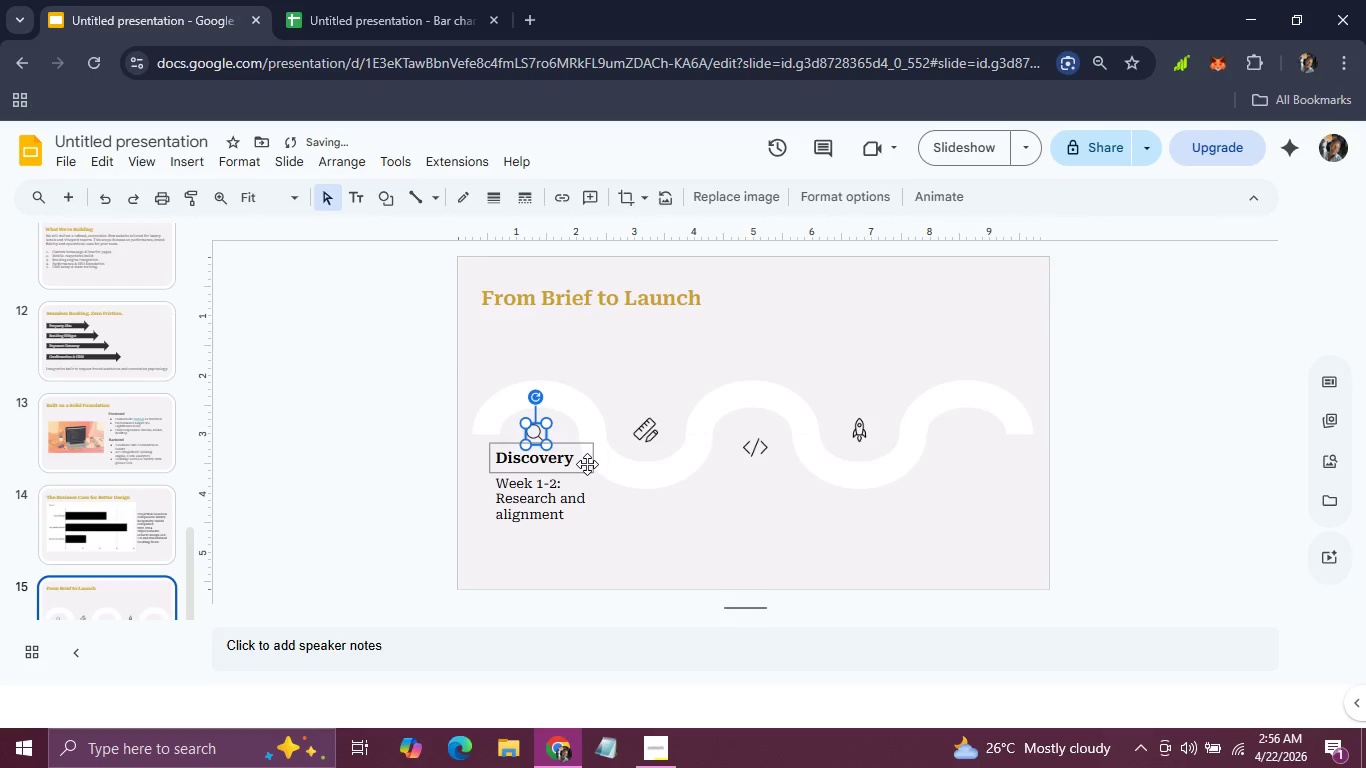 
left_click([586, 464])
 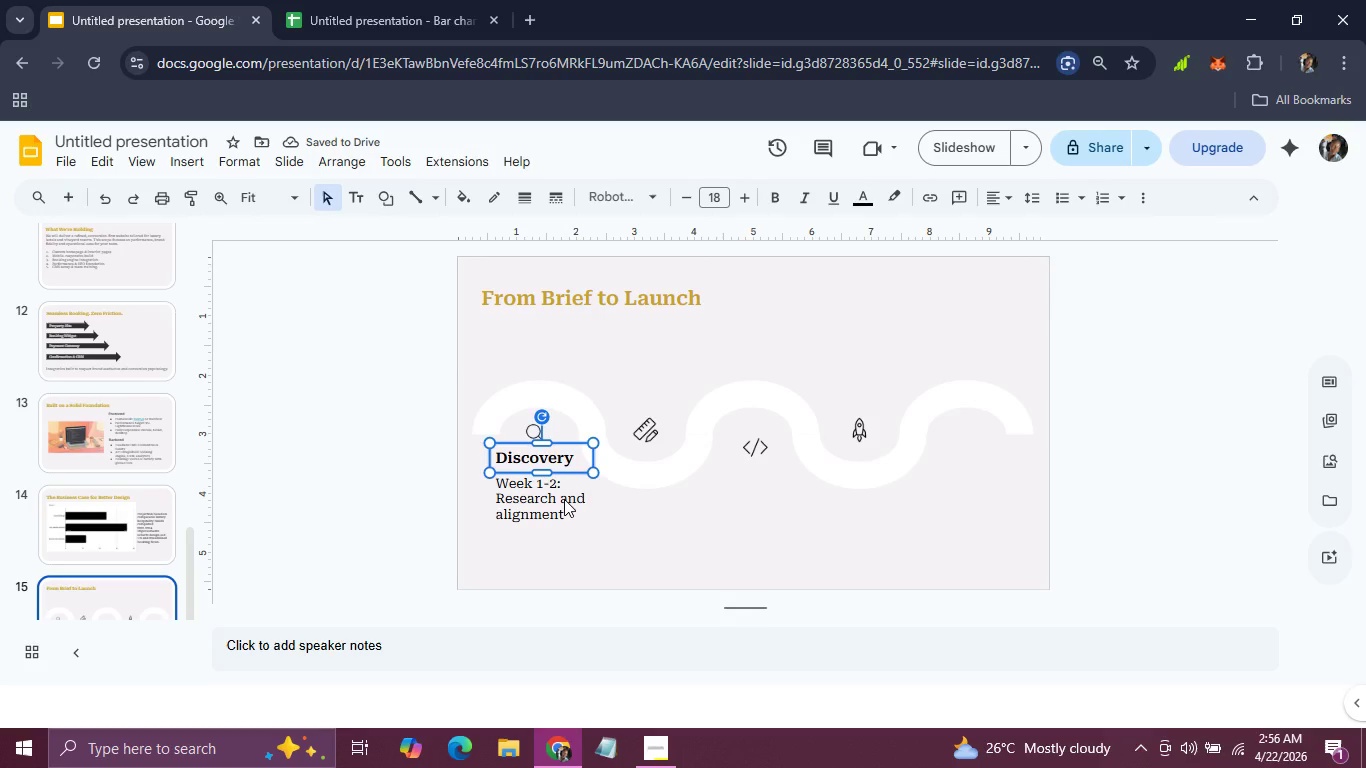 
hold_key(key=ShiftLeft, duration=0.83)
left_click([564, 499])
 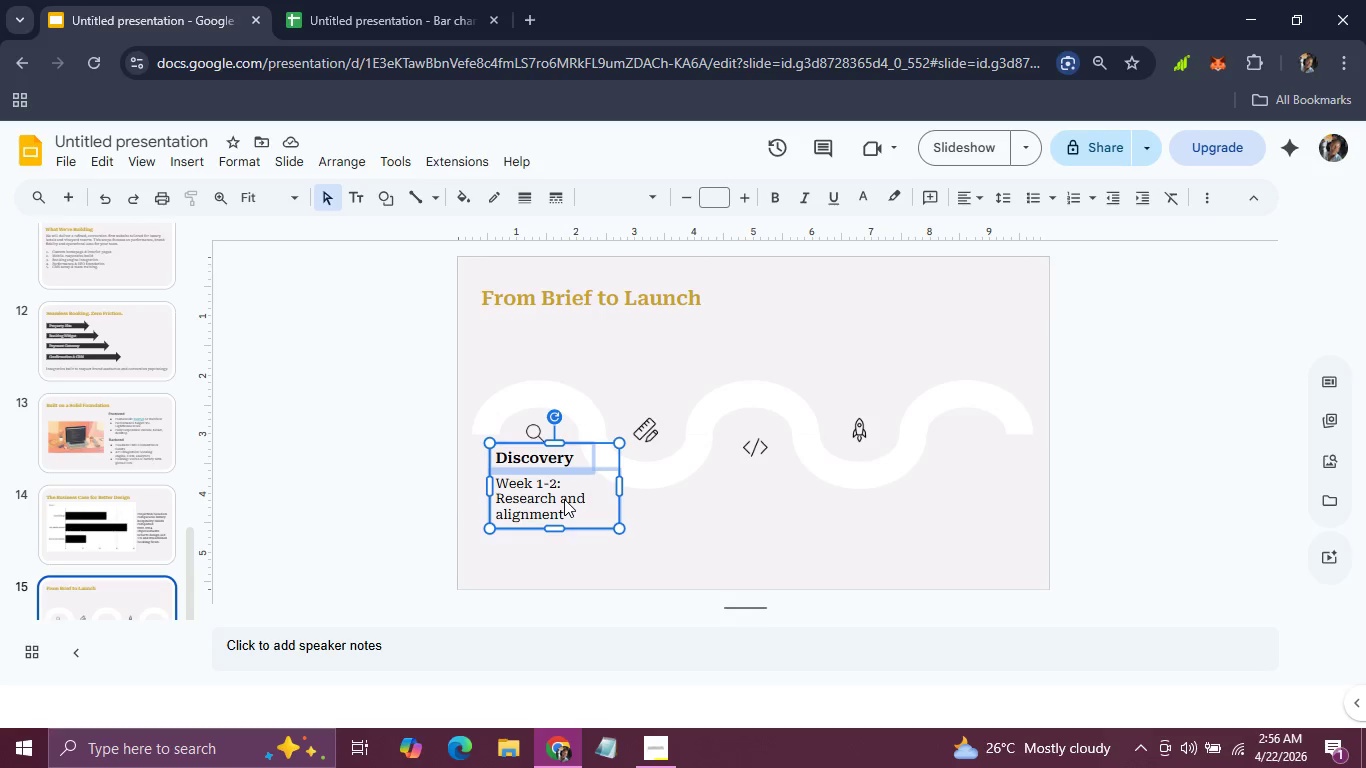 
key(Control+D)
 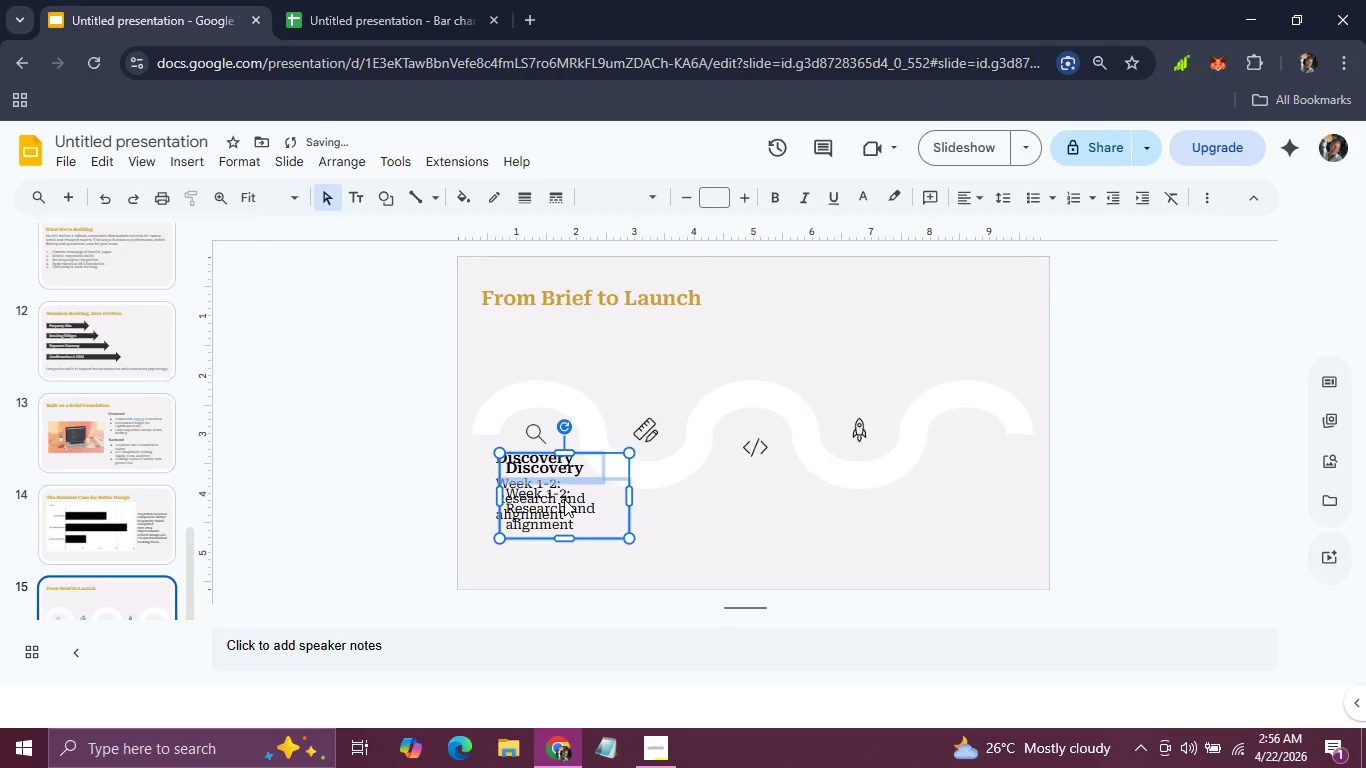 
left_click_drag(start_coordinate=[564, 499], to_coordinate=[641, 370])
 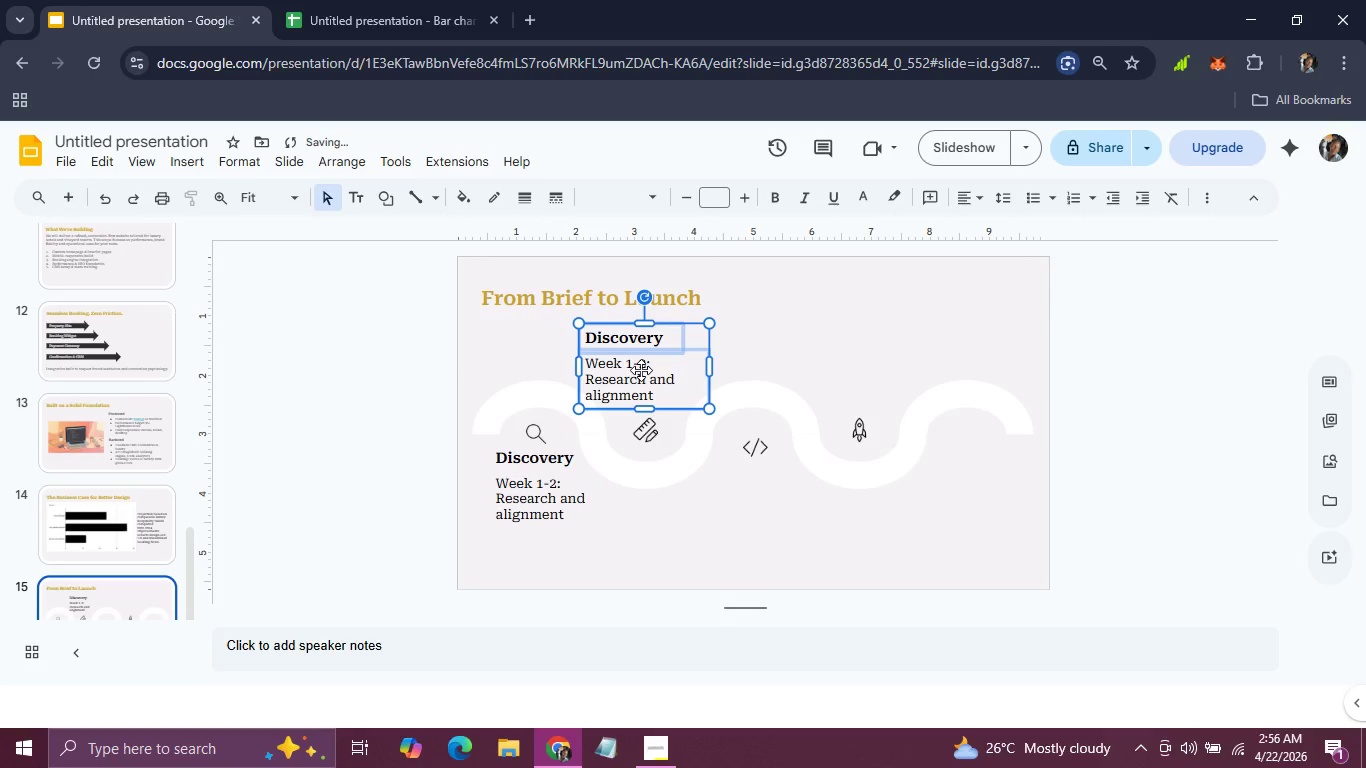 
left_click_drag(start_coordinate=[641, 370], to_coordinate=[657, 371])
 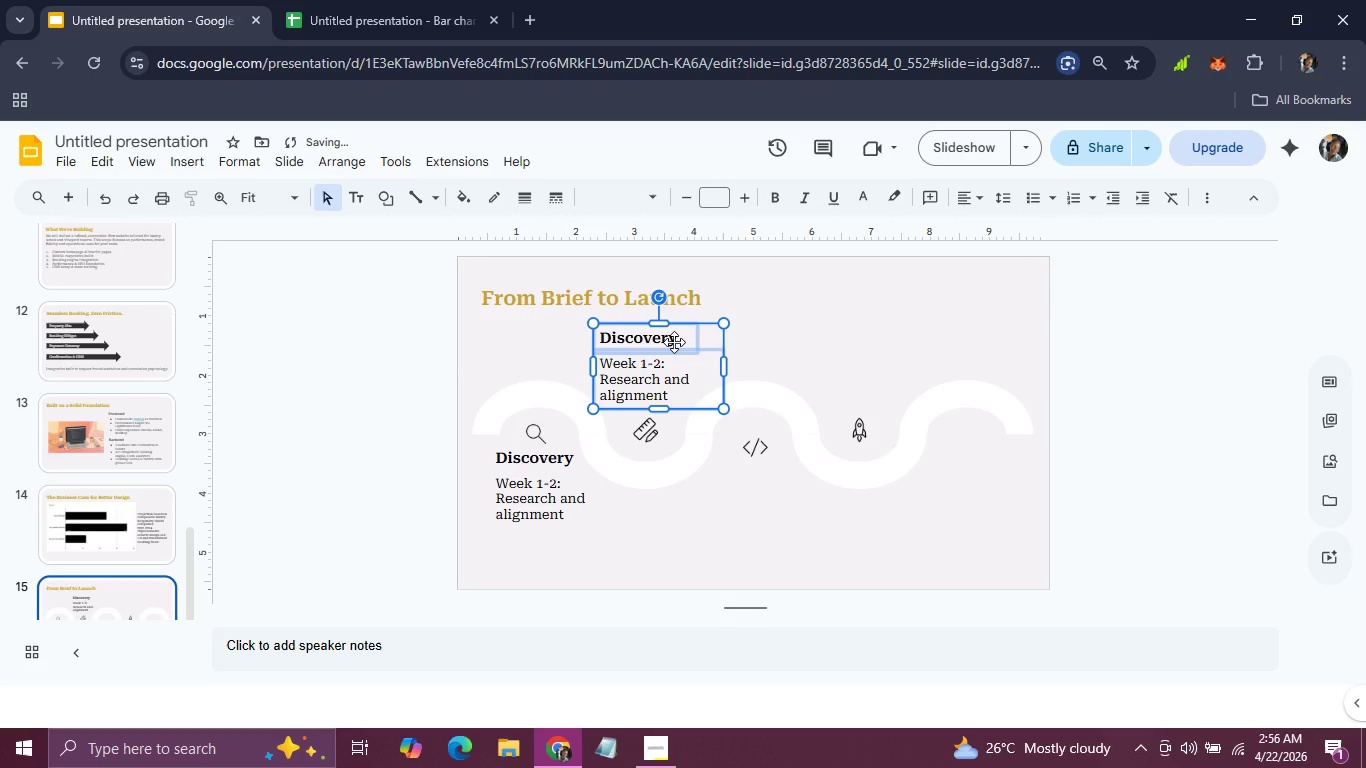 
double_click([674, 342])
 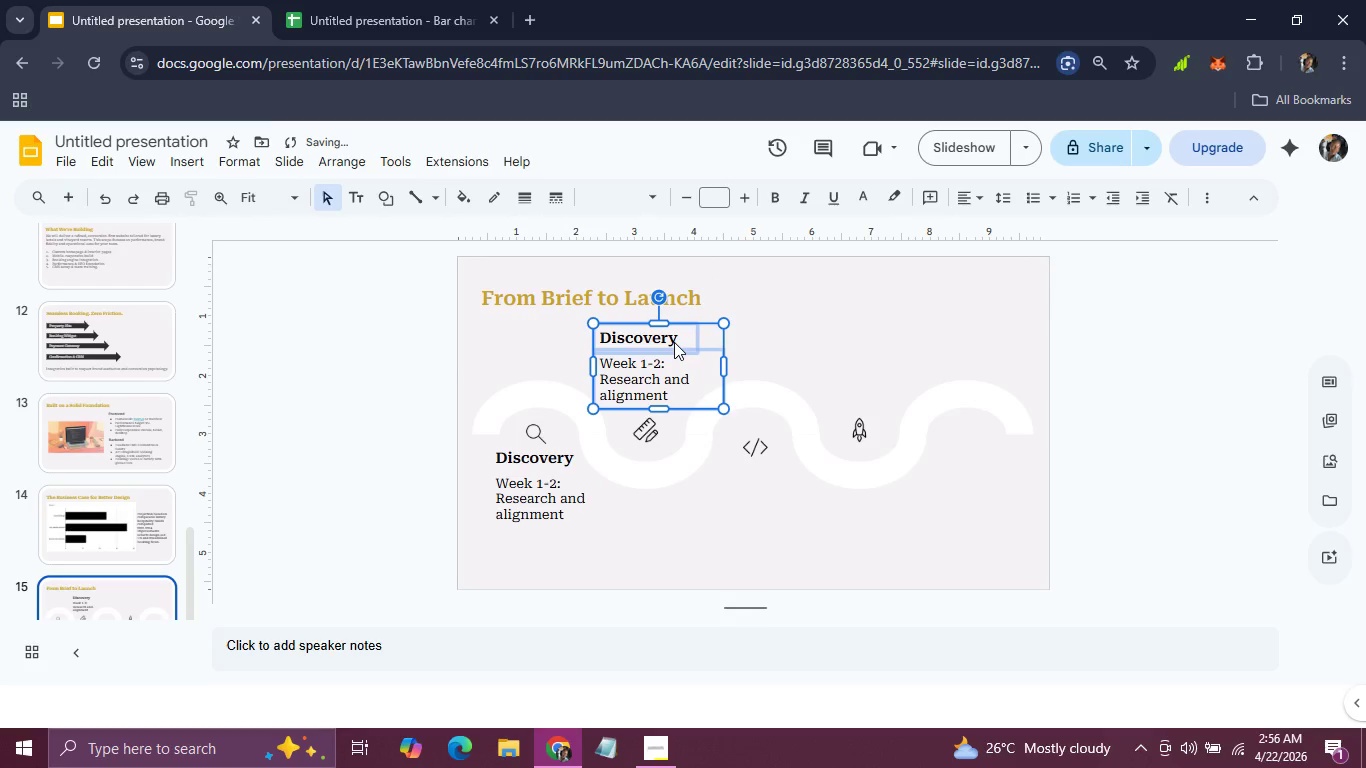 
triple_click([674, 342])
 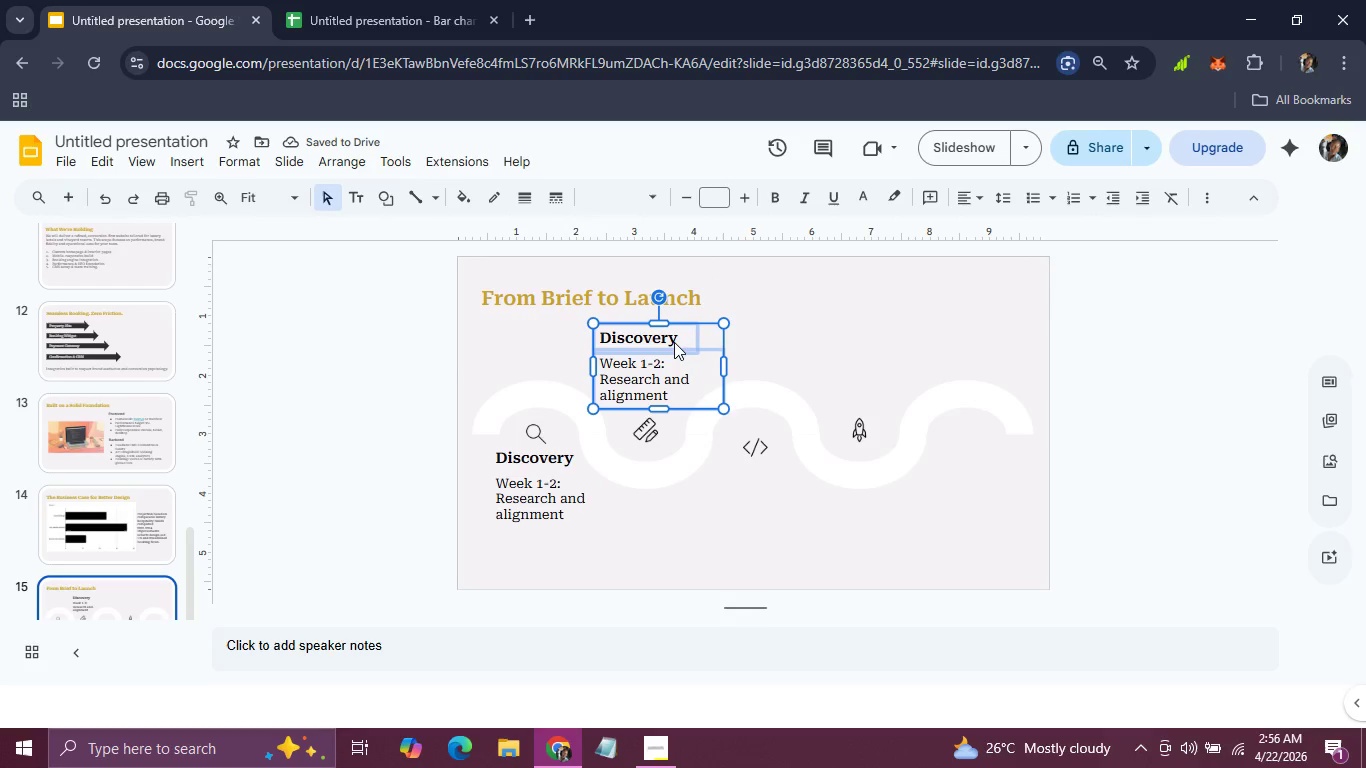 
triple_click([674, 342])
 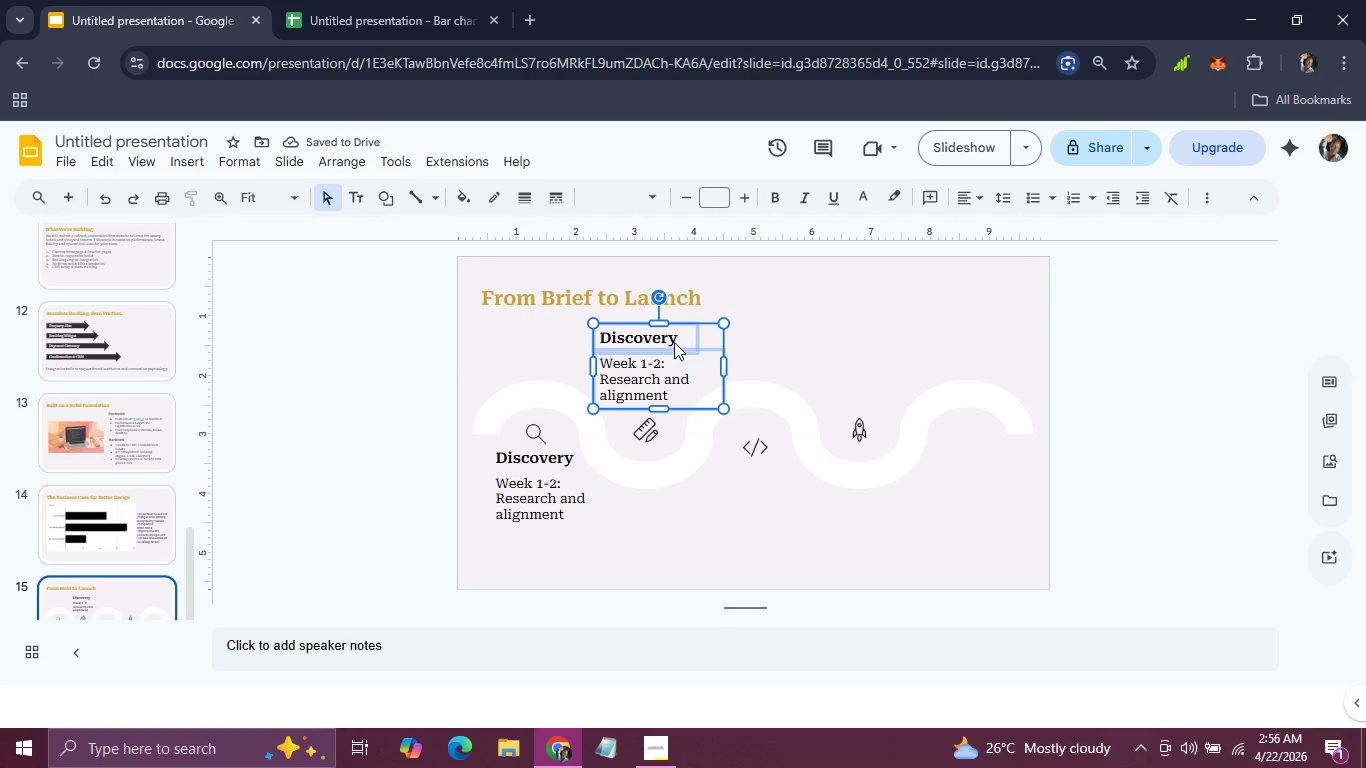 
triple_click([674, 342])
 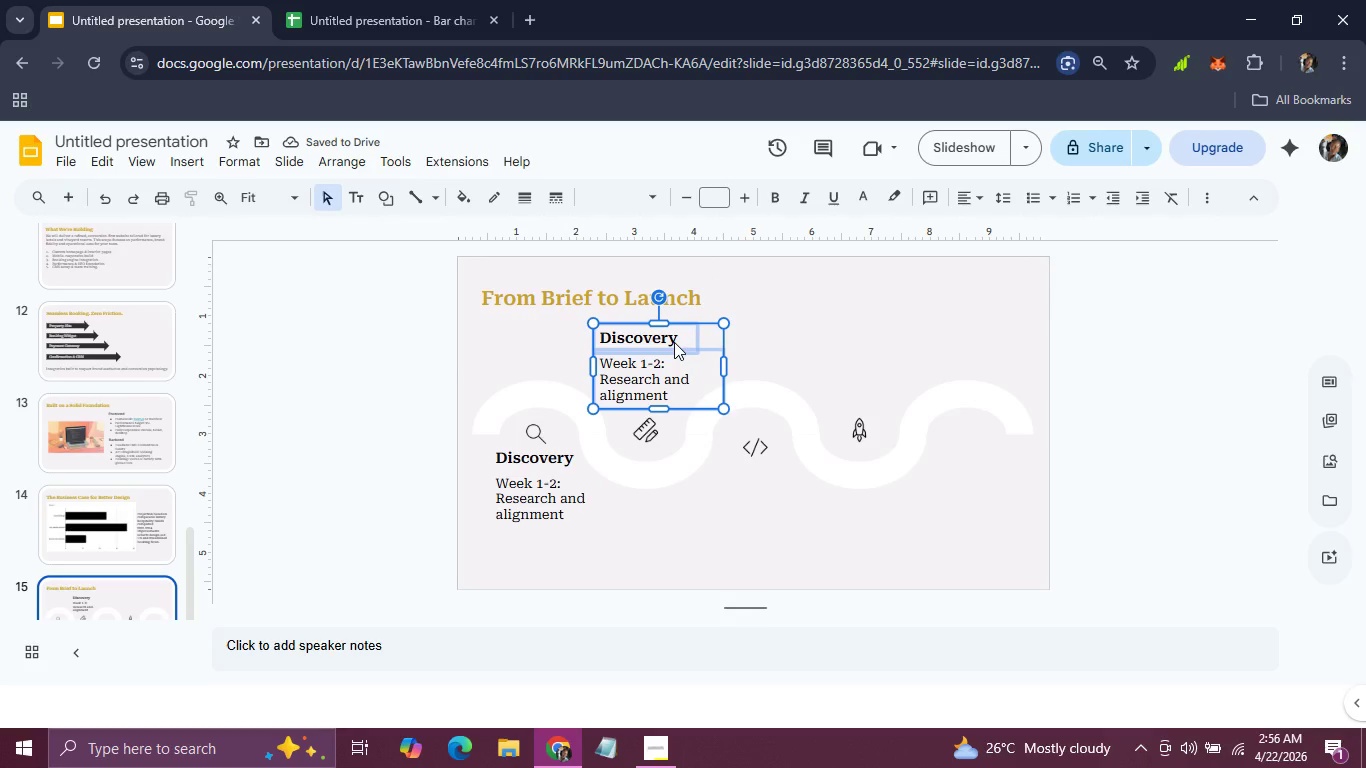 
double_click([674, 342])
 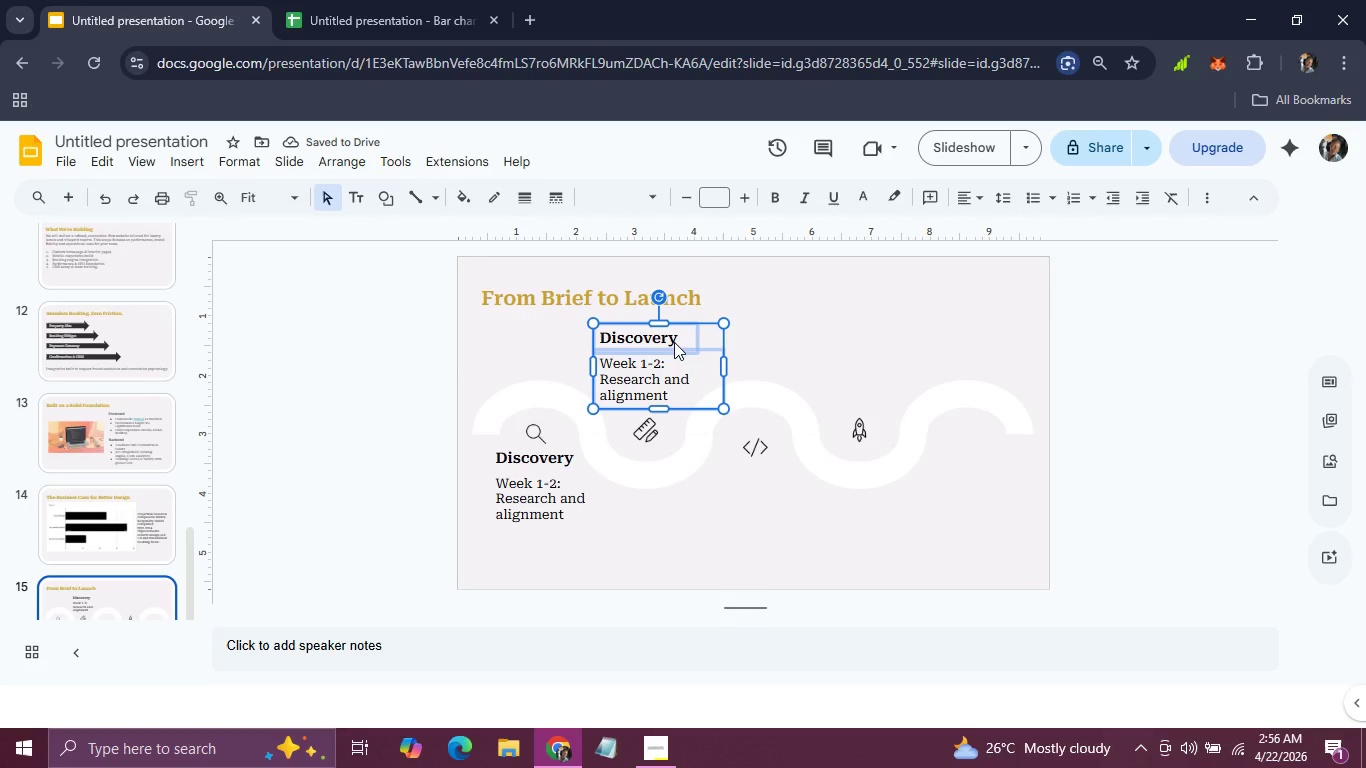 
triple_click([674, 342])
 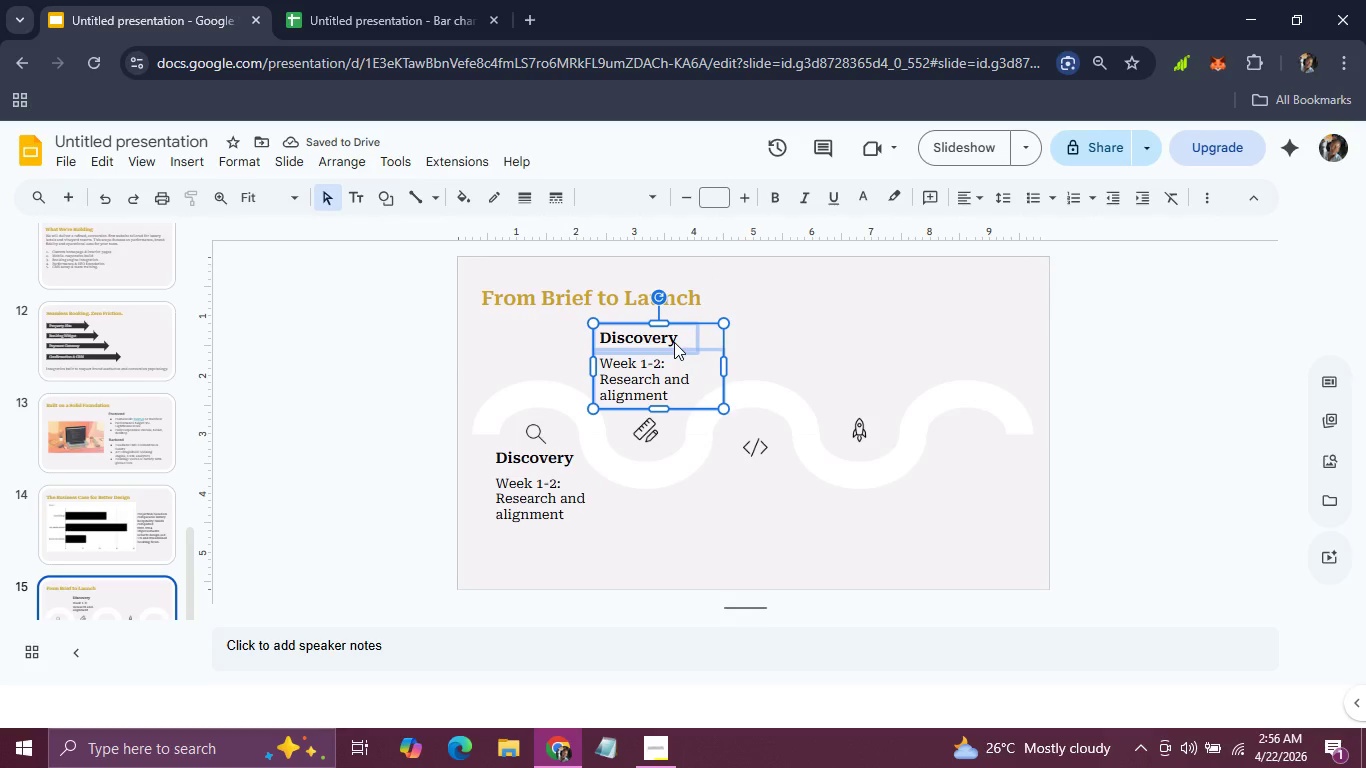 
triple_click([674, 342])
 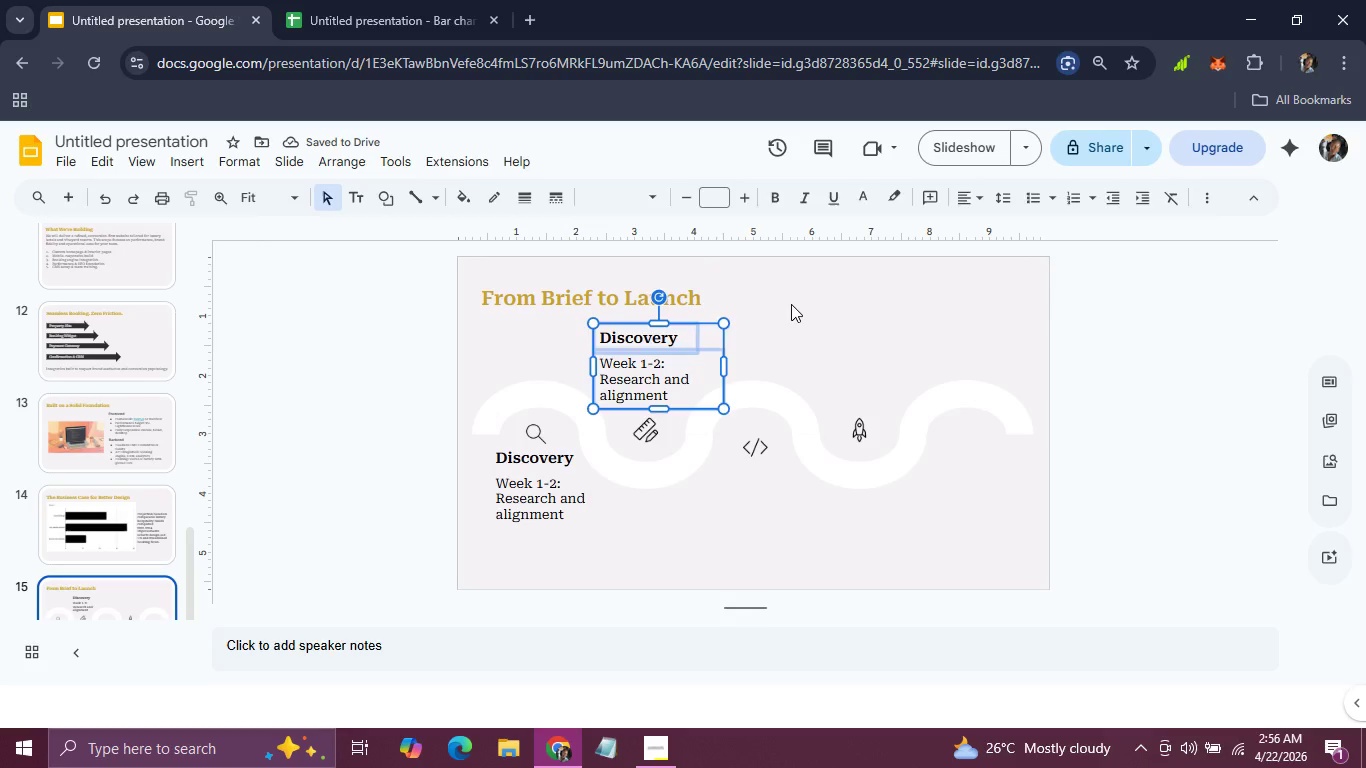 
left_click([791, 304])
 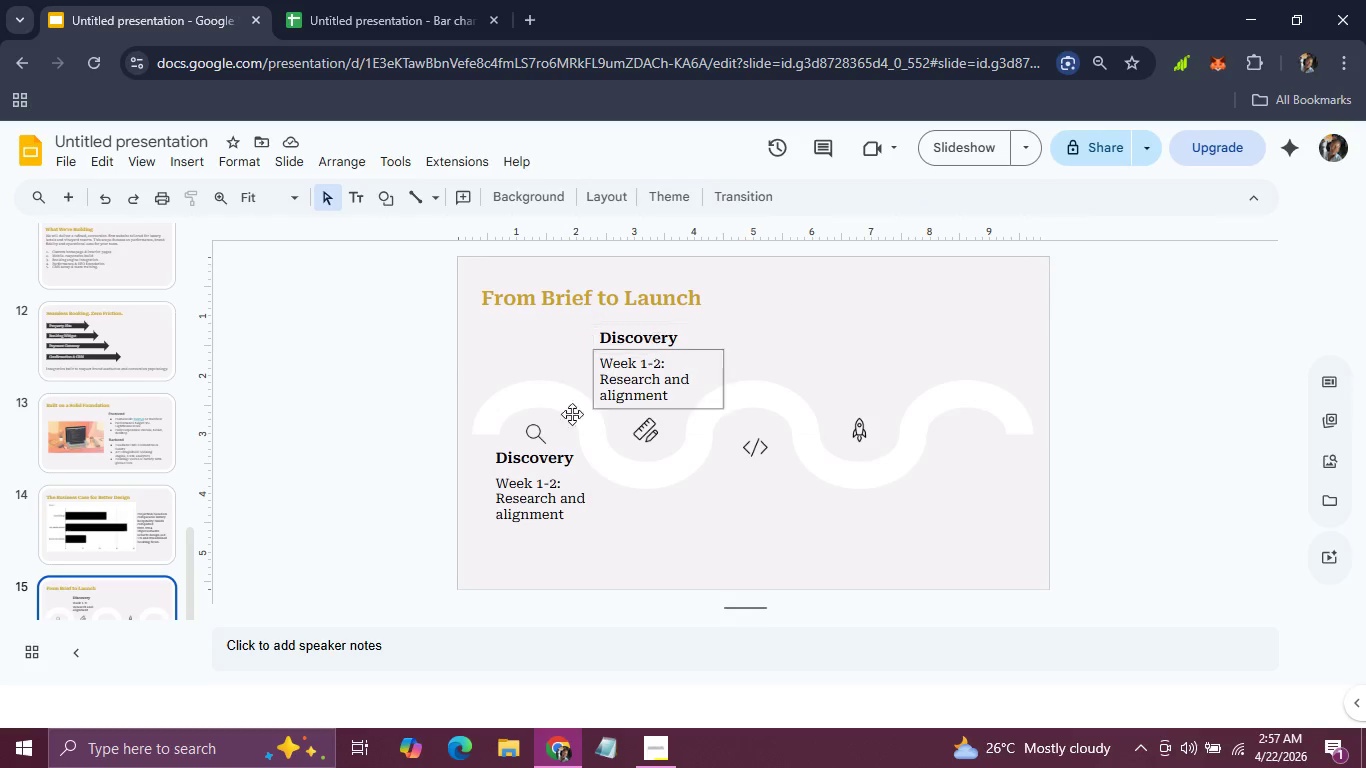 
left_click([552, 462])
 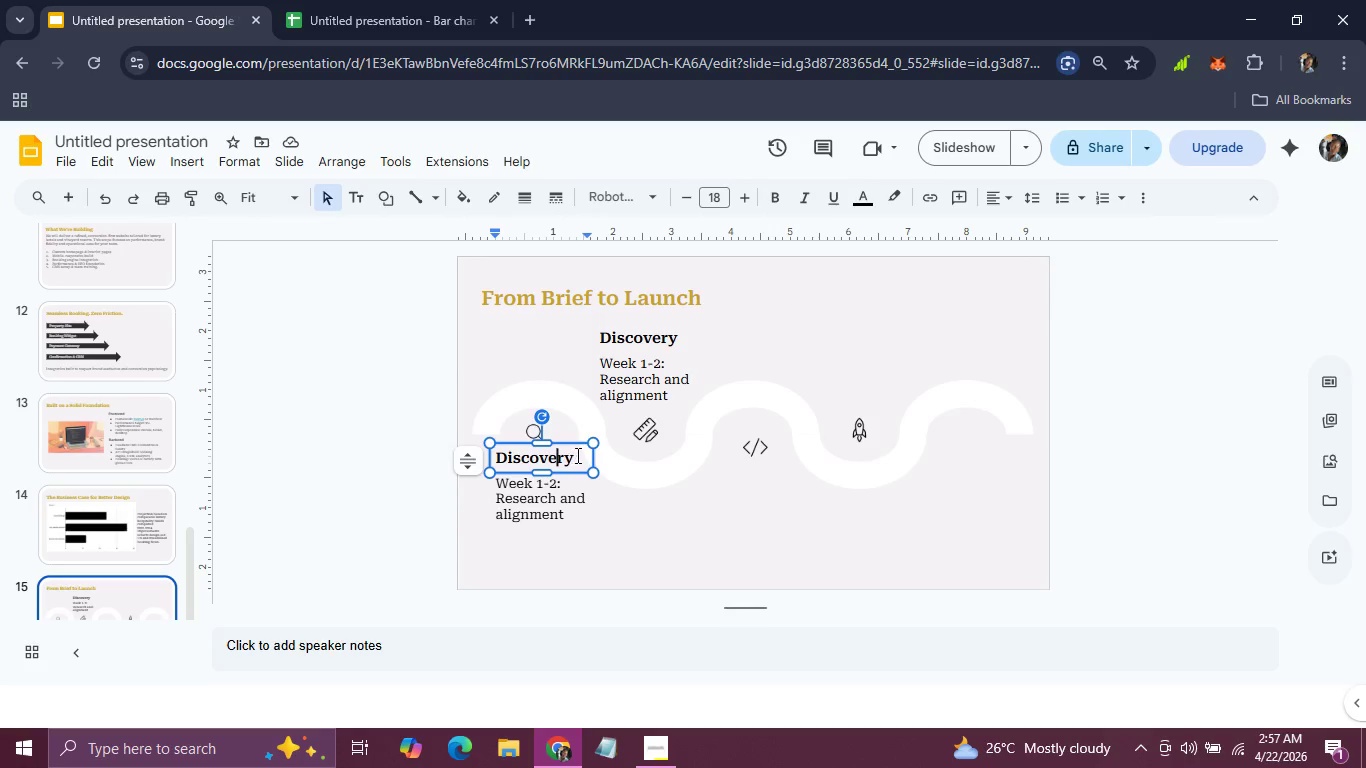 
left_click_drag(start_coordinate=[576, 455], to_coordinate=[497, 460])
 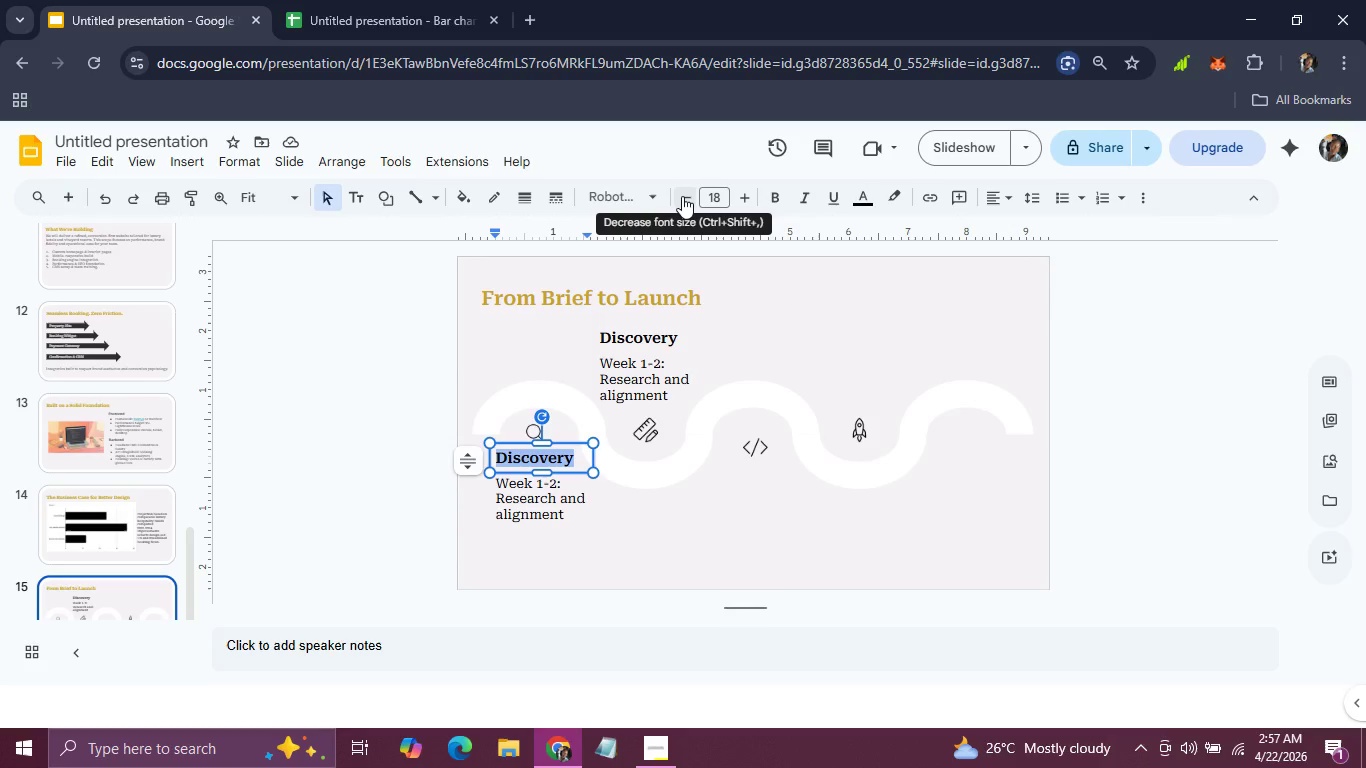 
double_click([682, 196])
 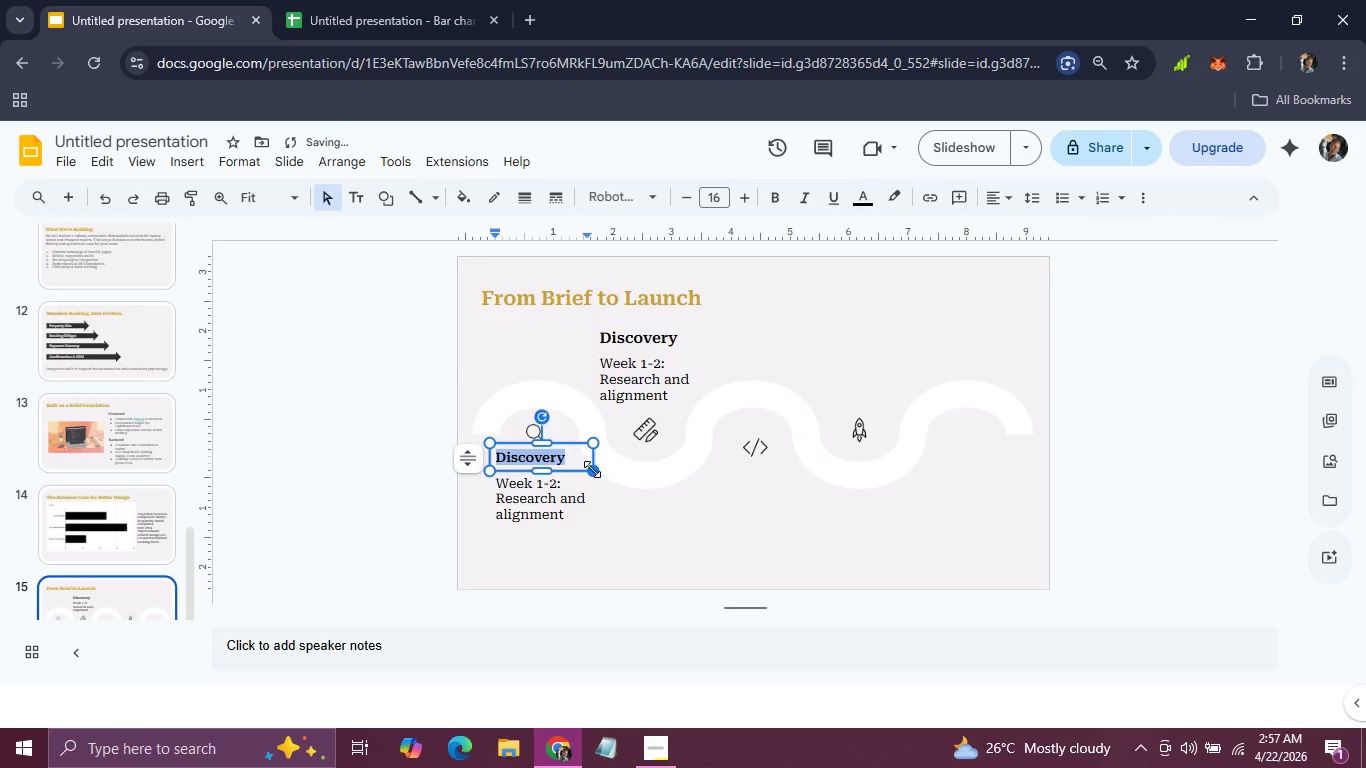 
left_click_drag(start_coordinate=[594, 456], to_coordinate=[570, 455])
 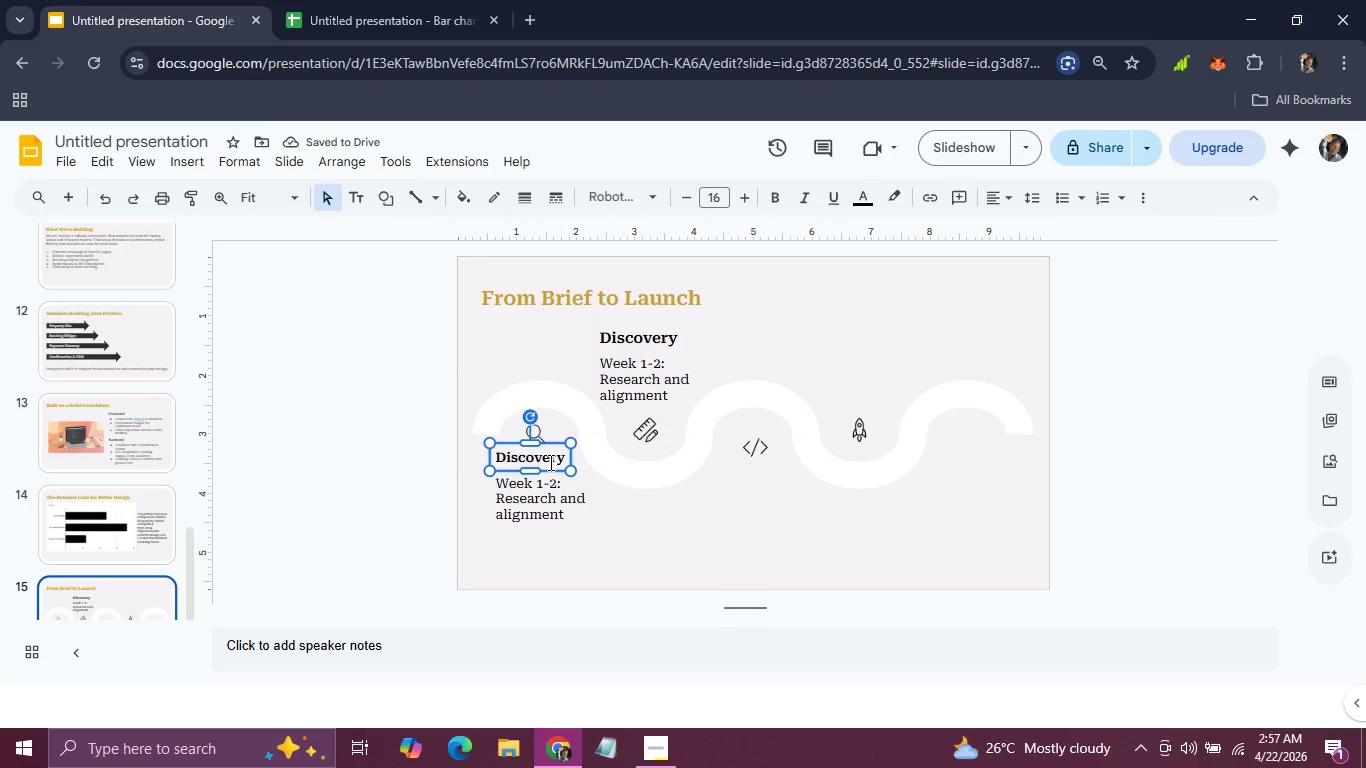 
left_click_drag(start_coordinate=[549, 465], to_coordinate=[555, 465])
 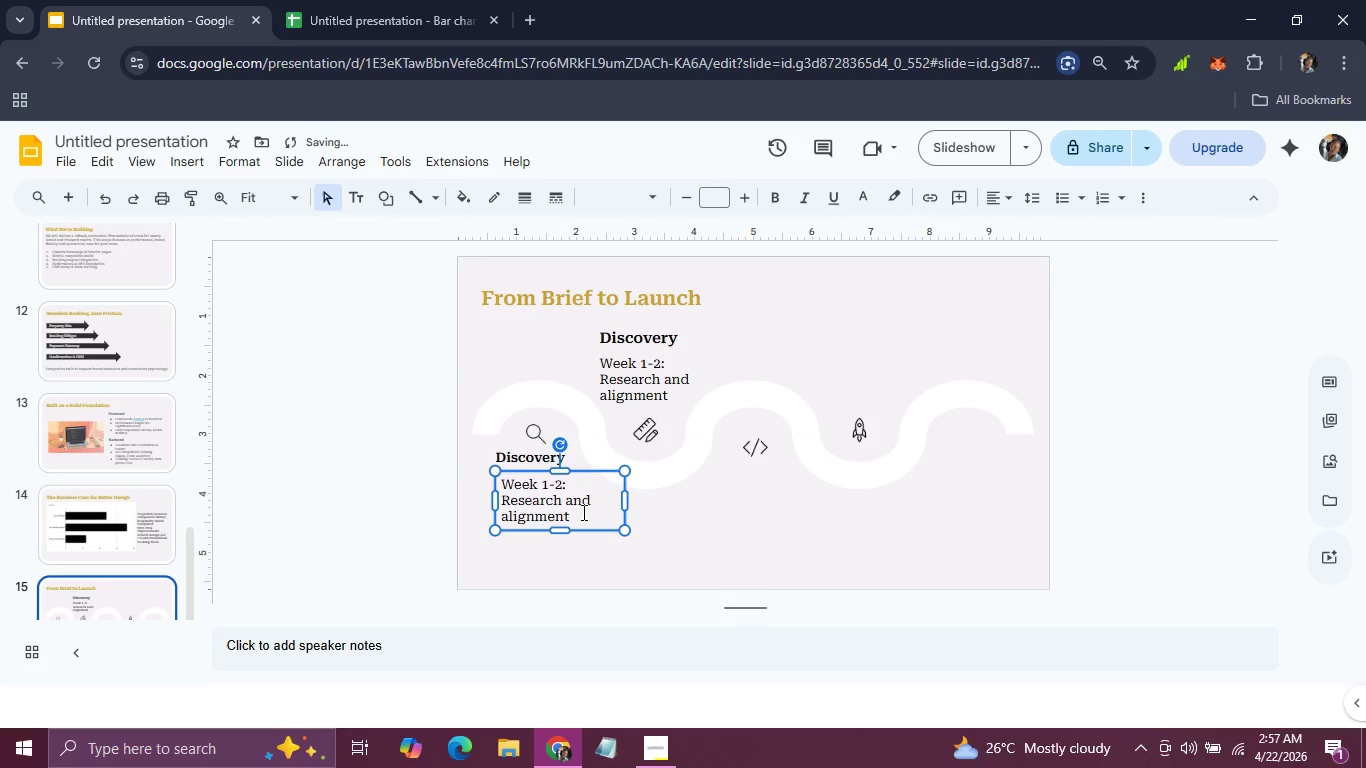 
left_click_drag(start_coordinate=[582, 513], to_coordinate=[505, 482])
 